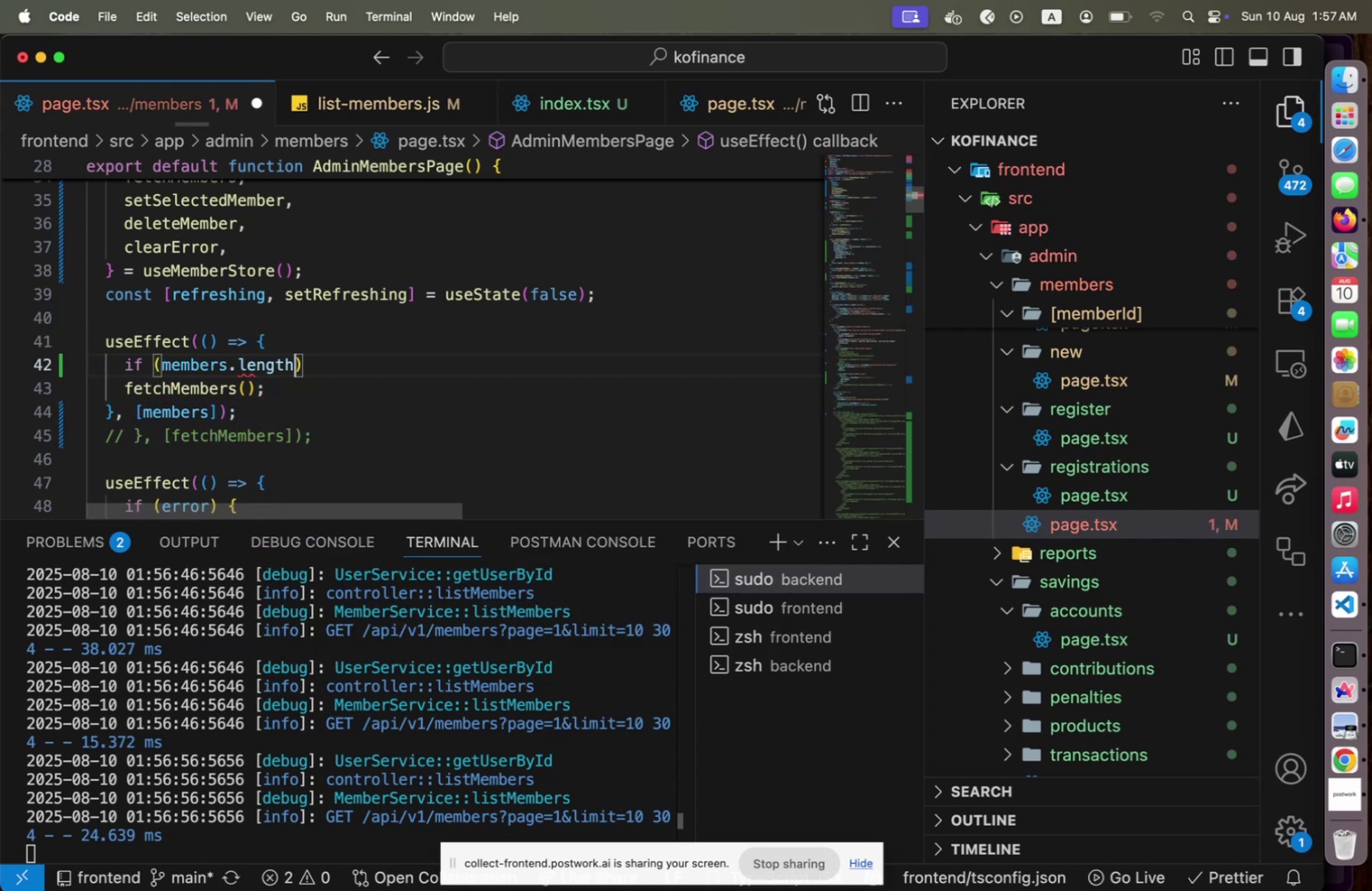 
 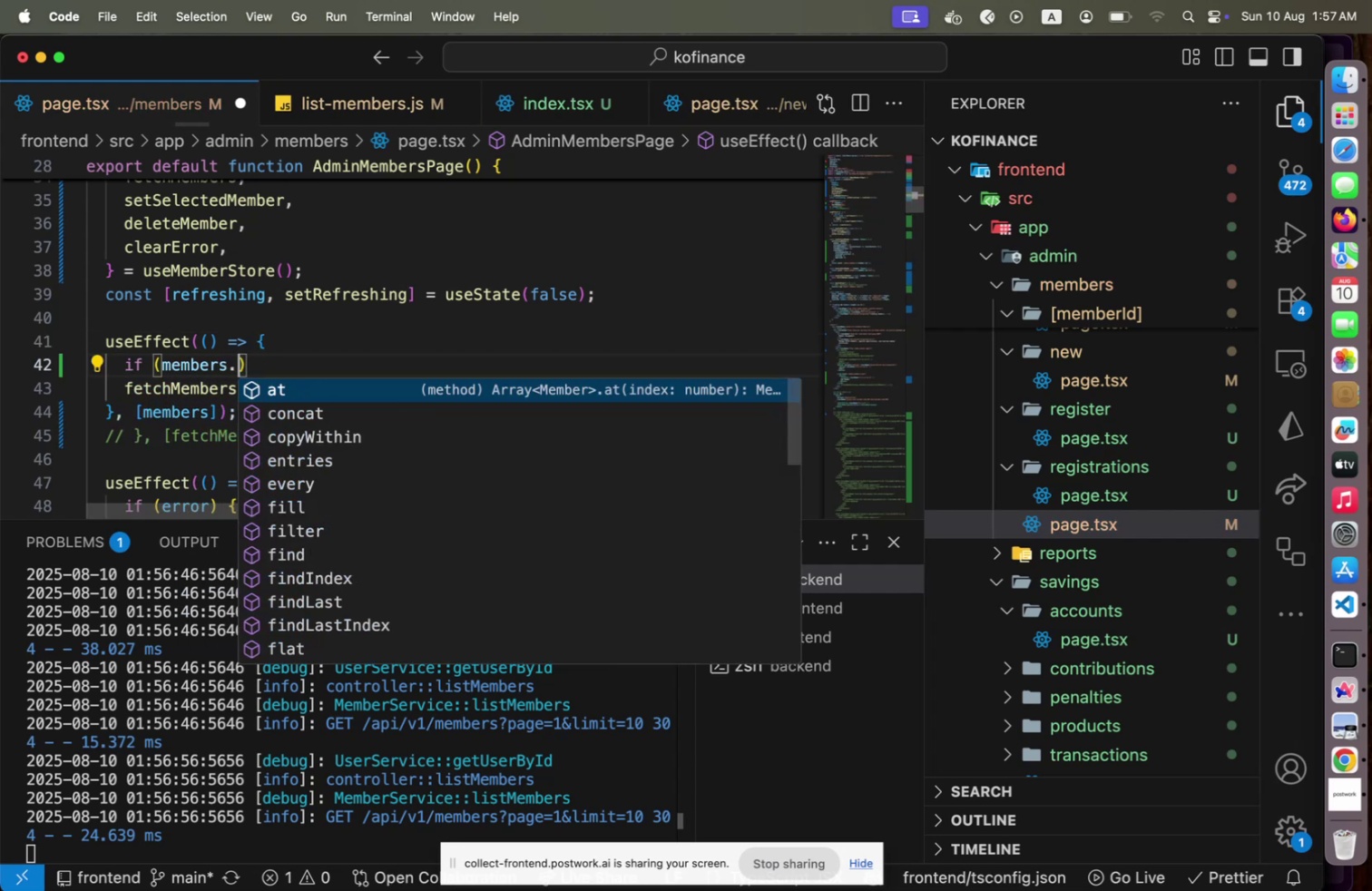 
key(Enter)
 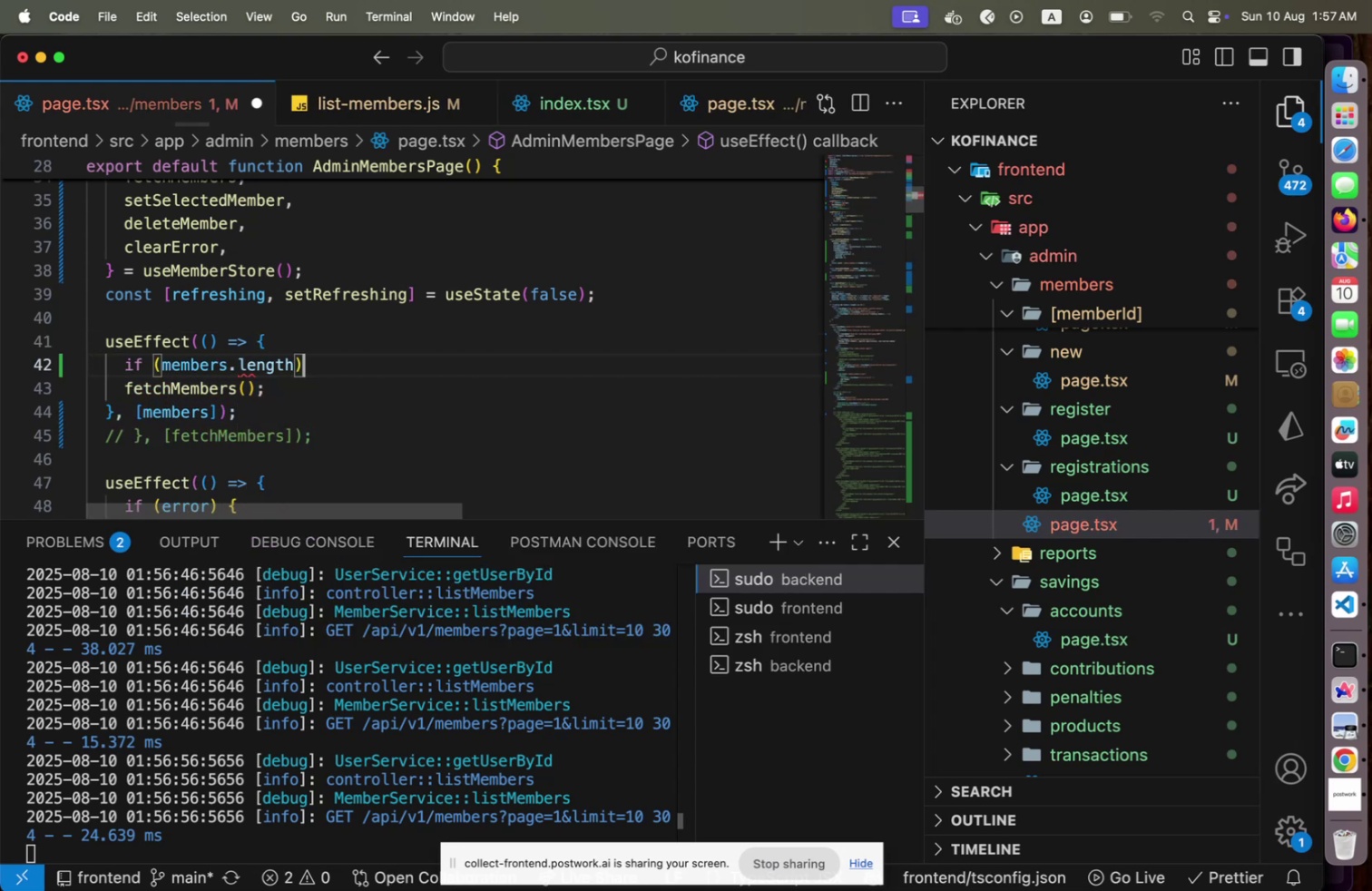 
key(ArrowRight)
 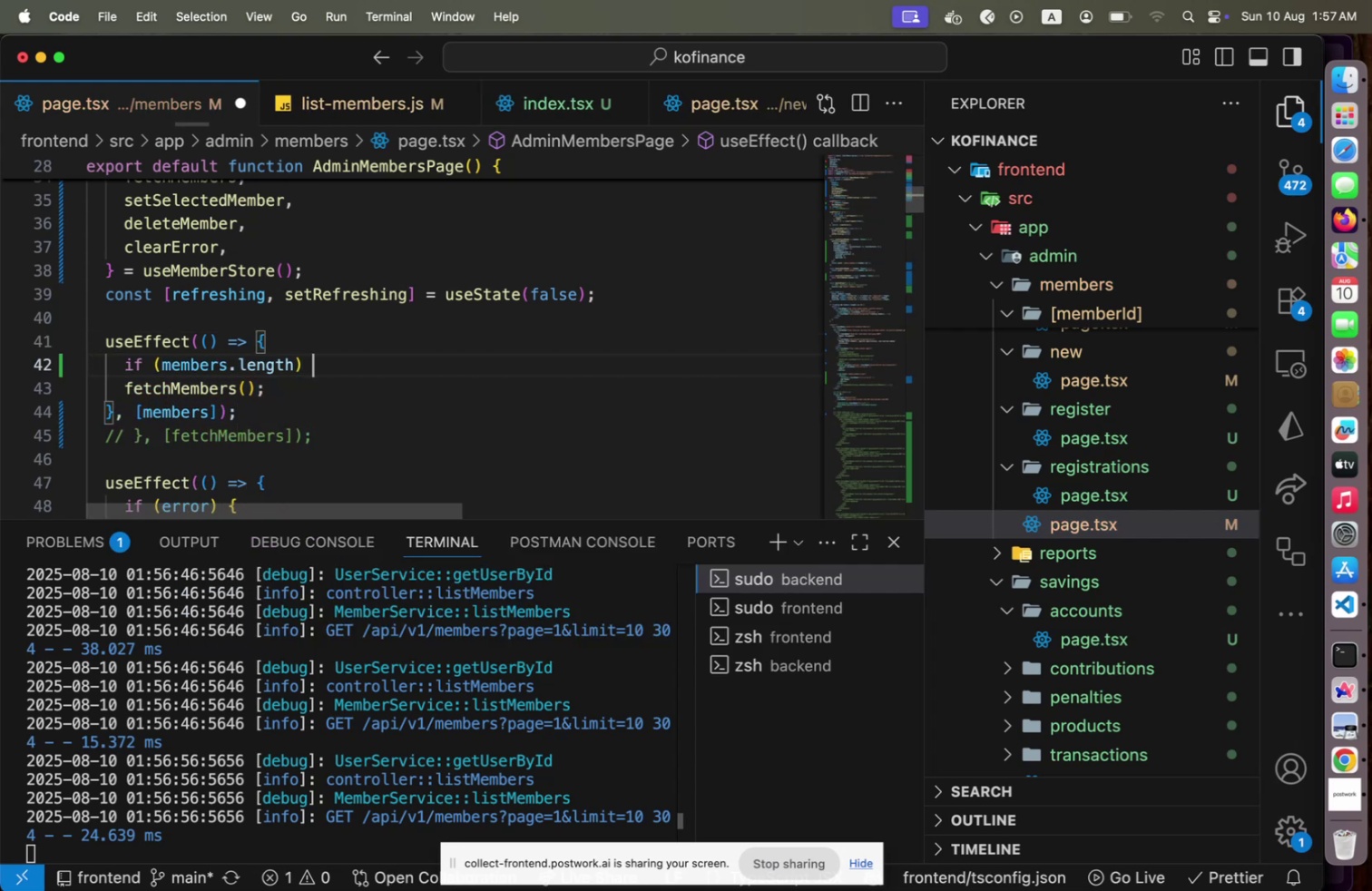 
key(Space)
 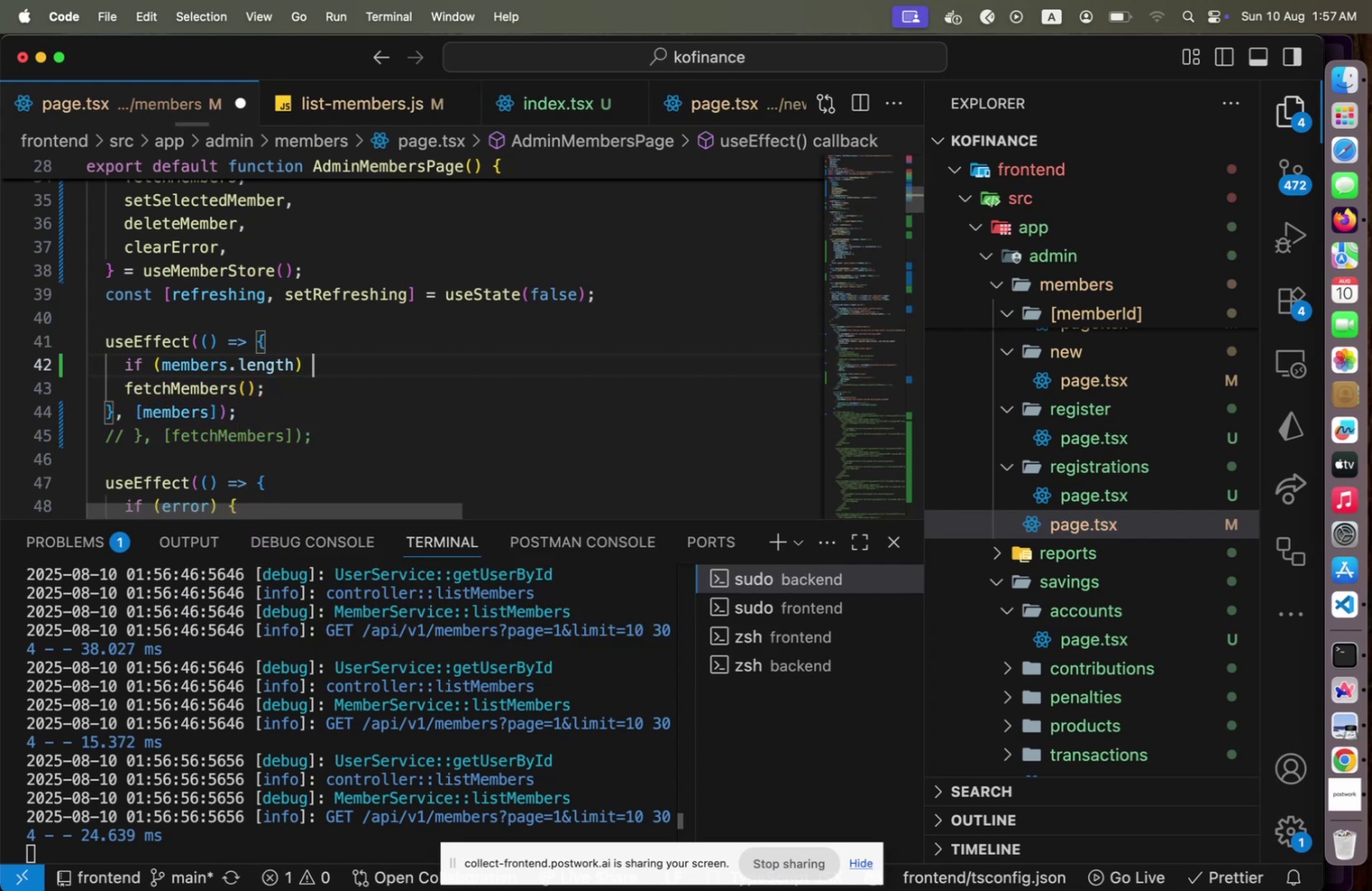 
key(Shift+ArrowDown)
 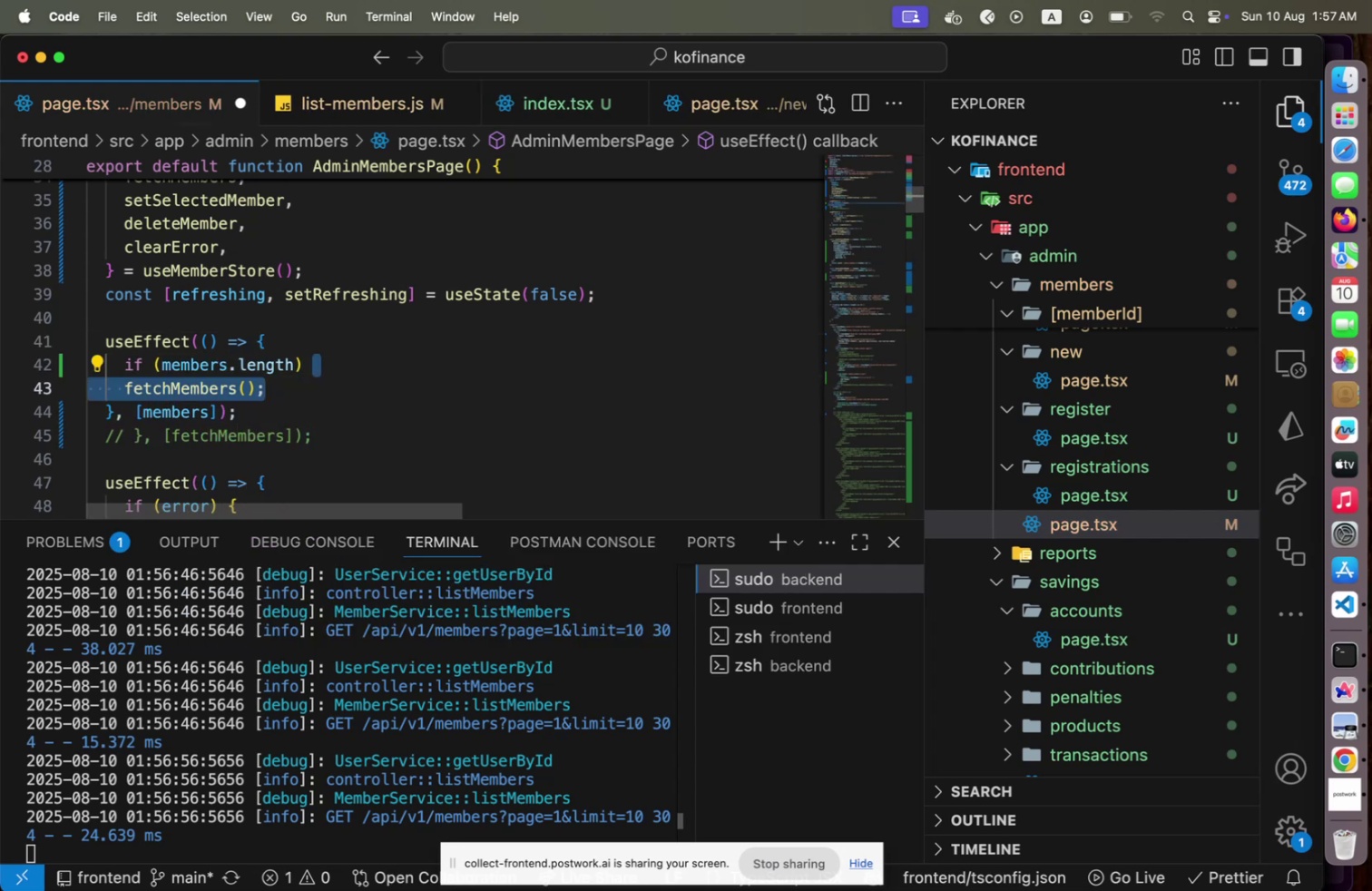 
key(Shift+BracketLeft)
 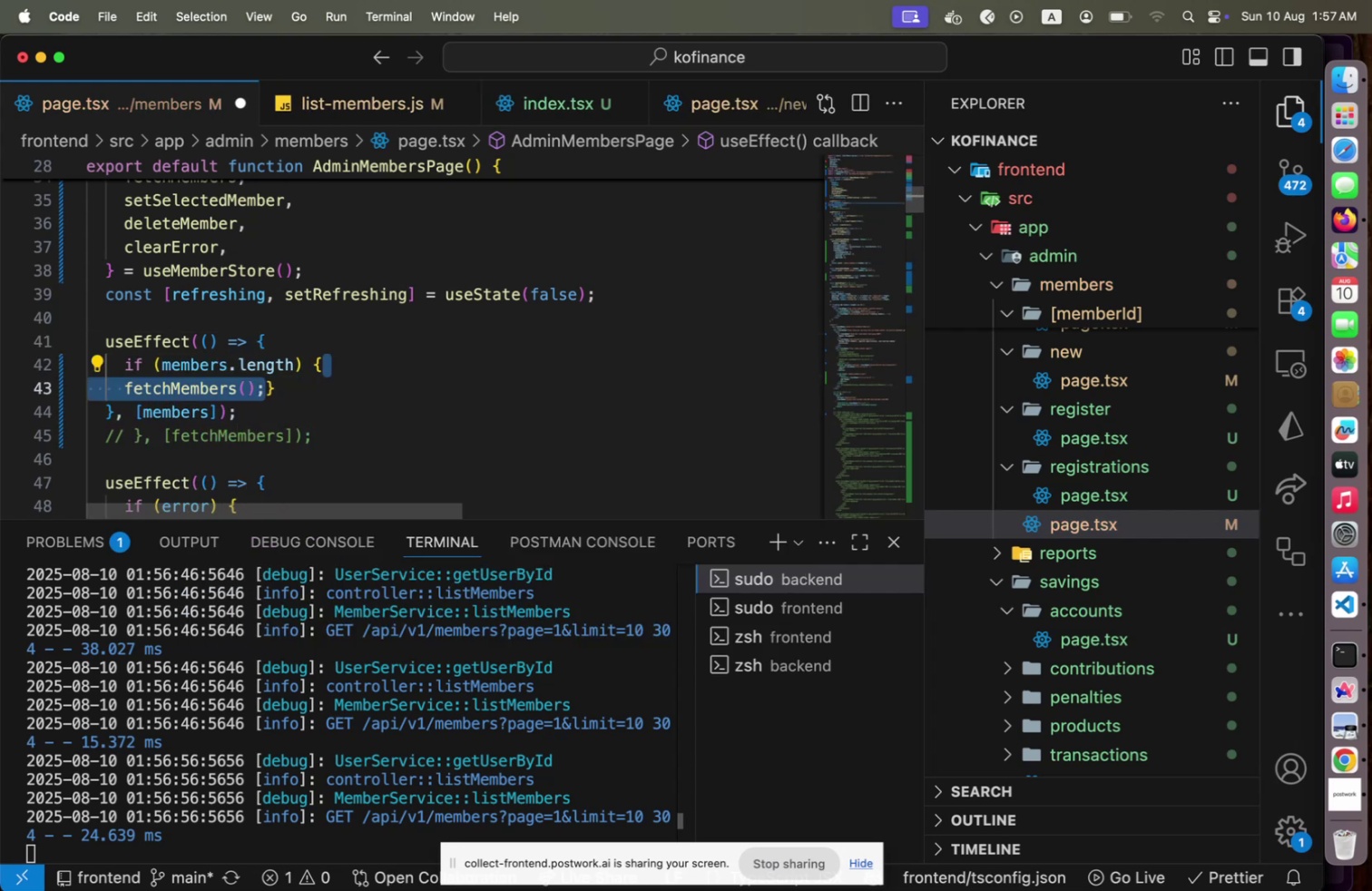 
key(Alt+Shift+F)
 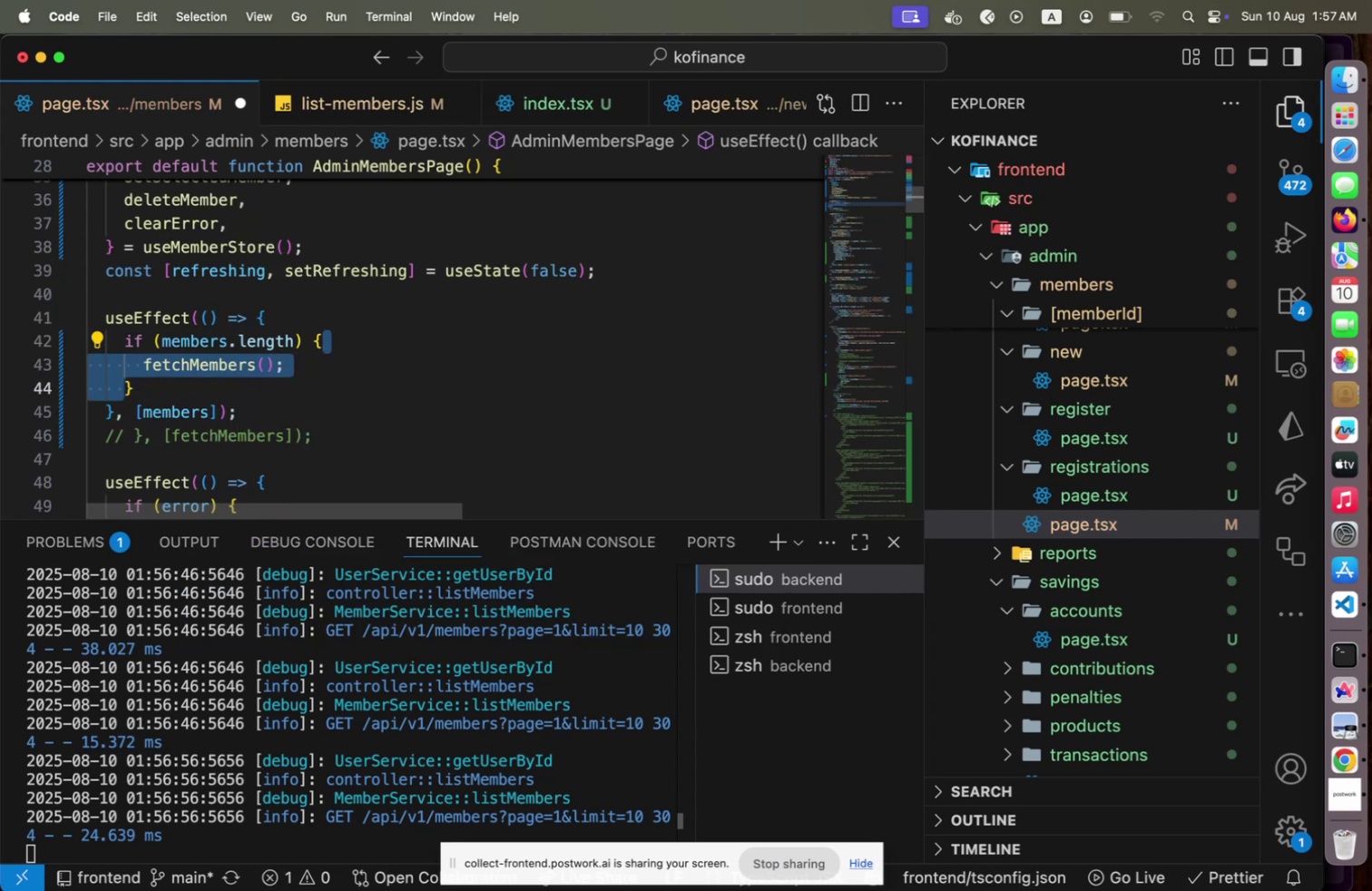 
key(ArrowUp)
 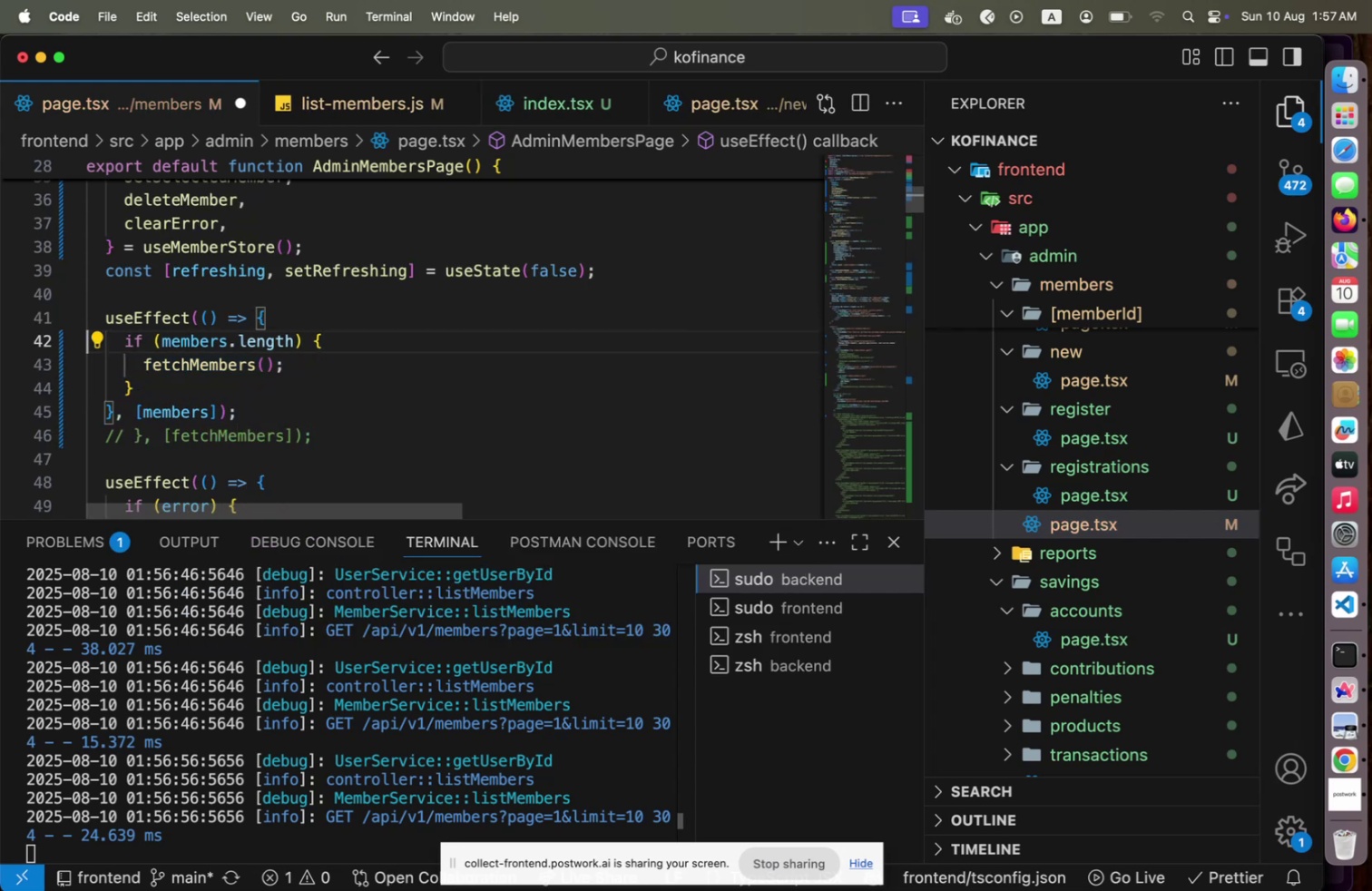 
key(ArrowRight)
 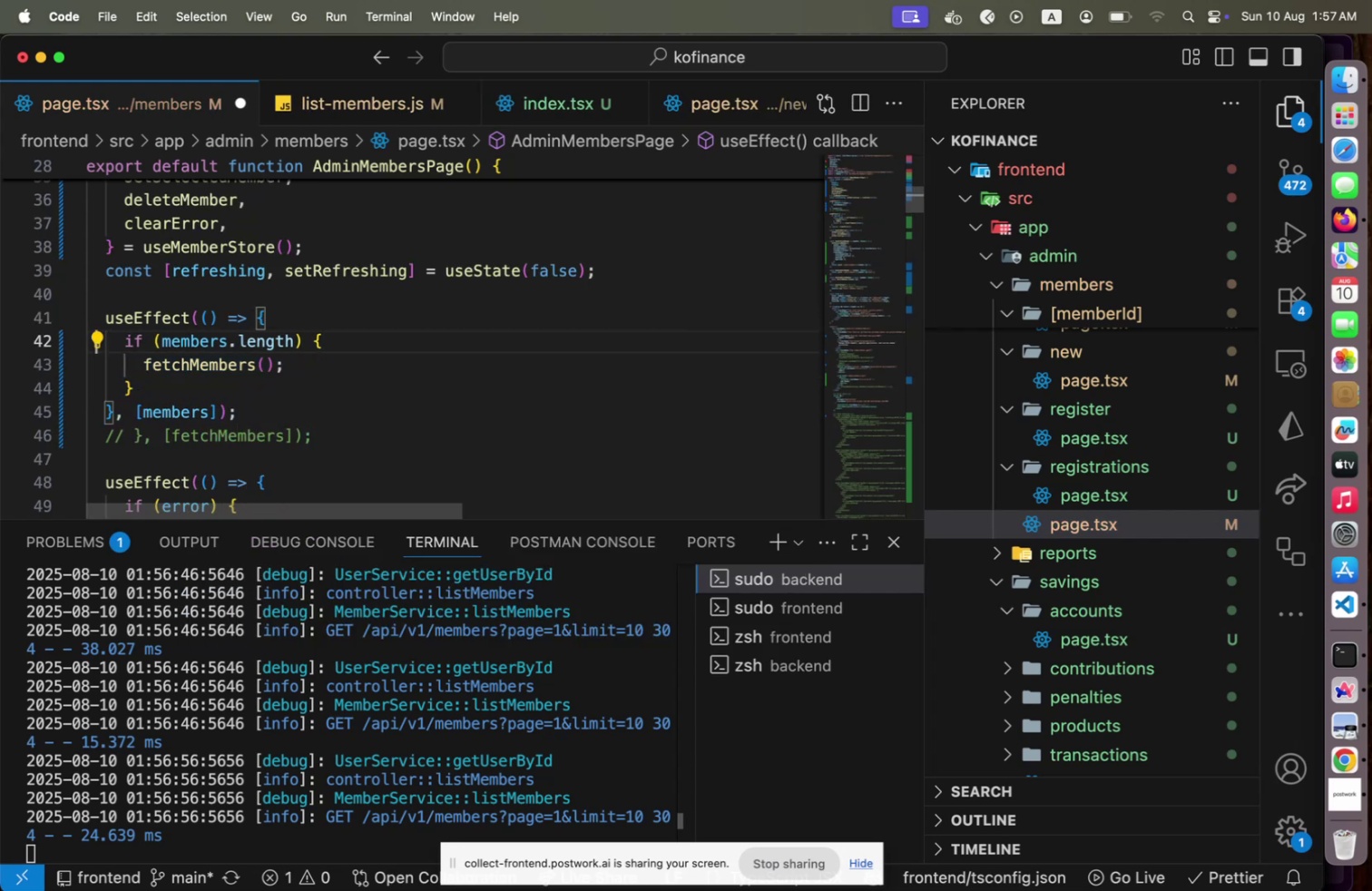 
key(ArrowRight)
 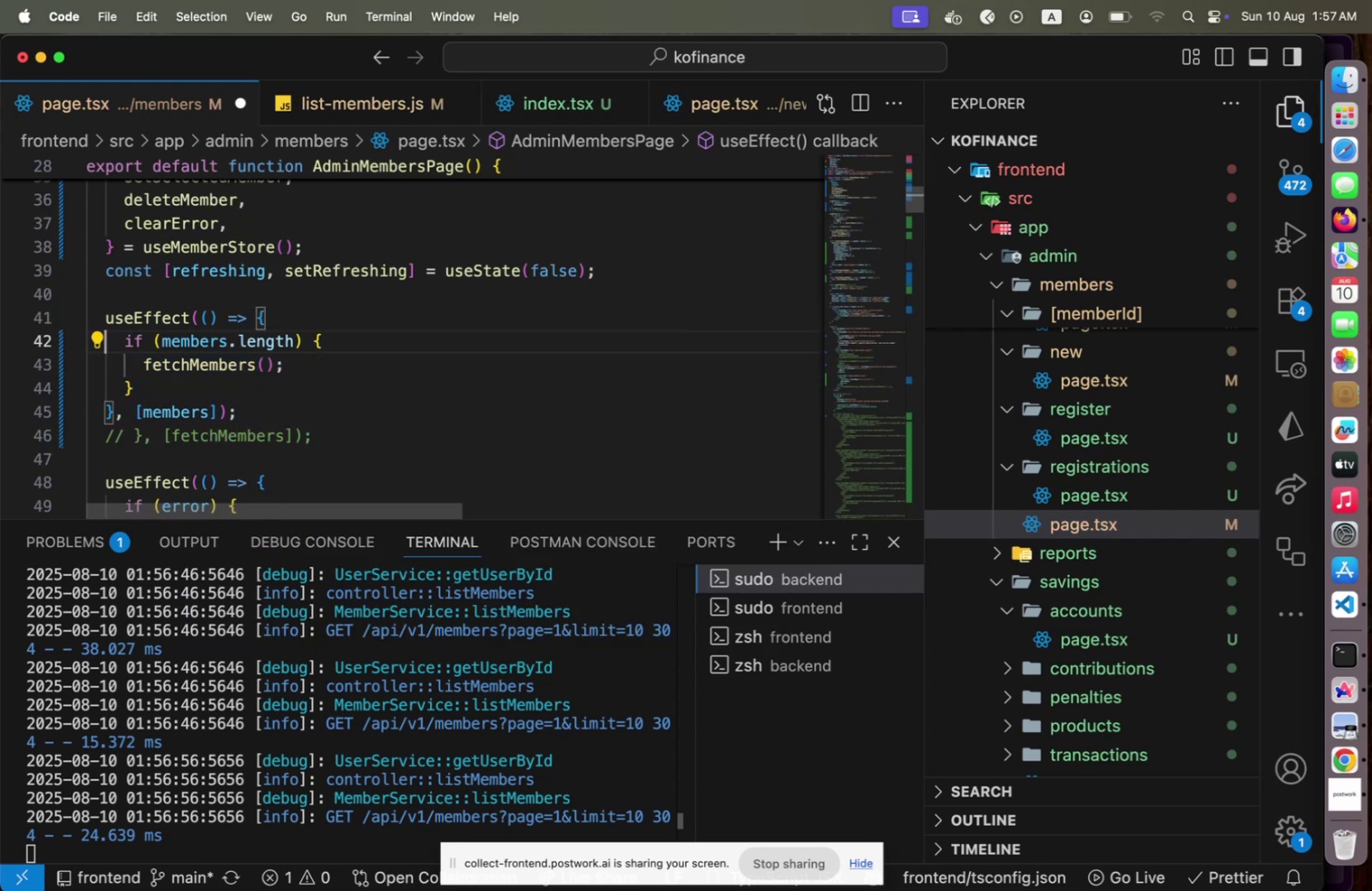 
key(ArrowRight)
 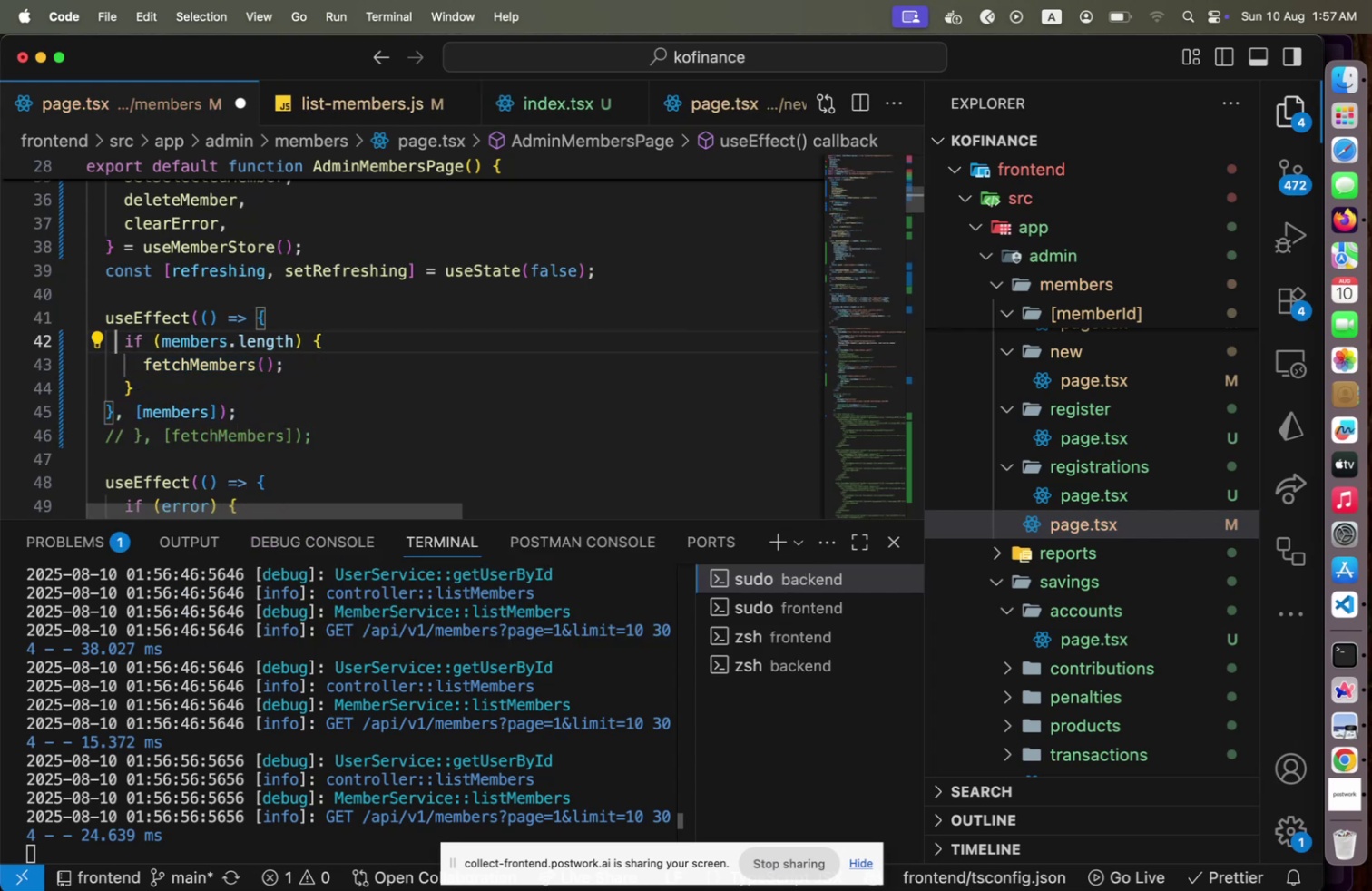 
key(ArrowRight)
 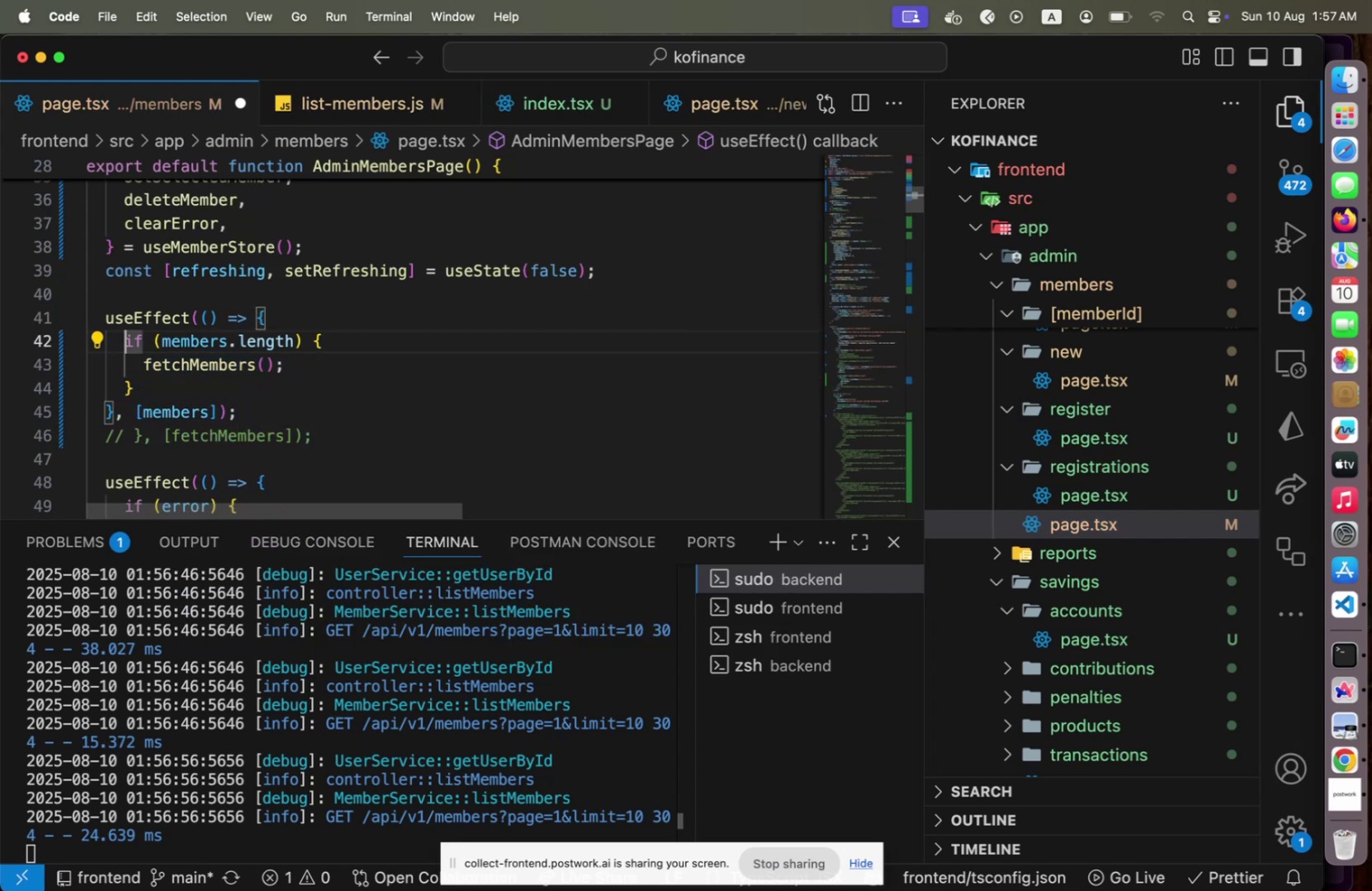 
key(ArrowRight)
 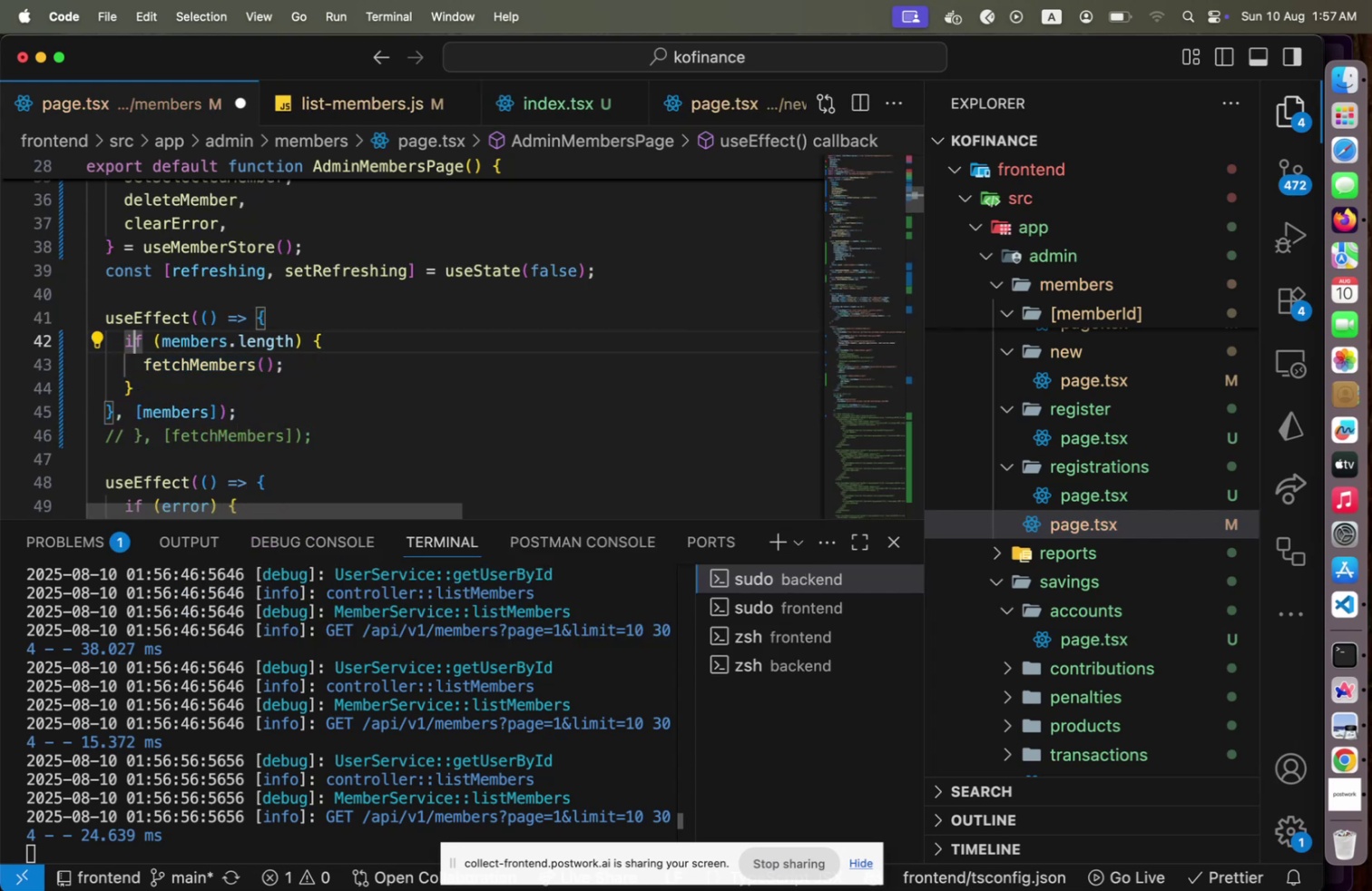 
key(ArrowRight)
 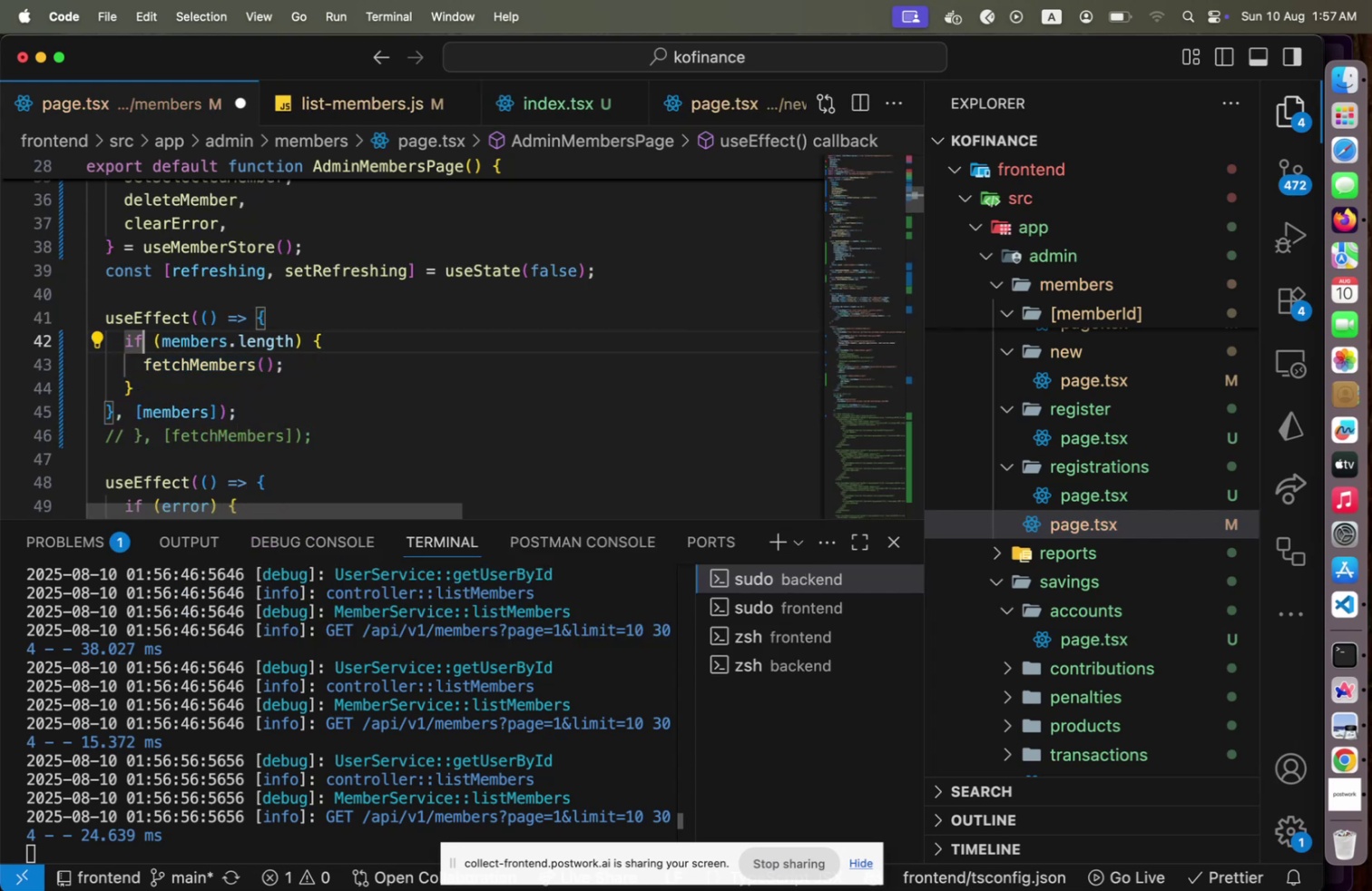 
key(ArrowRight)
 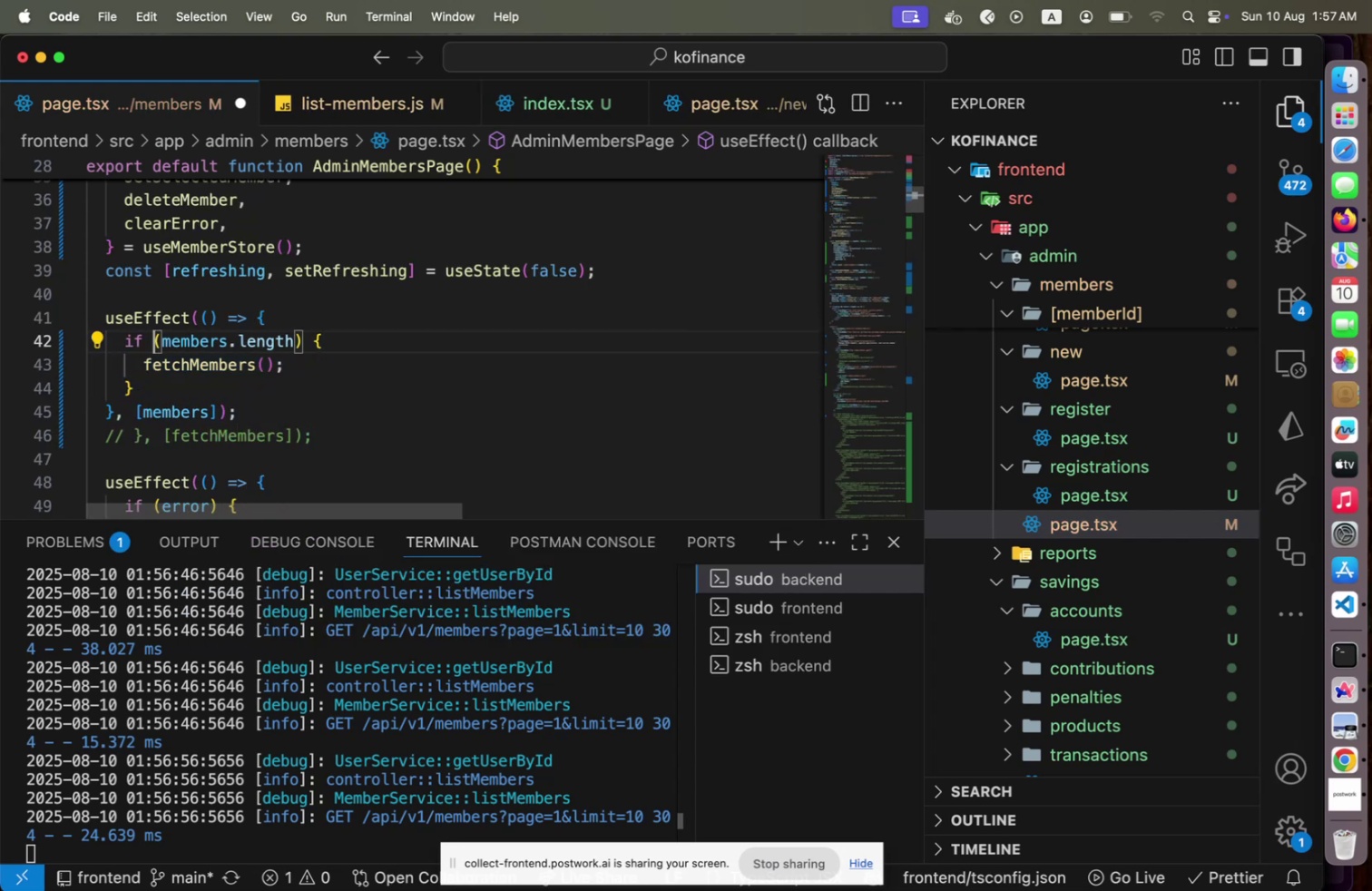 
key(ArrowRight)
 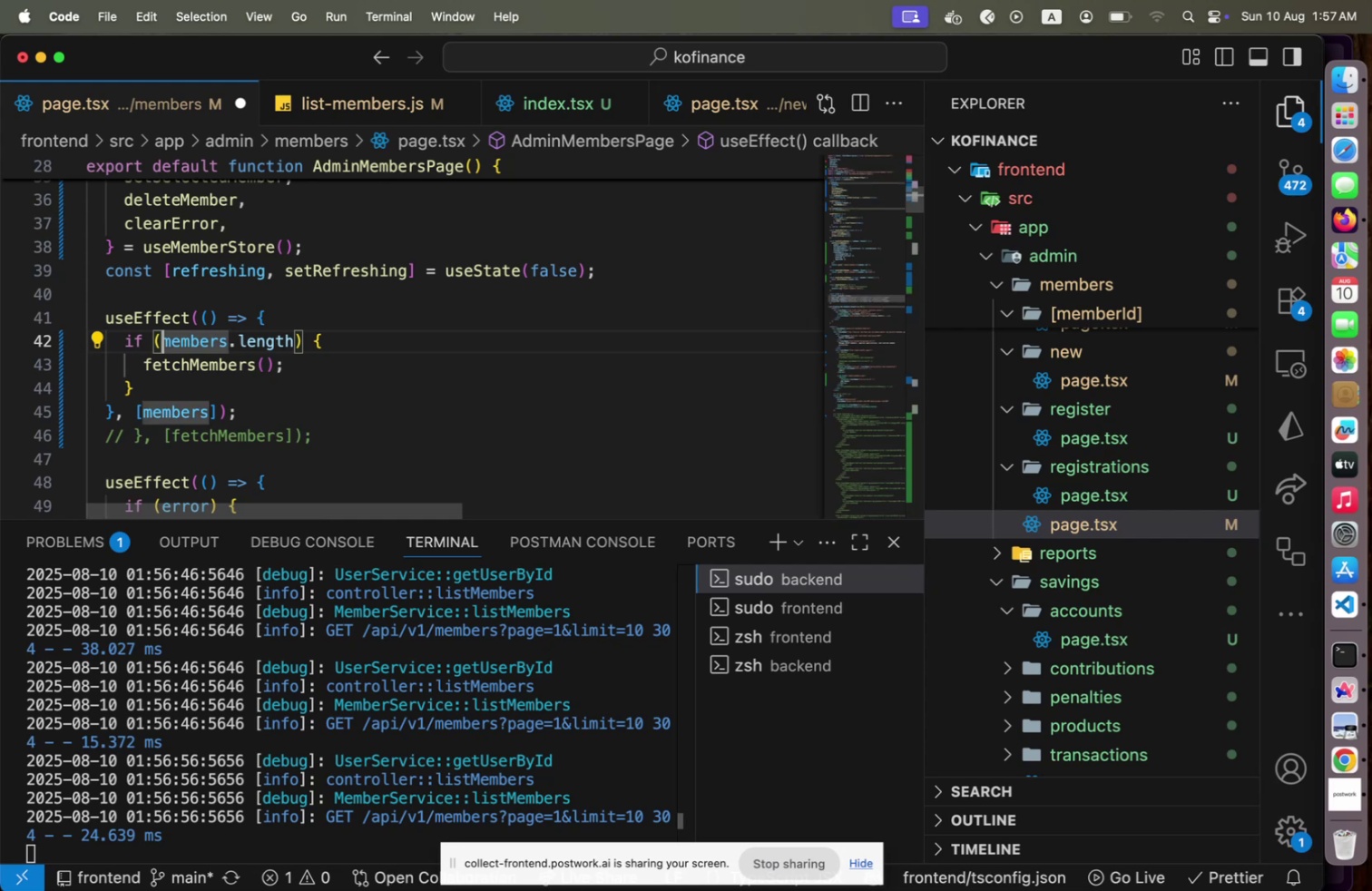 
key(ArrowRight)
 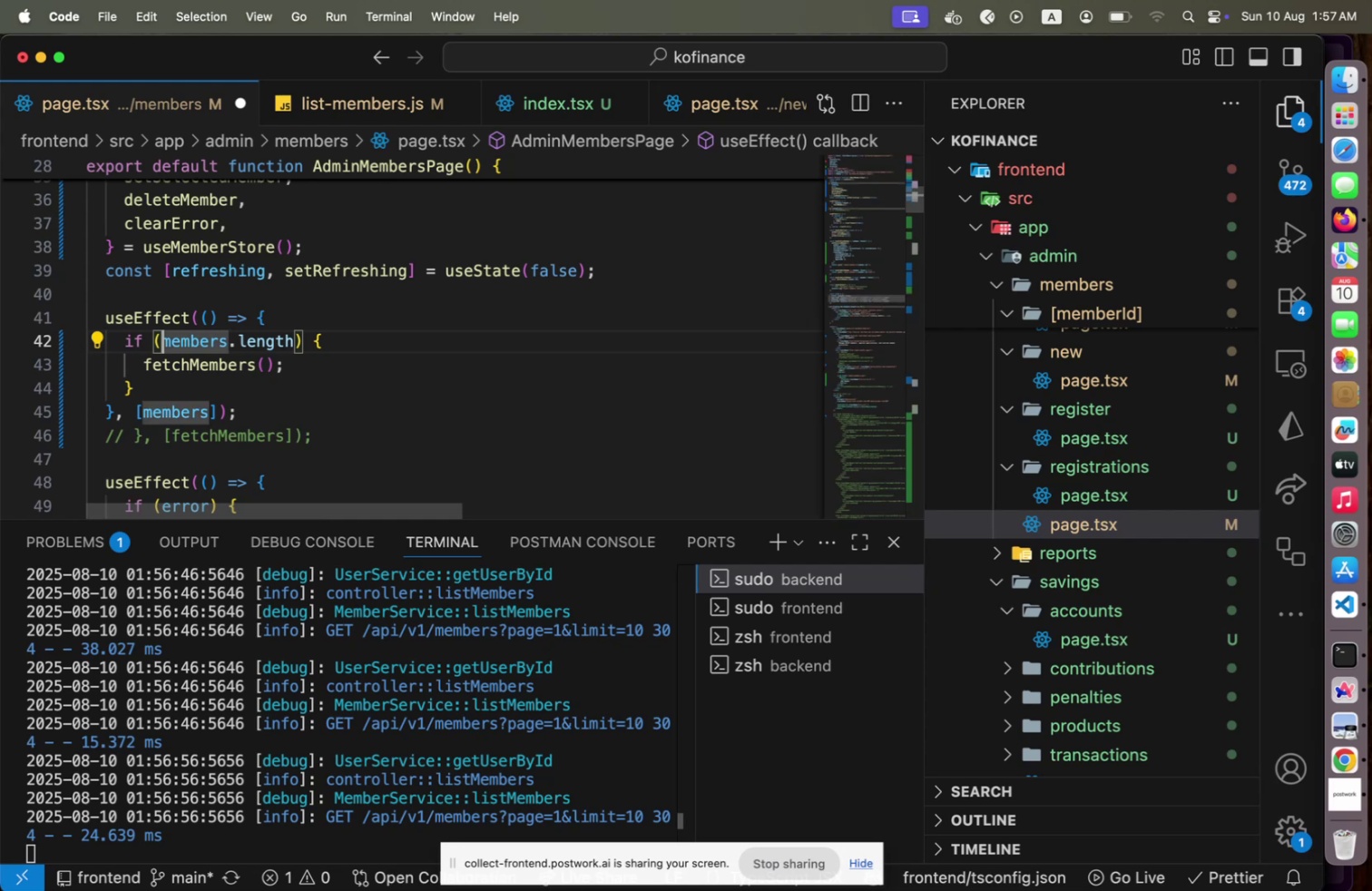 
key(Shift+1)
 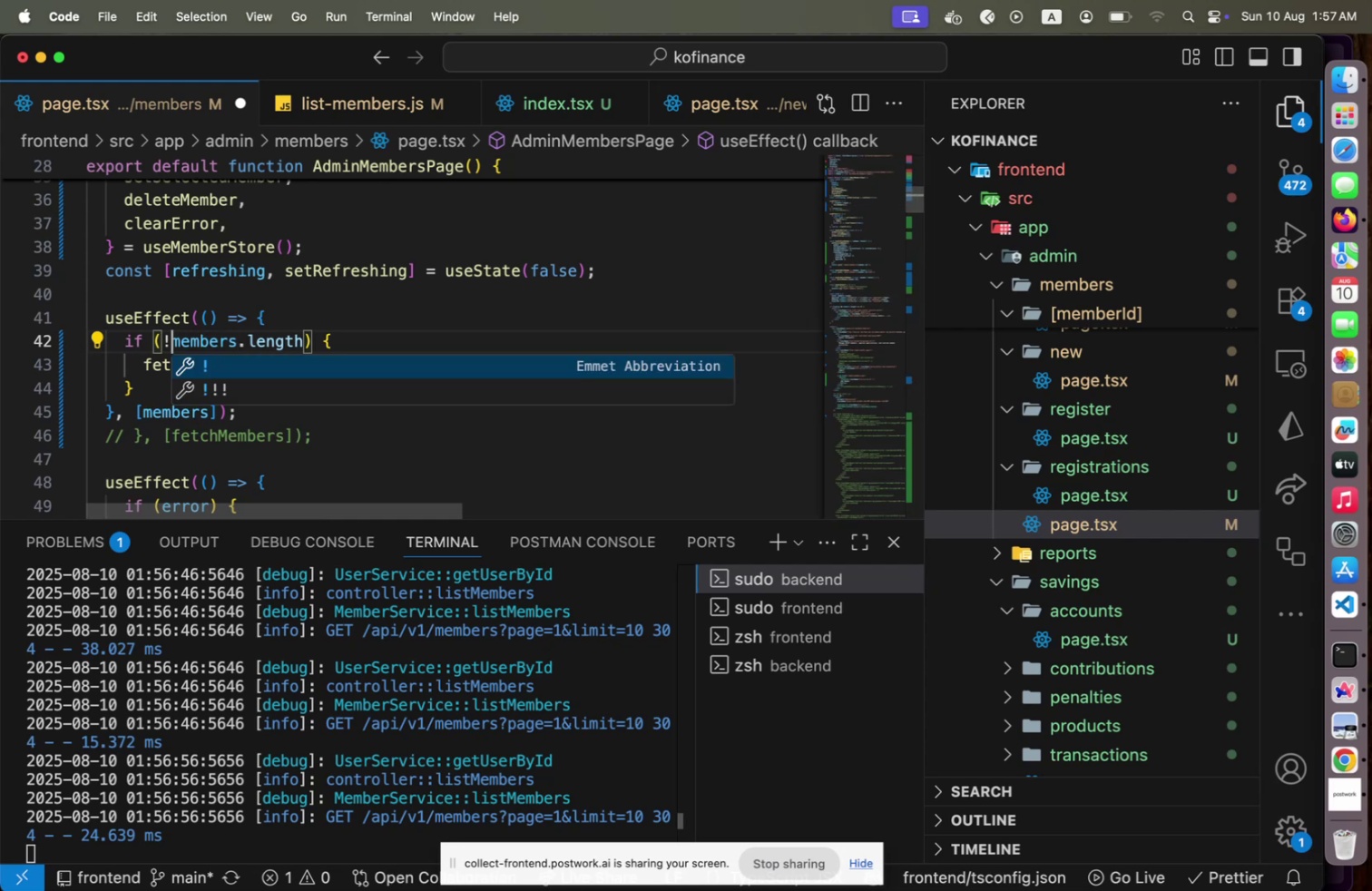 
key(Meta+CommandLeft)
 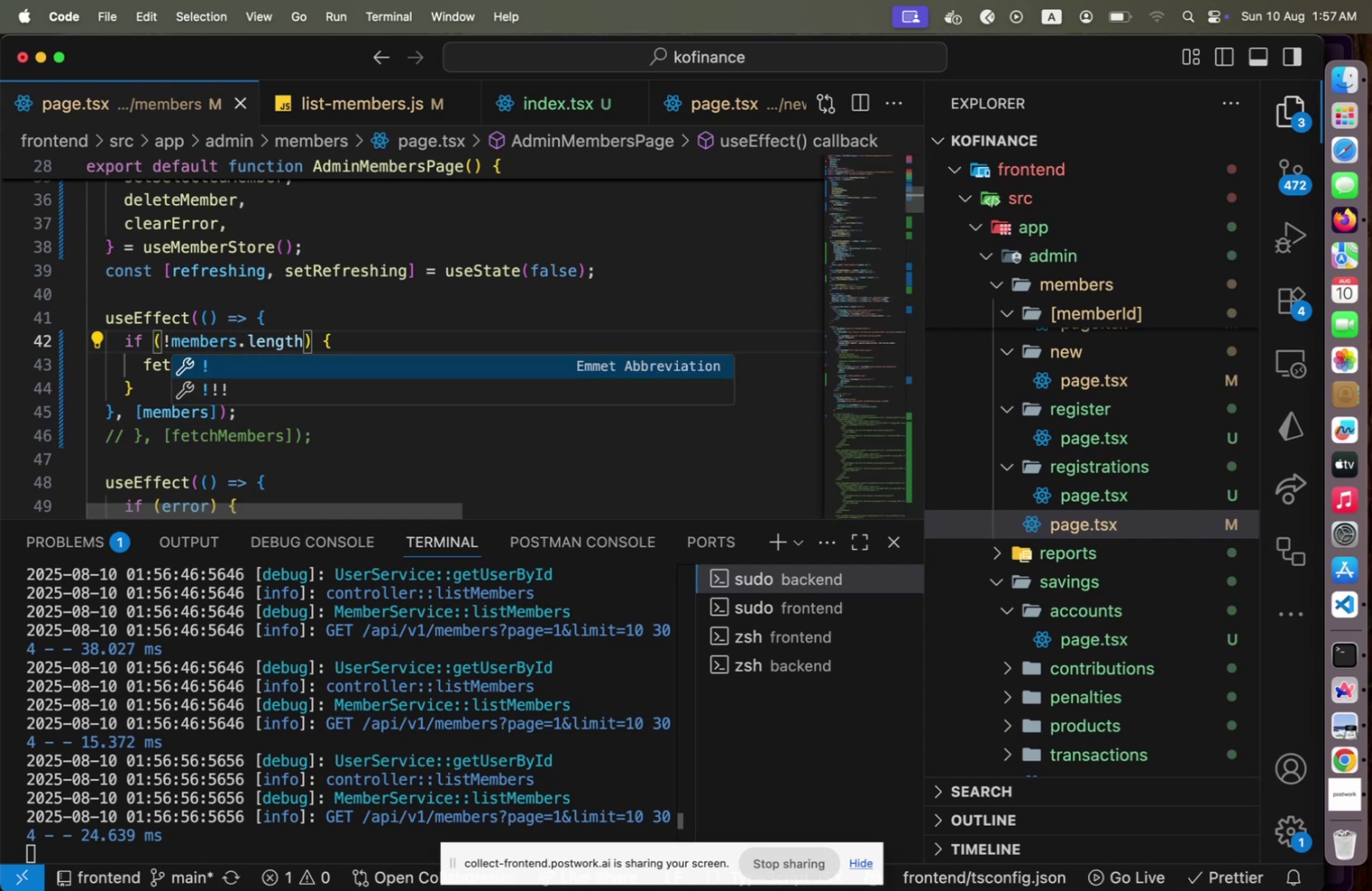 
key(Meta+S)
 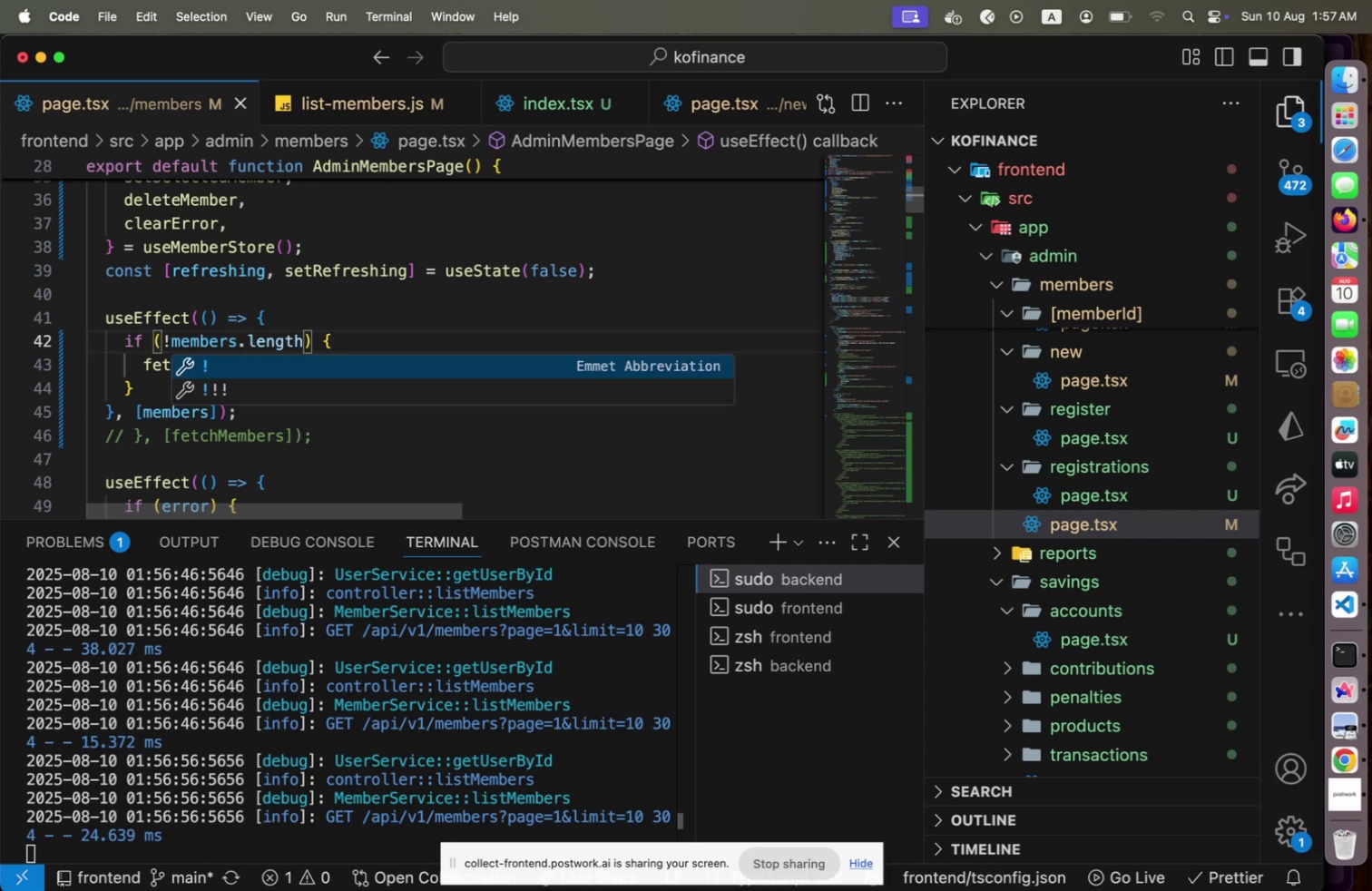 
key(Meta+CommandLeft)
 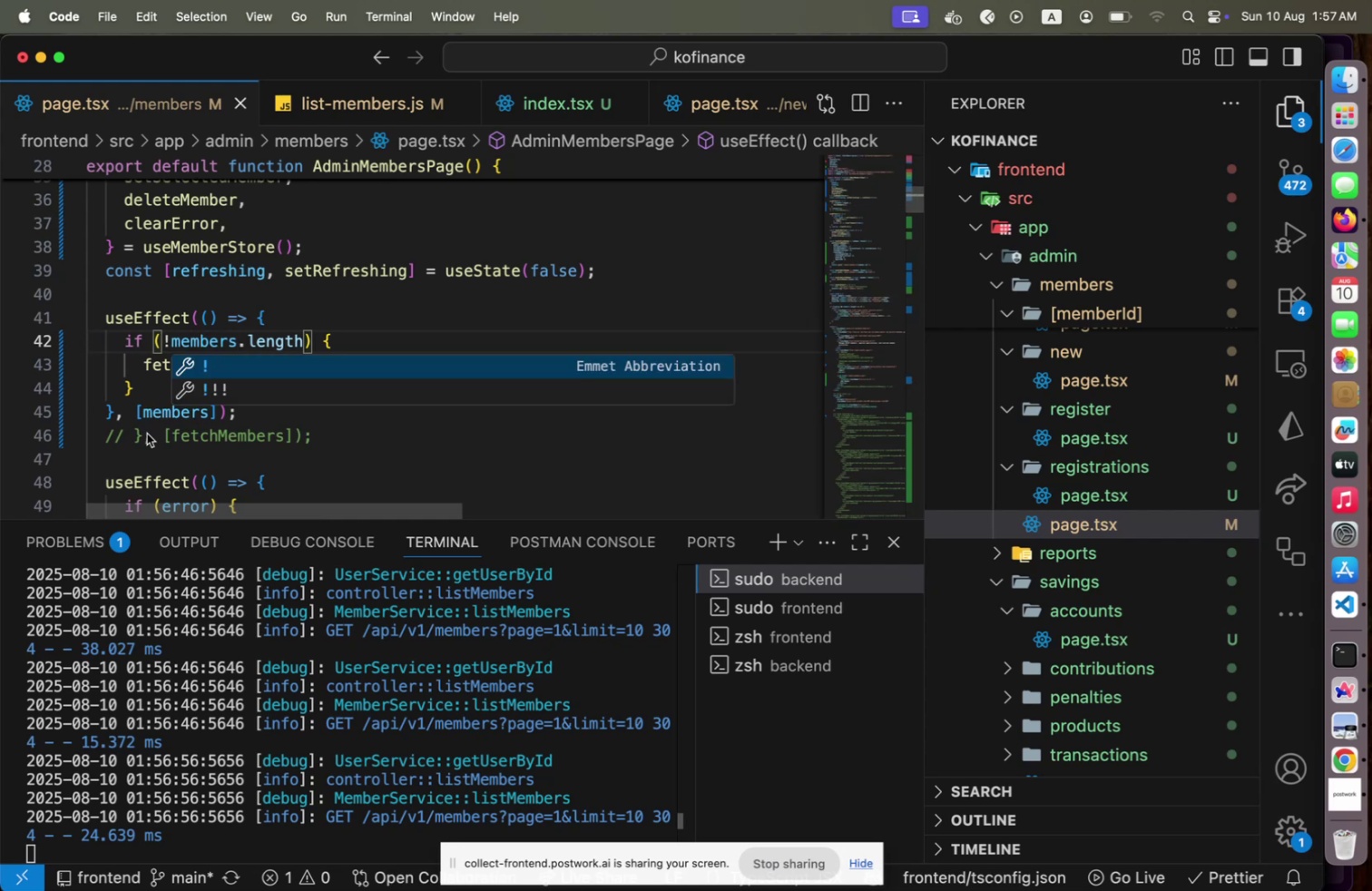 
key(Meta+Tab)
 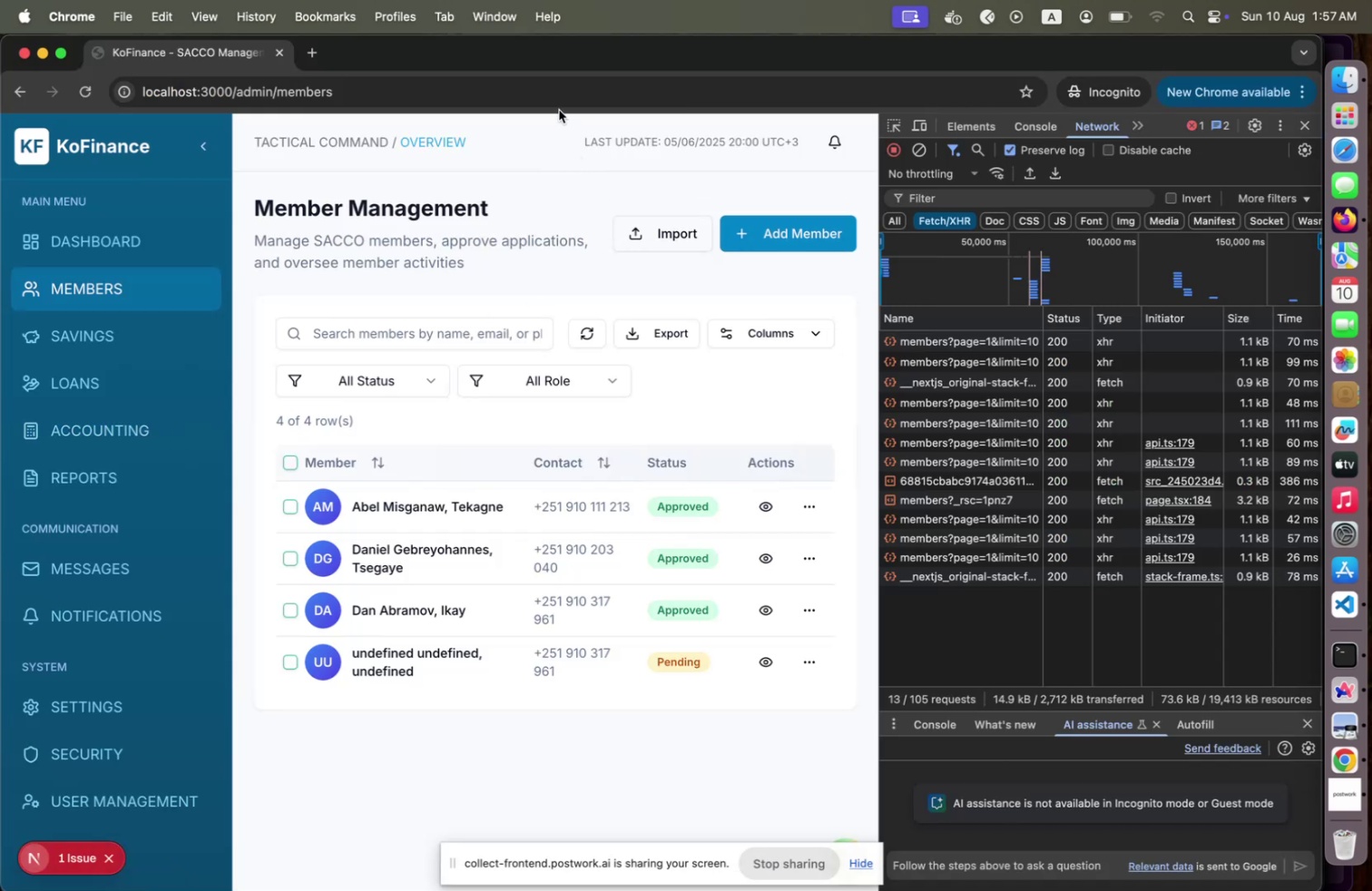 
left_click([559, 90])
 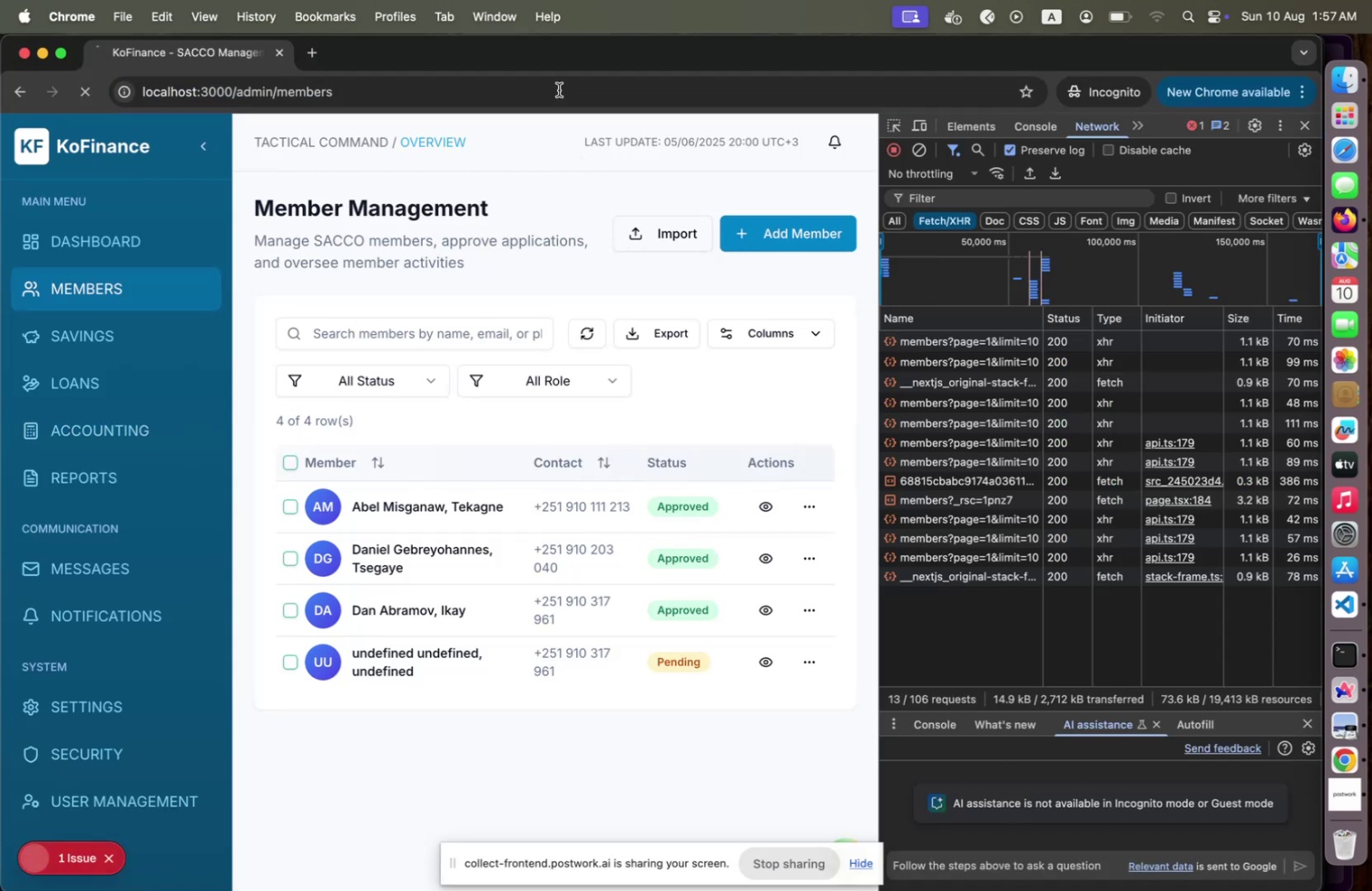 
key(Enter)
 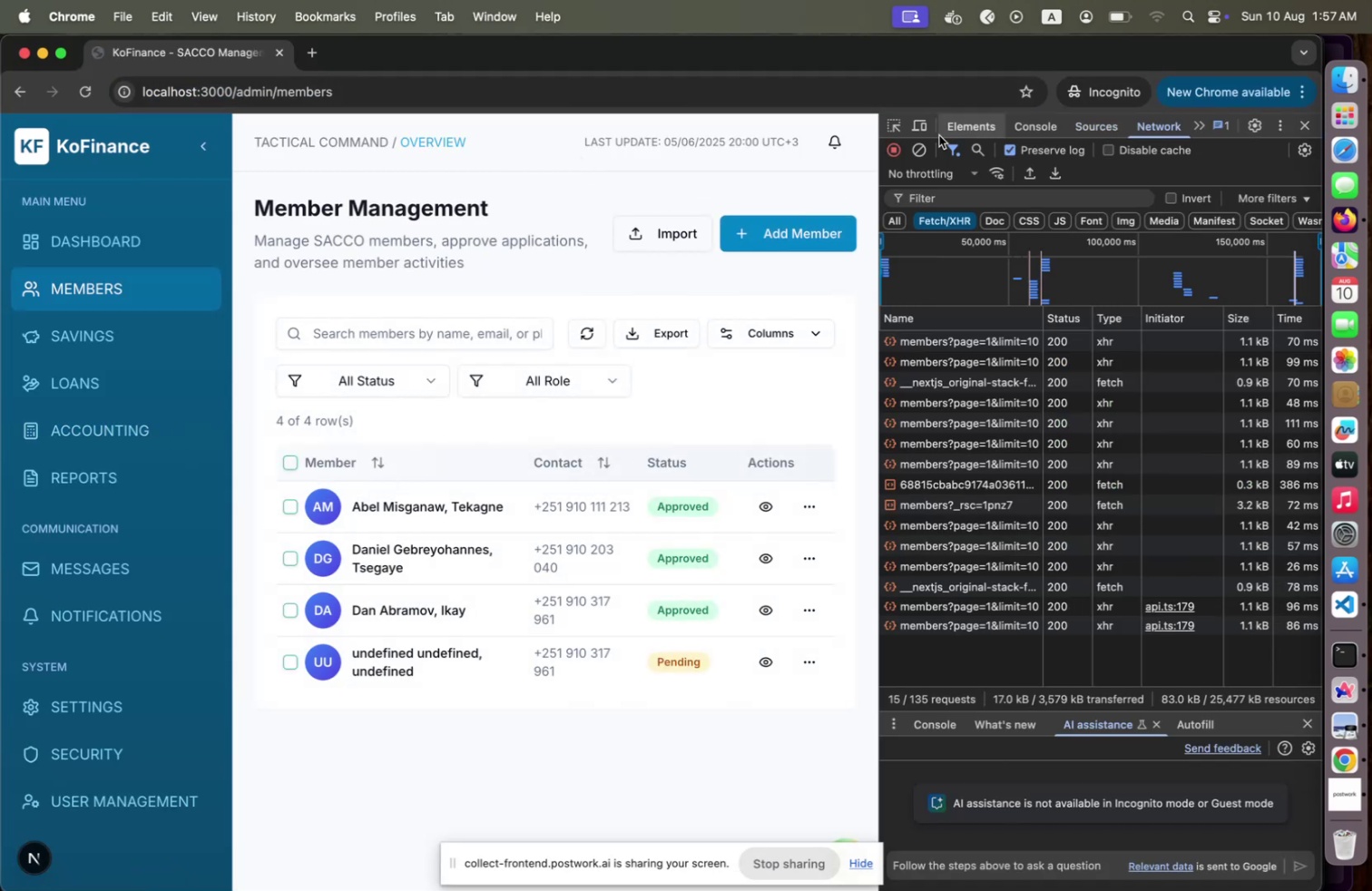 
left_click([912, 151])
 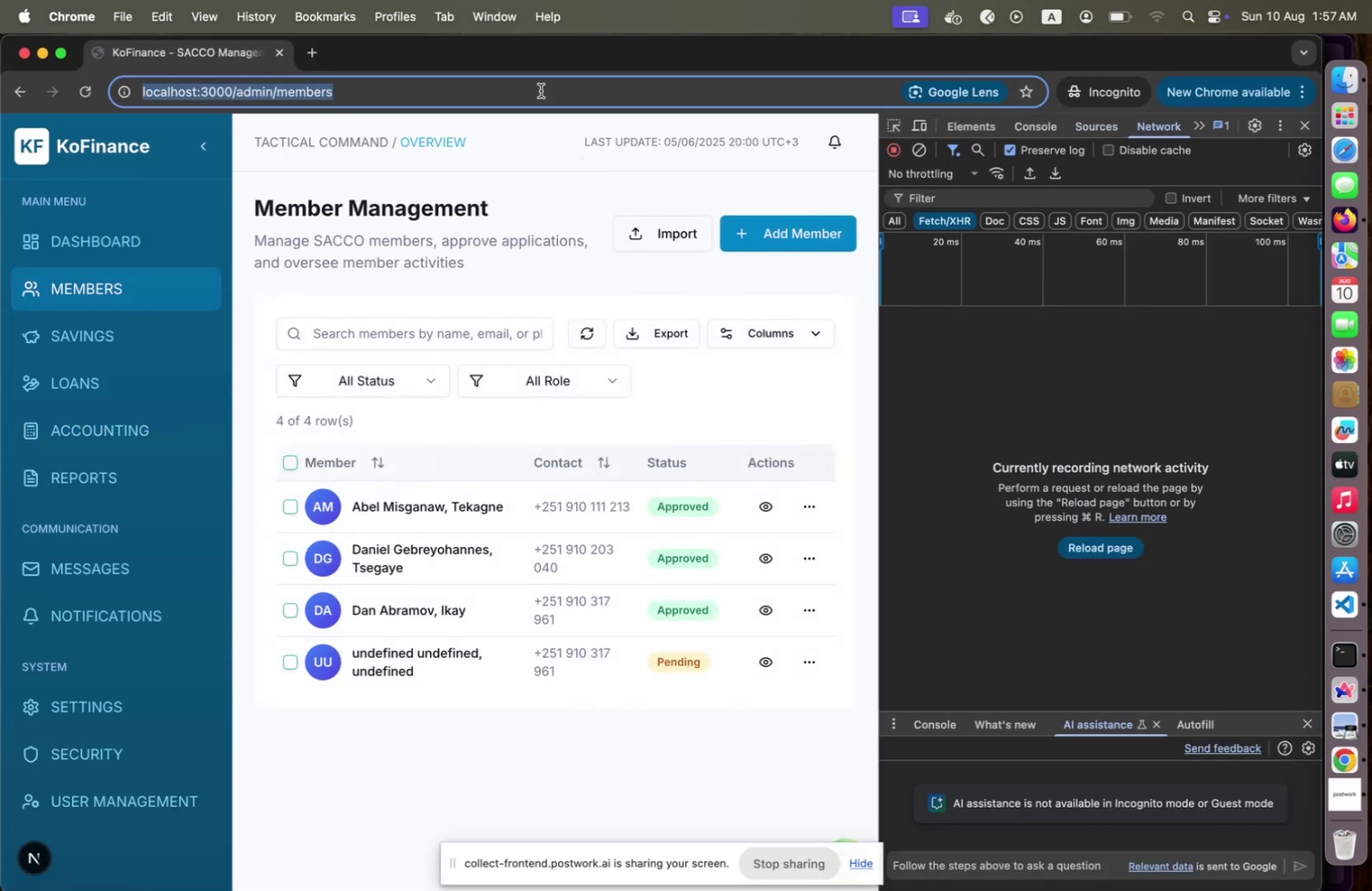 
key(Enter)
 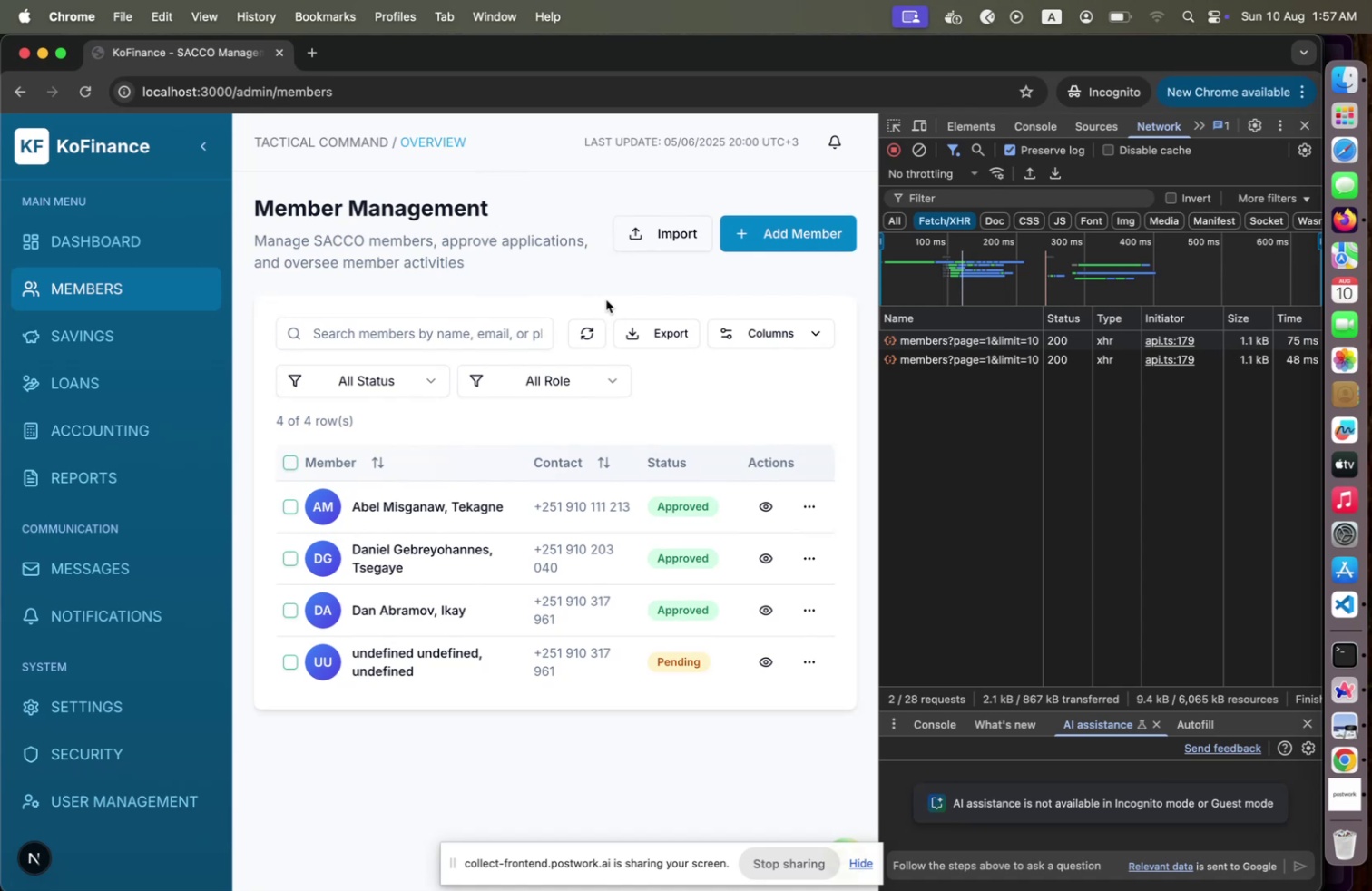 
wait(7.84)
 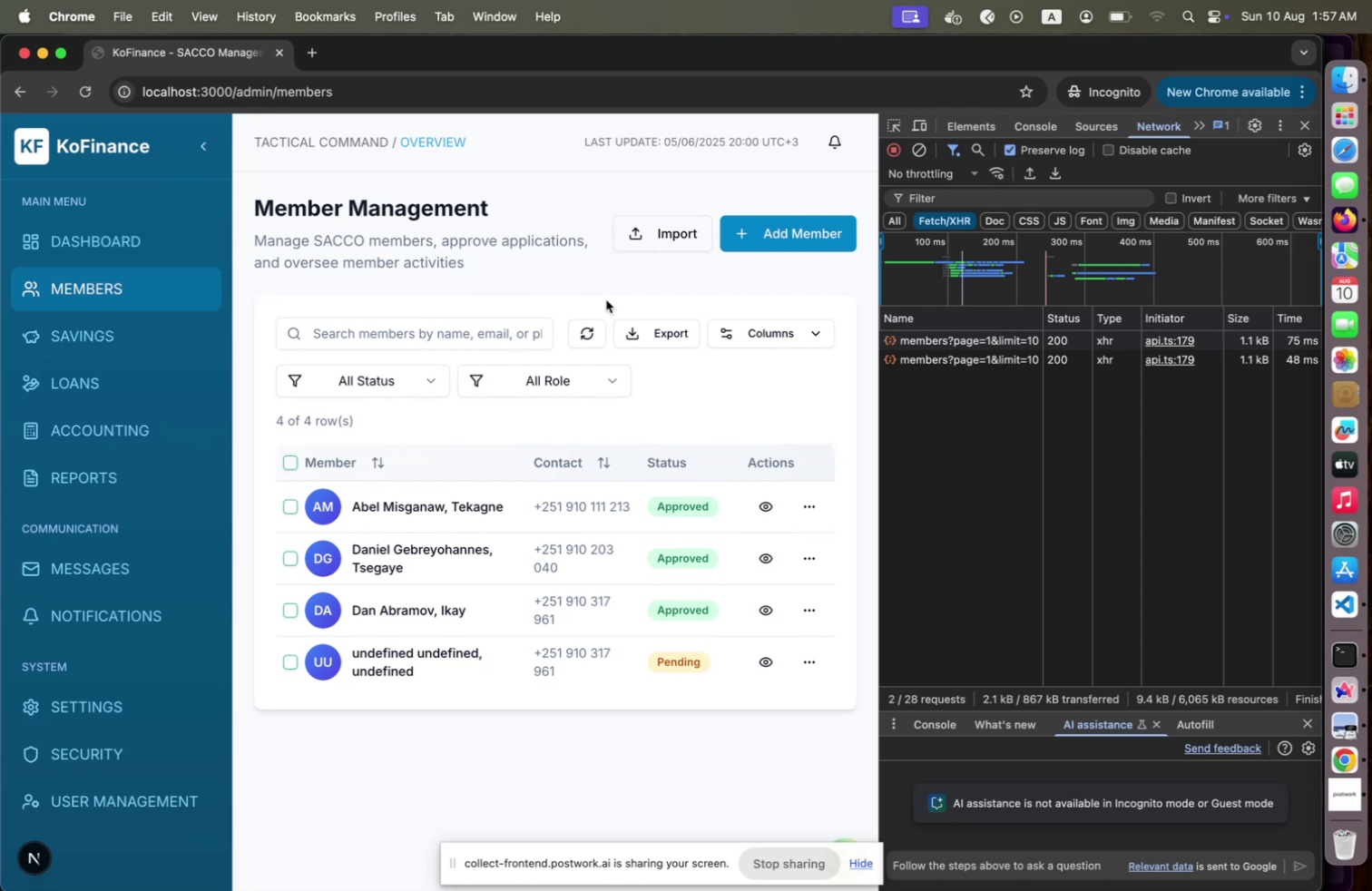 
left_click([114, 253])
 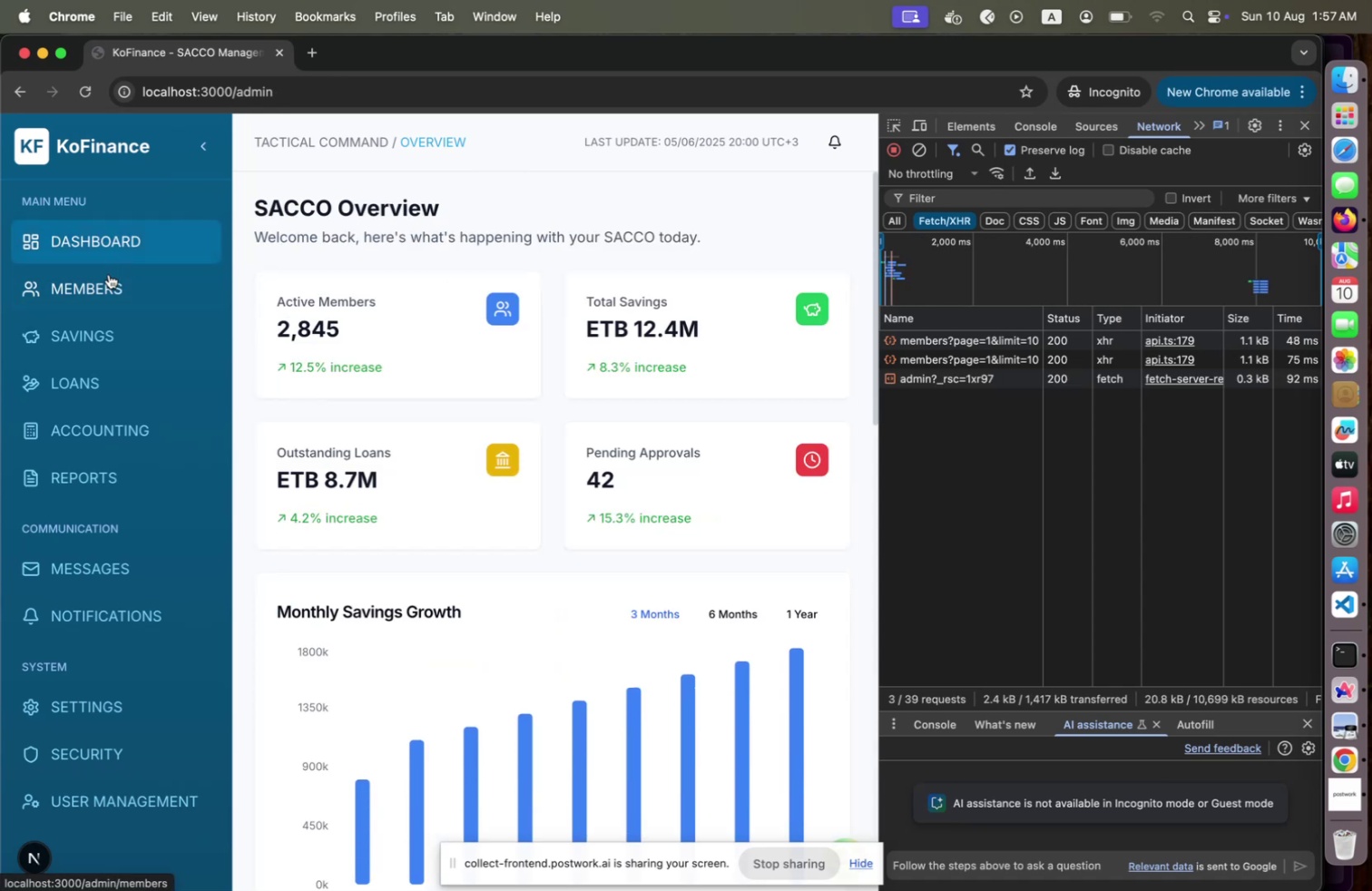 
left_click([109, 274])
 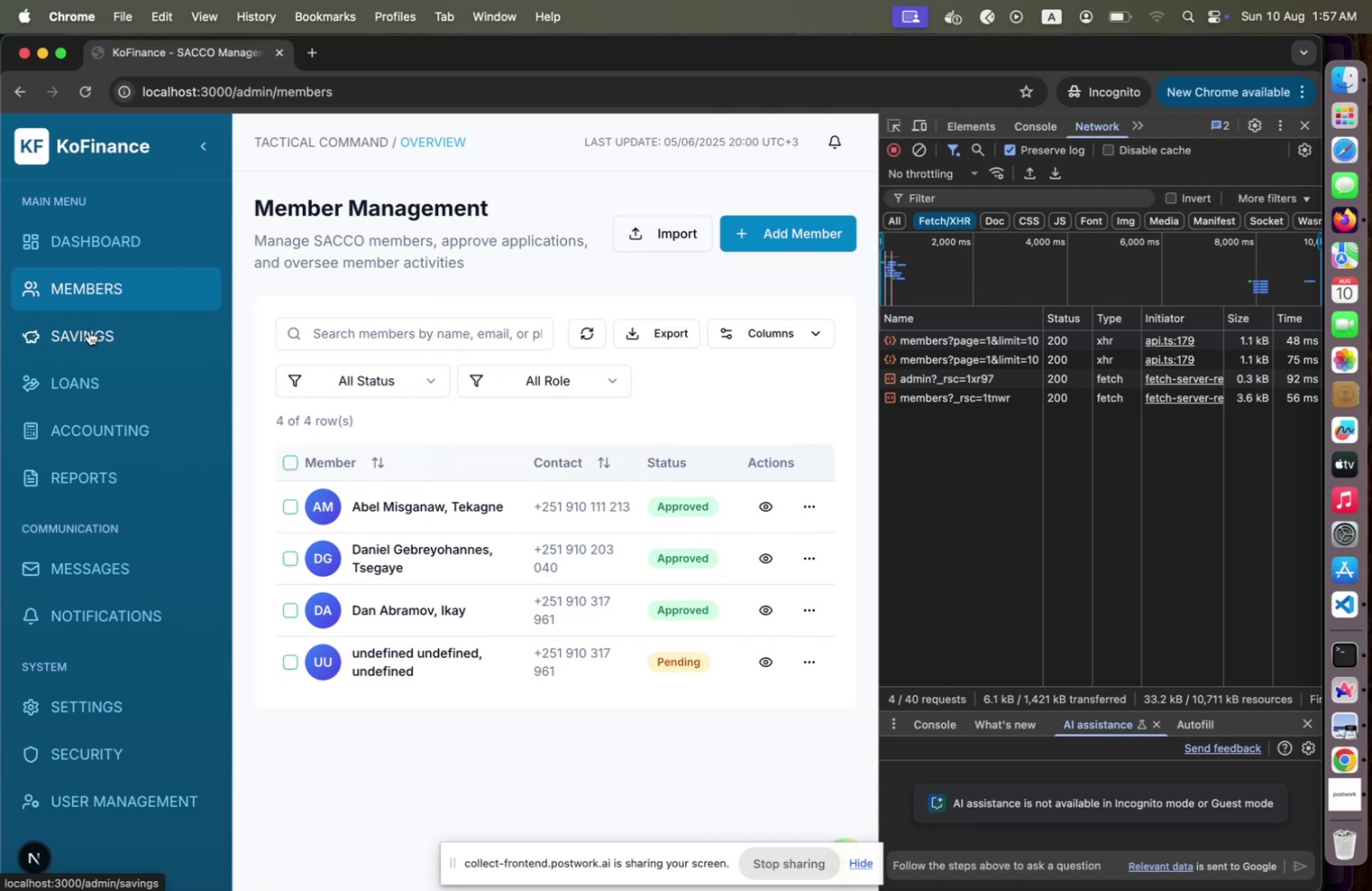 
left_click([89, 330])
 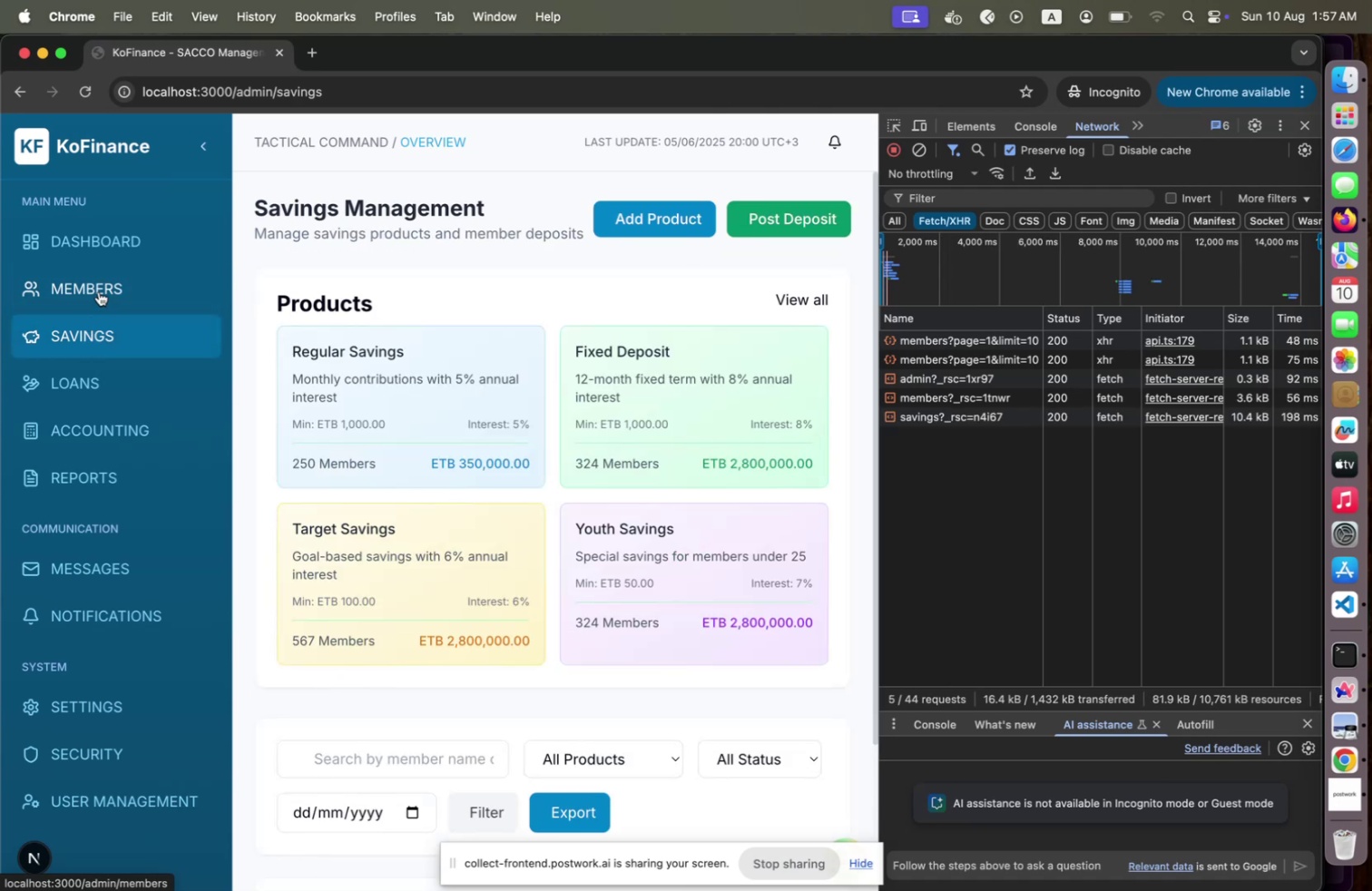 
left_click([99, 291])
 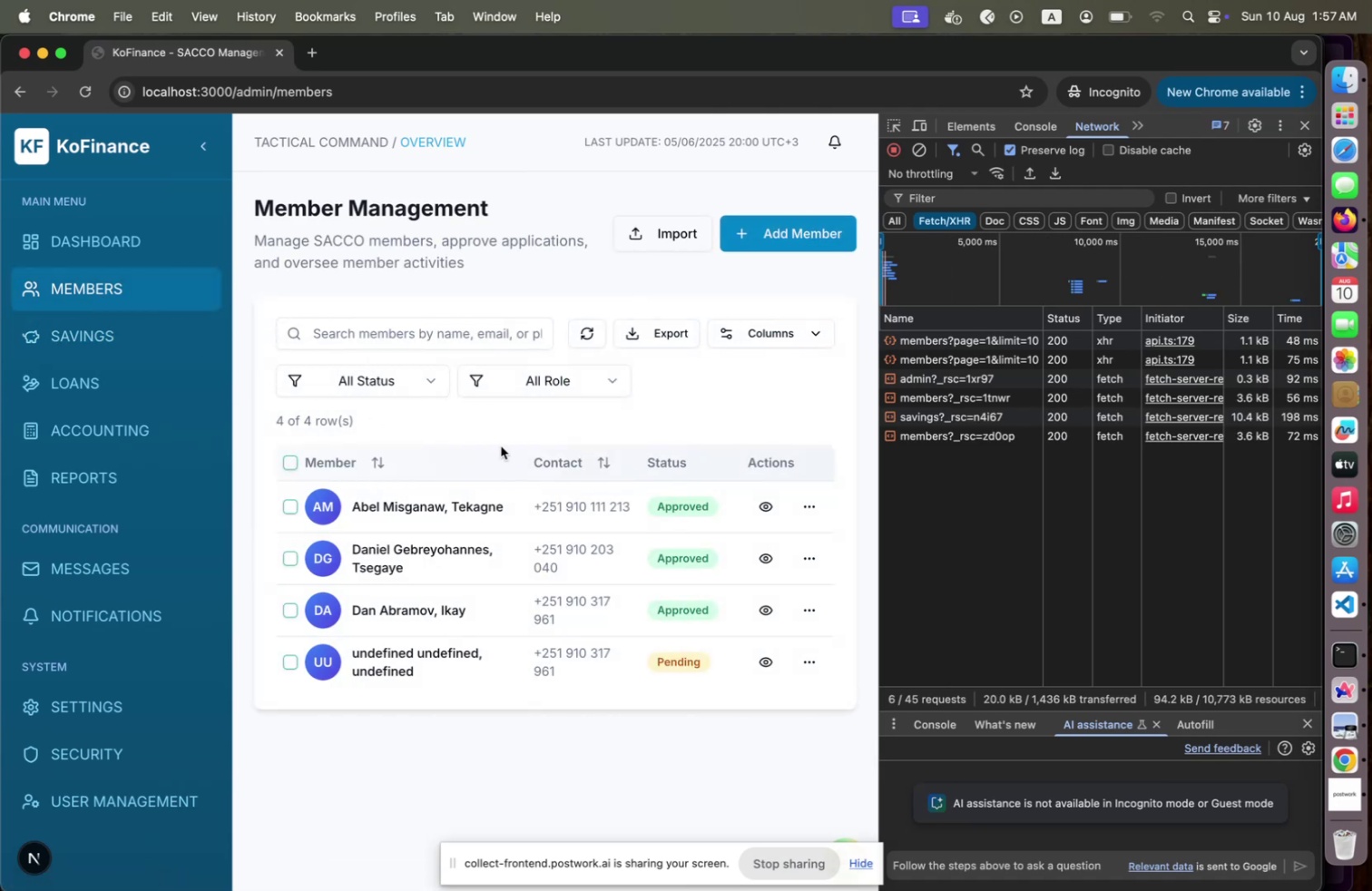 
wait(5.39)
 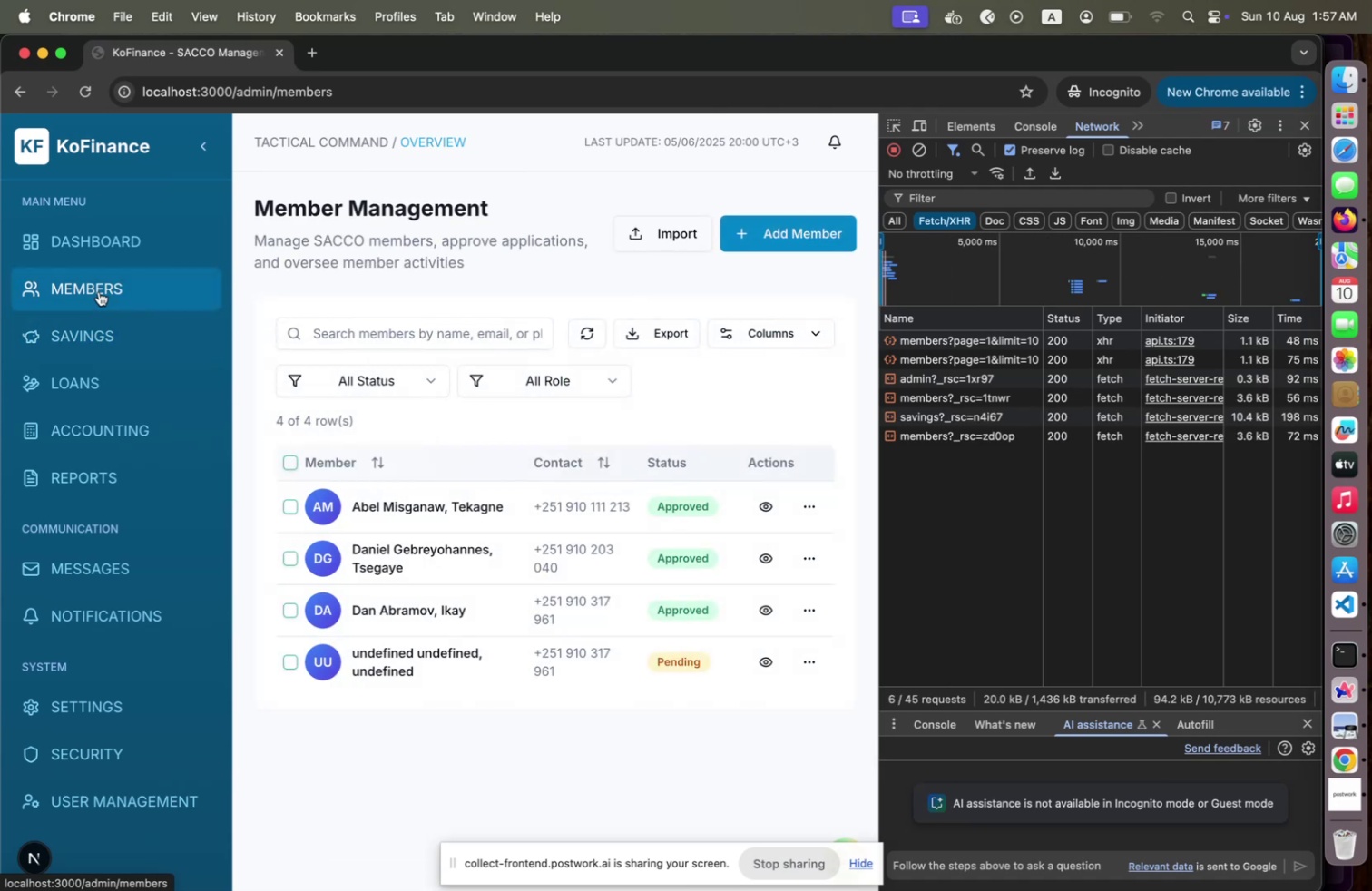 
left_click([600, 342])
 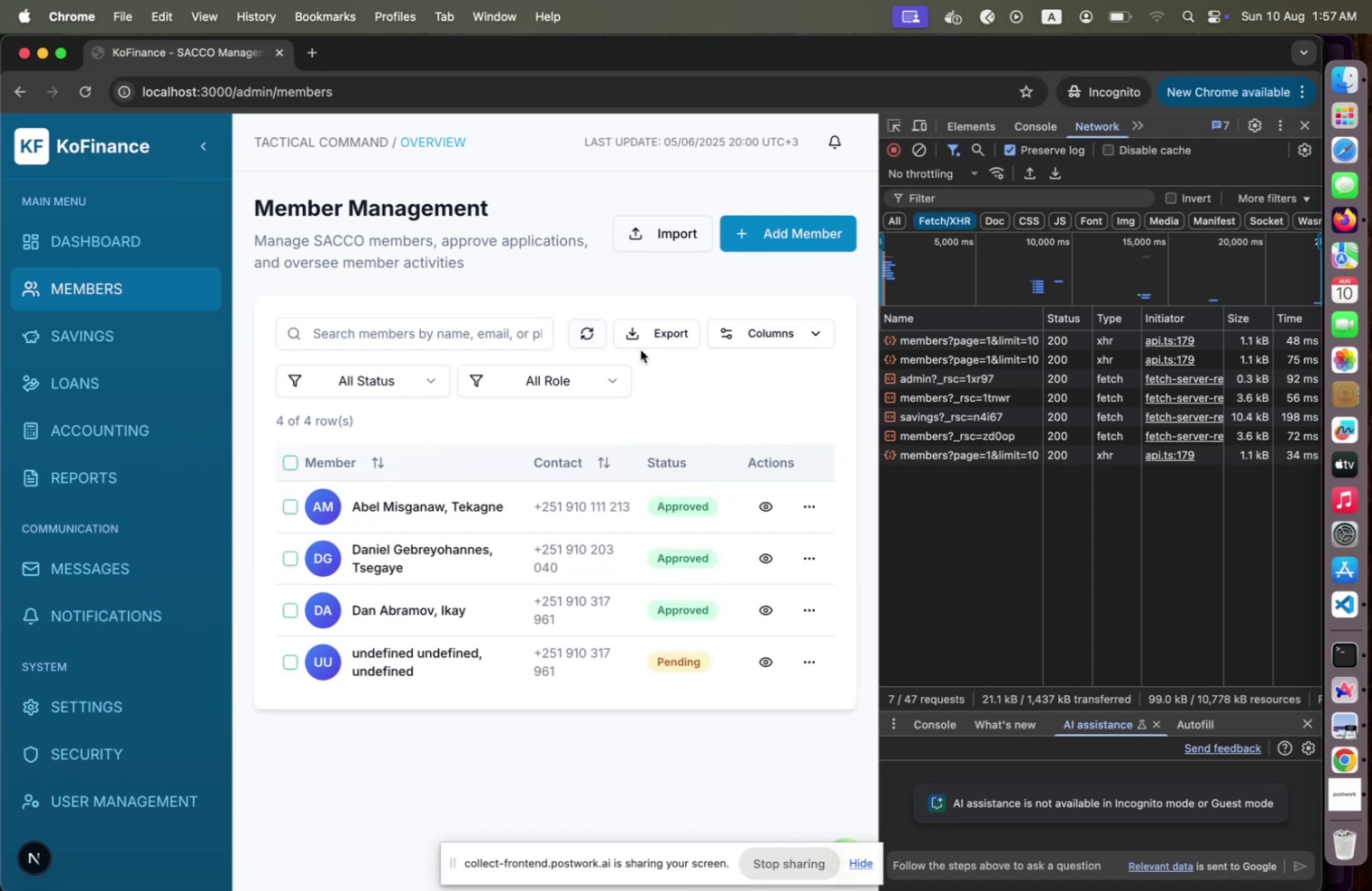 
wait(5.09)
 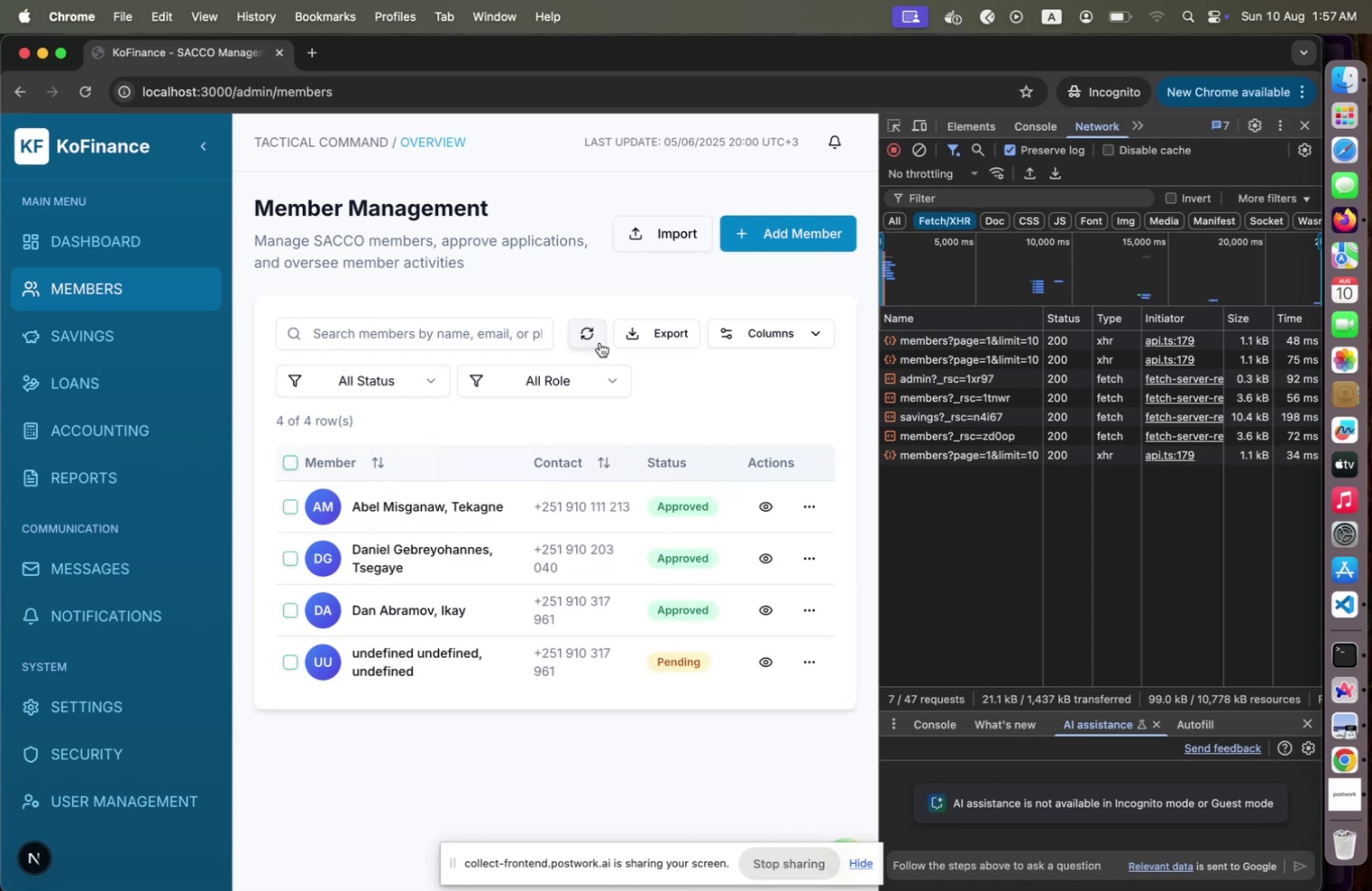 
left_click([142, 343])
 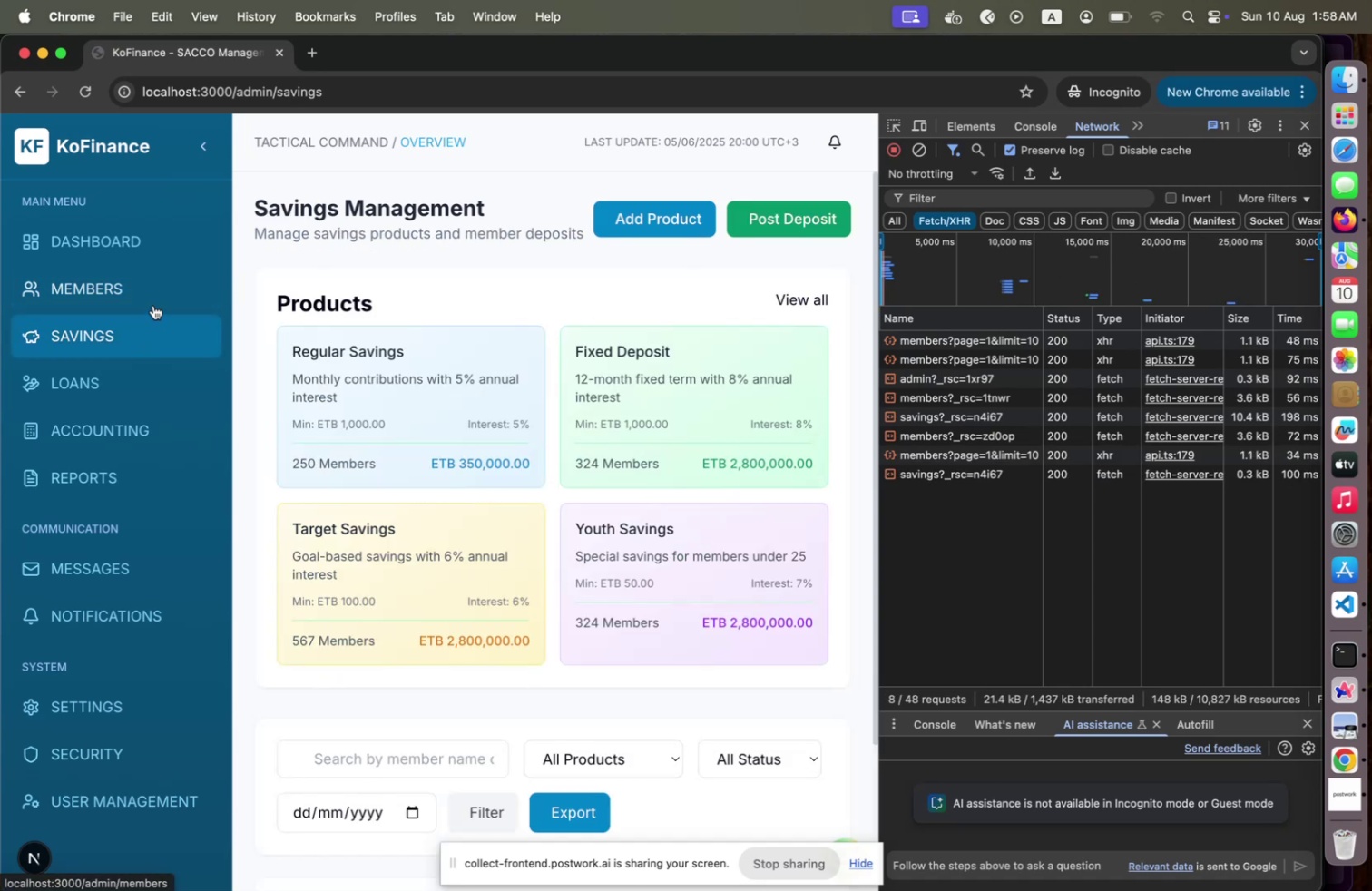 
left_click([154, 303])
 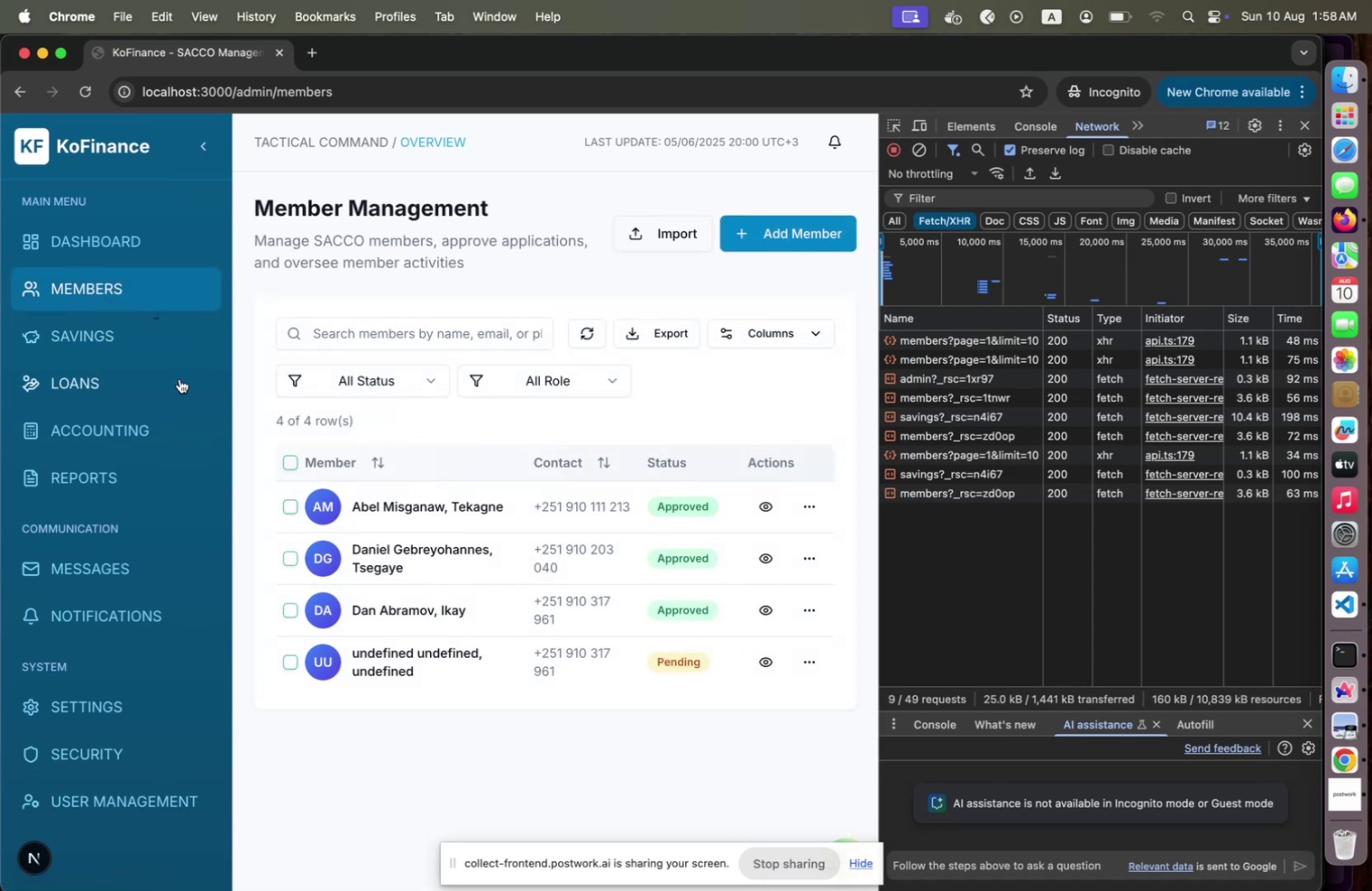 
left_click([149, 343])
 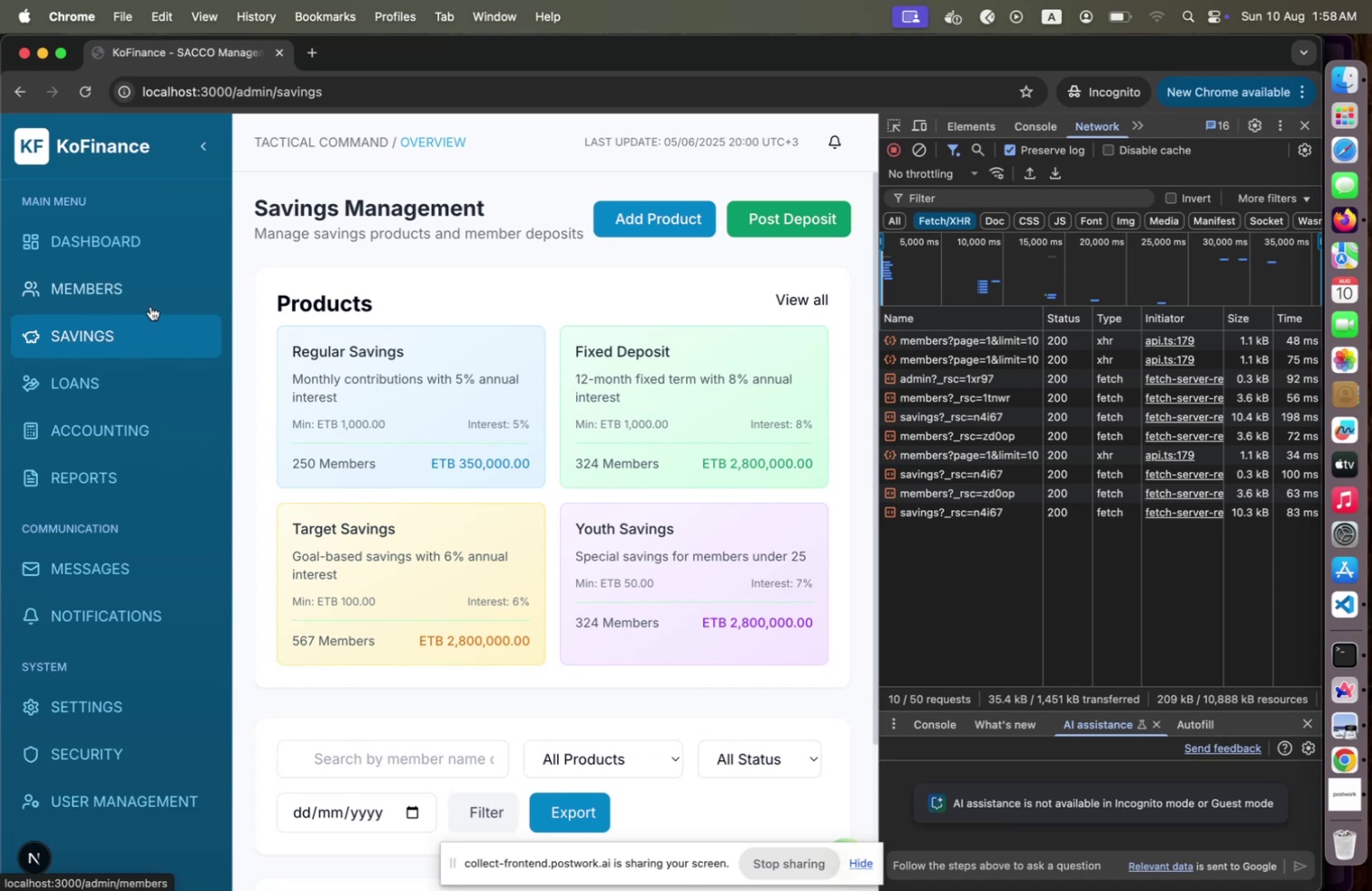 
left_click([151, 306])
 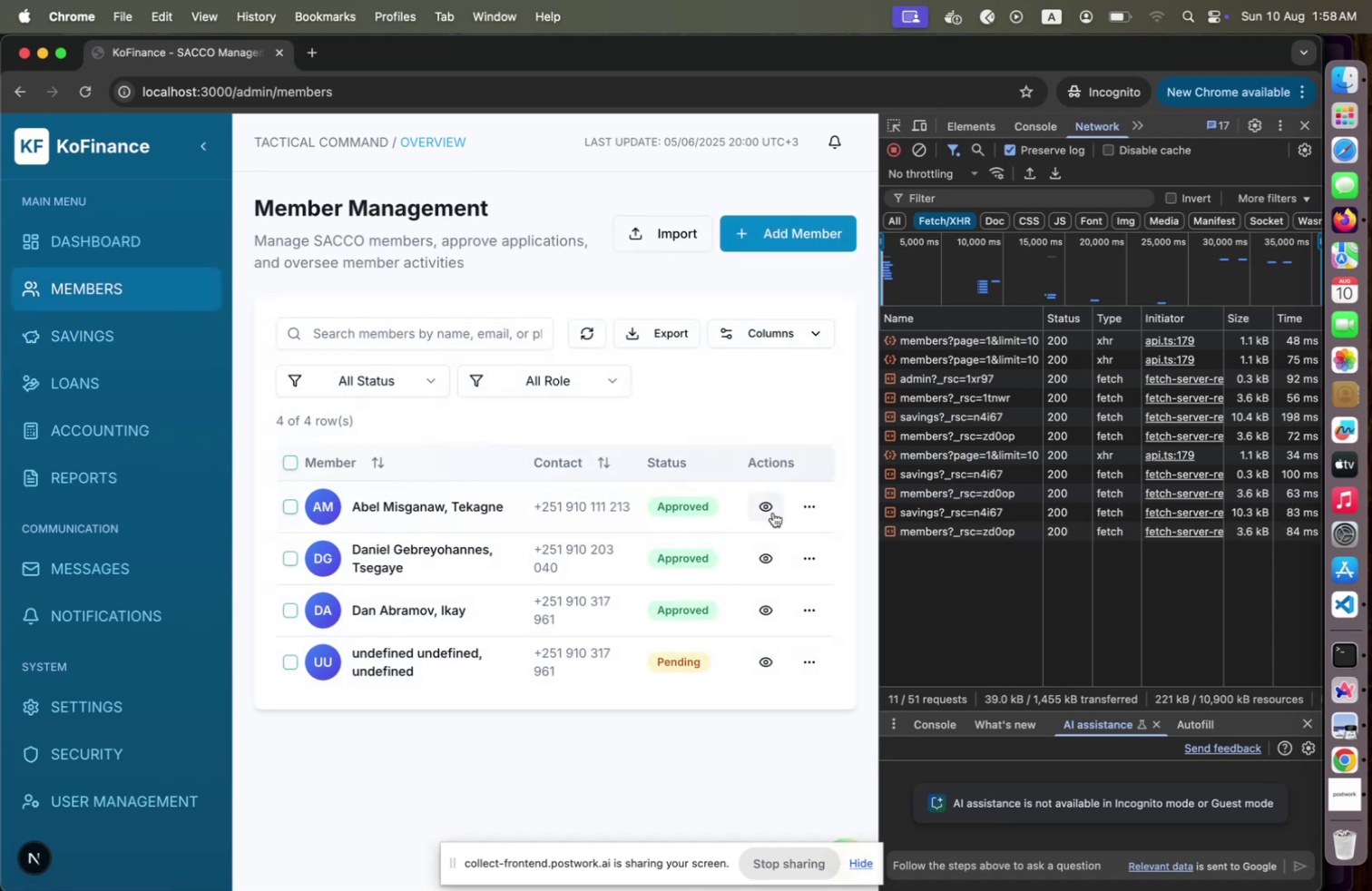 
left_click([770, 512])
 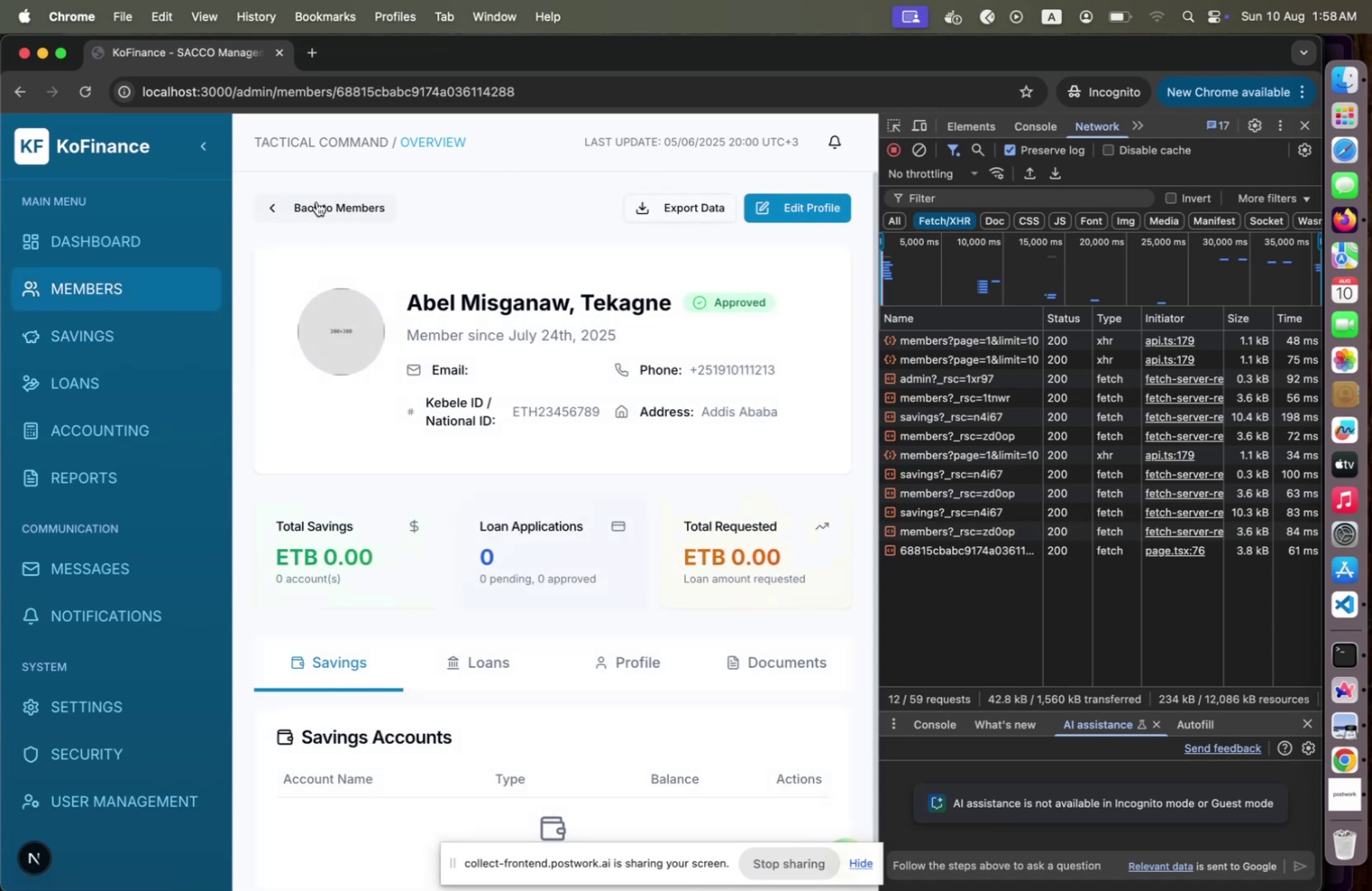 
left_click([316, 201])
 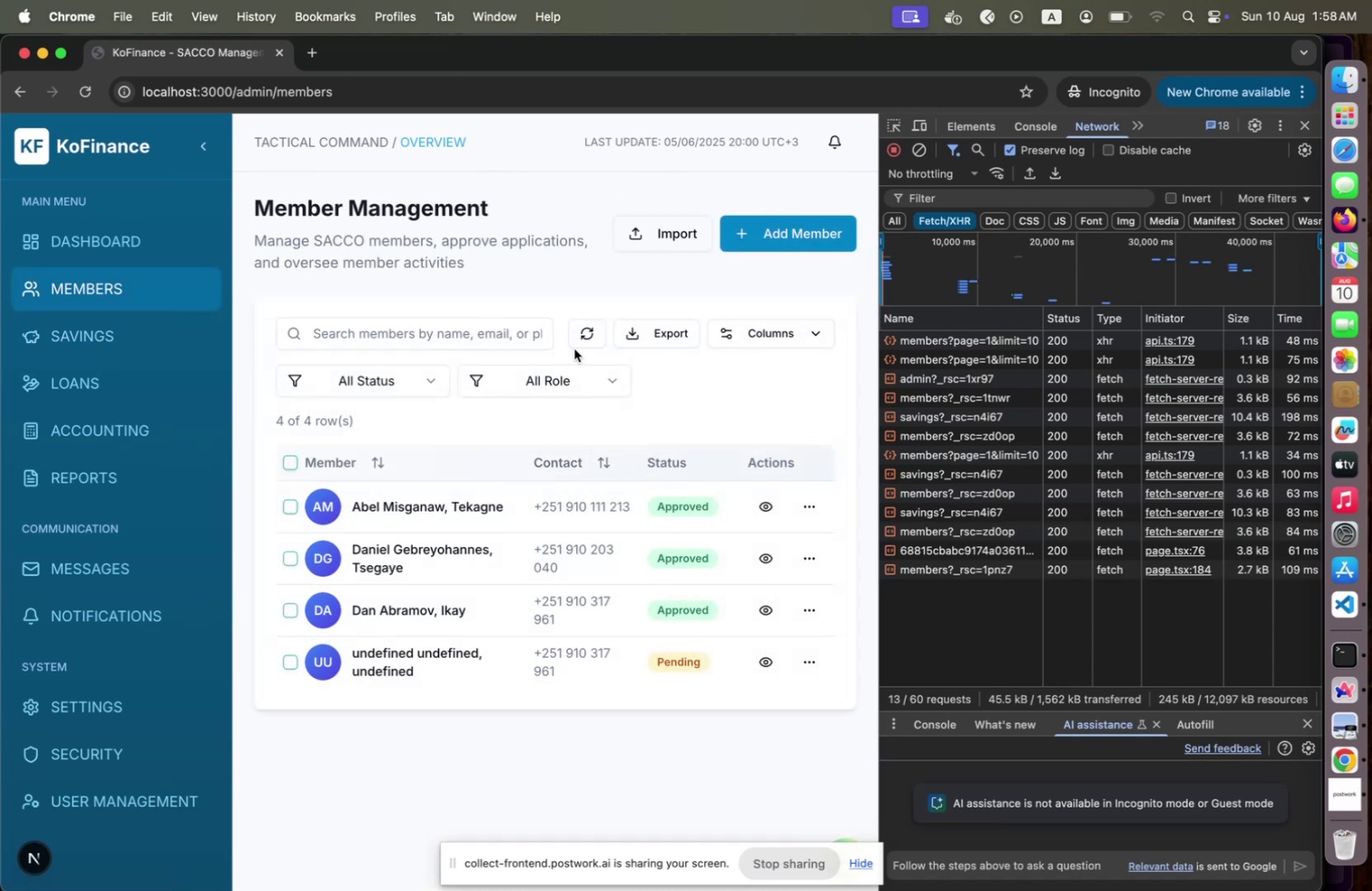 
left_click([580, 339])
 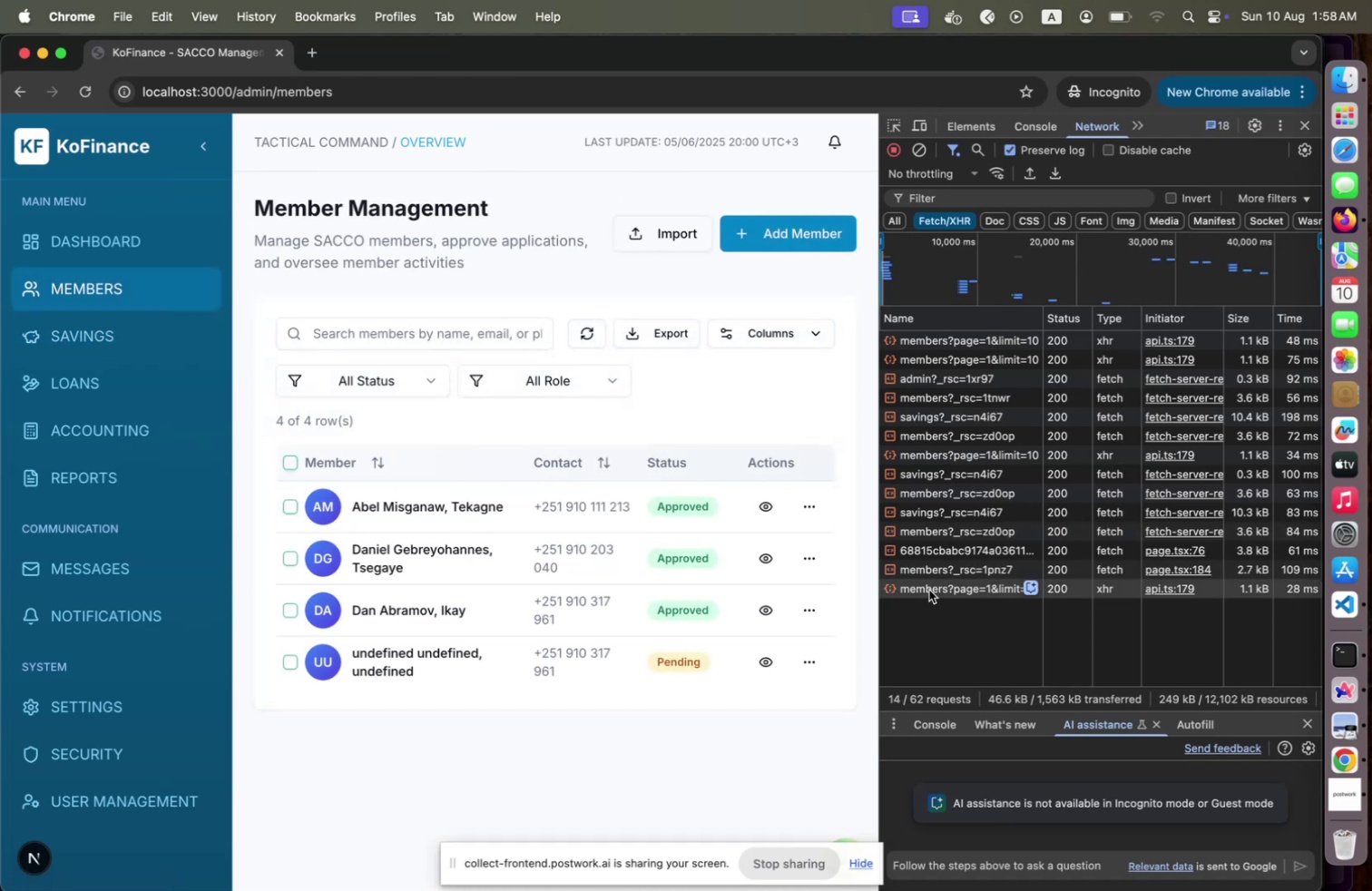 
left_click([929, 589])
 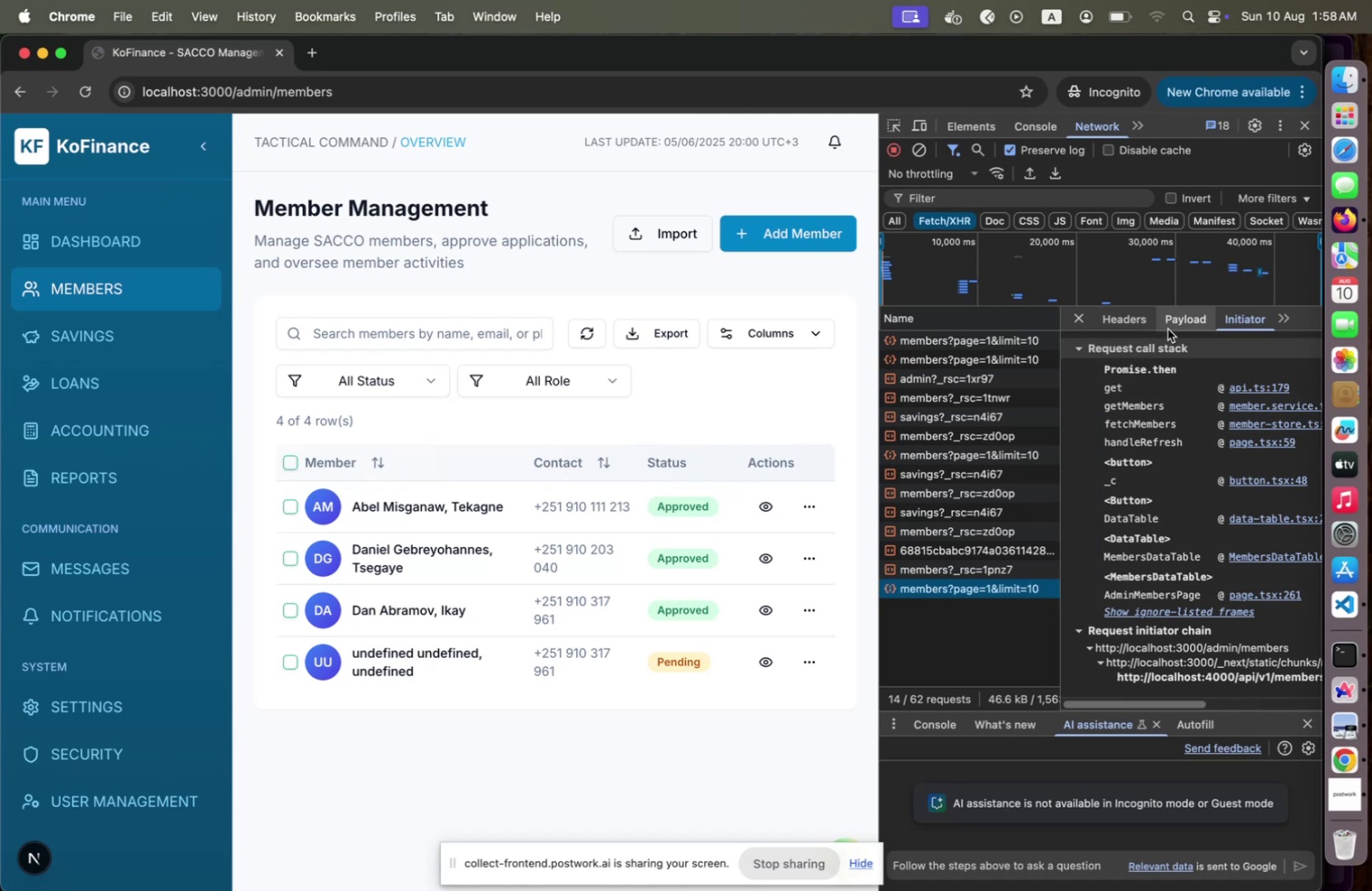 
left_click([1171, 324])
 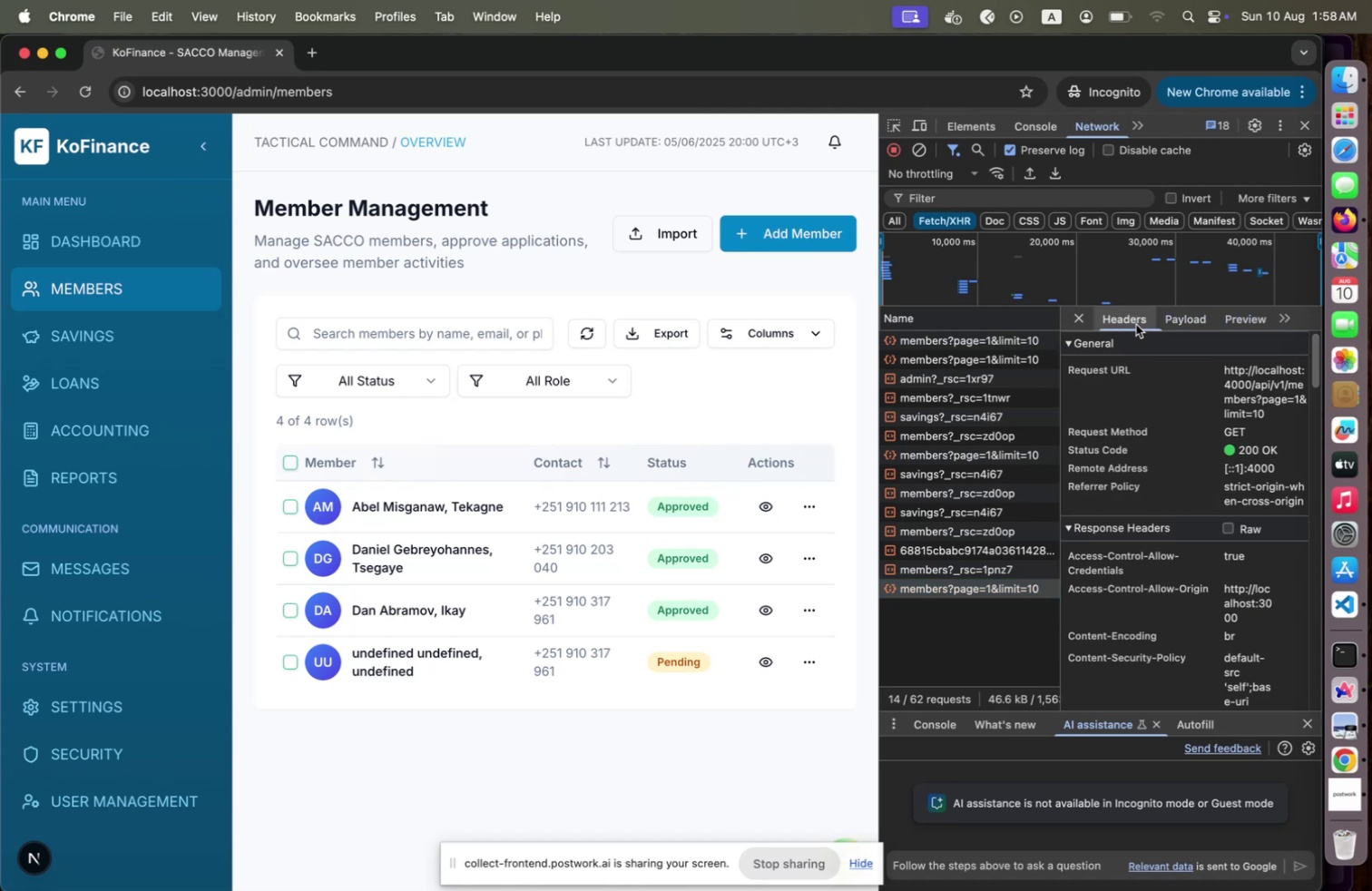 
left_click([1136, 324])
 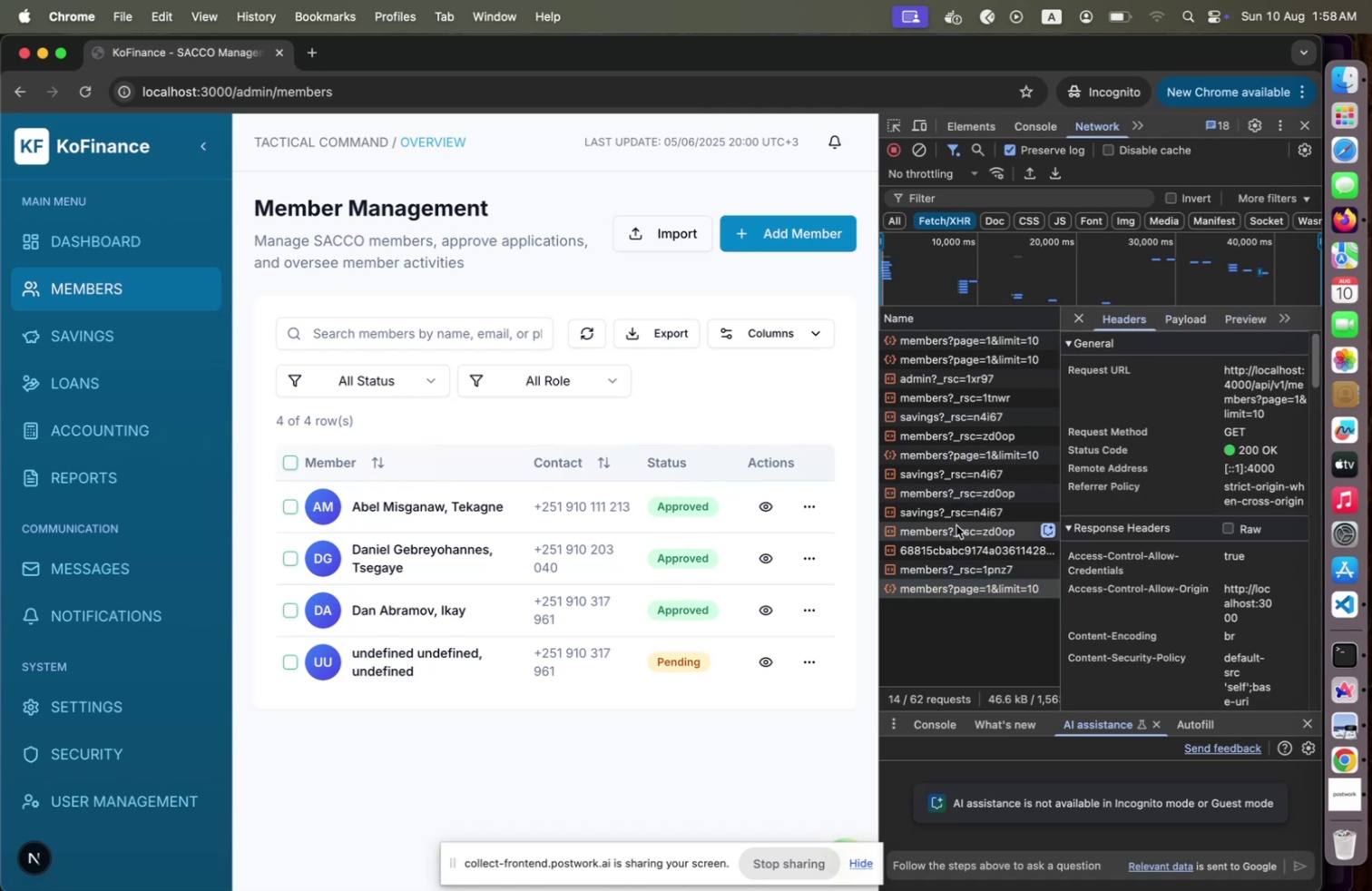 
left_click([954, 528])
 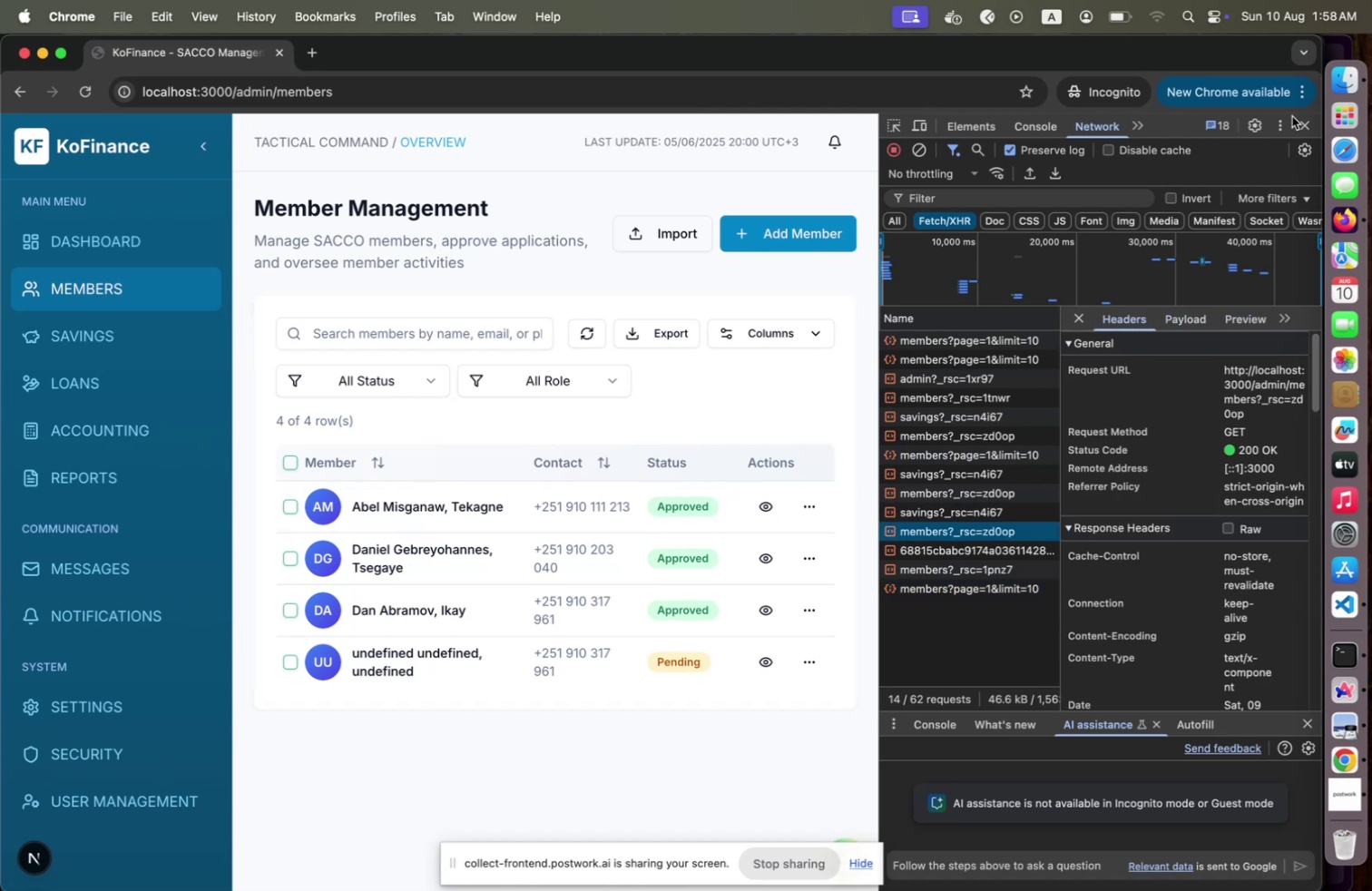 
left_click([1305, 121])
 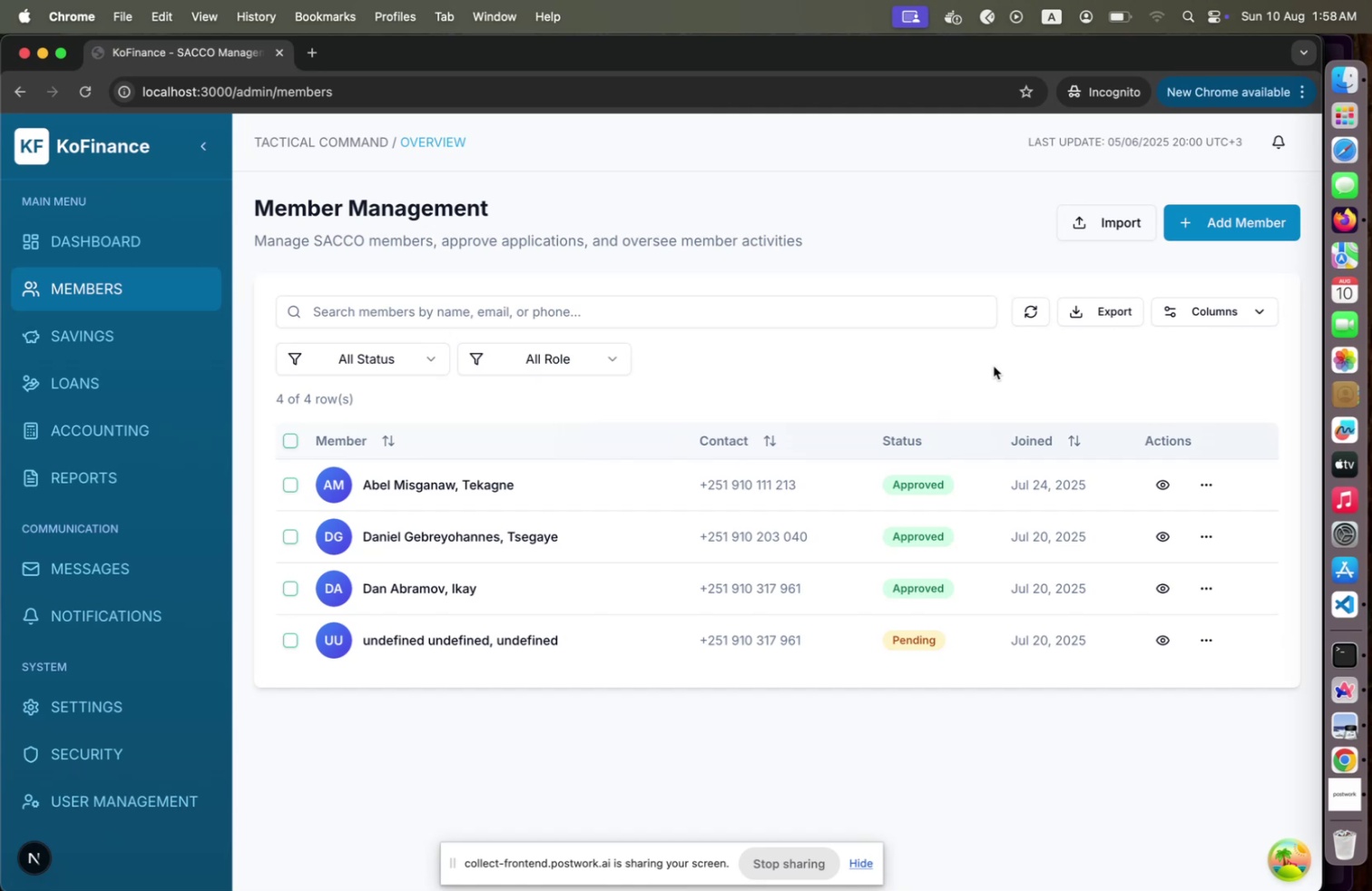 
wait(29.16)
 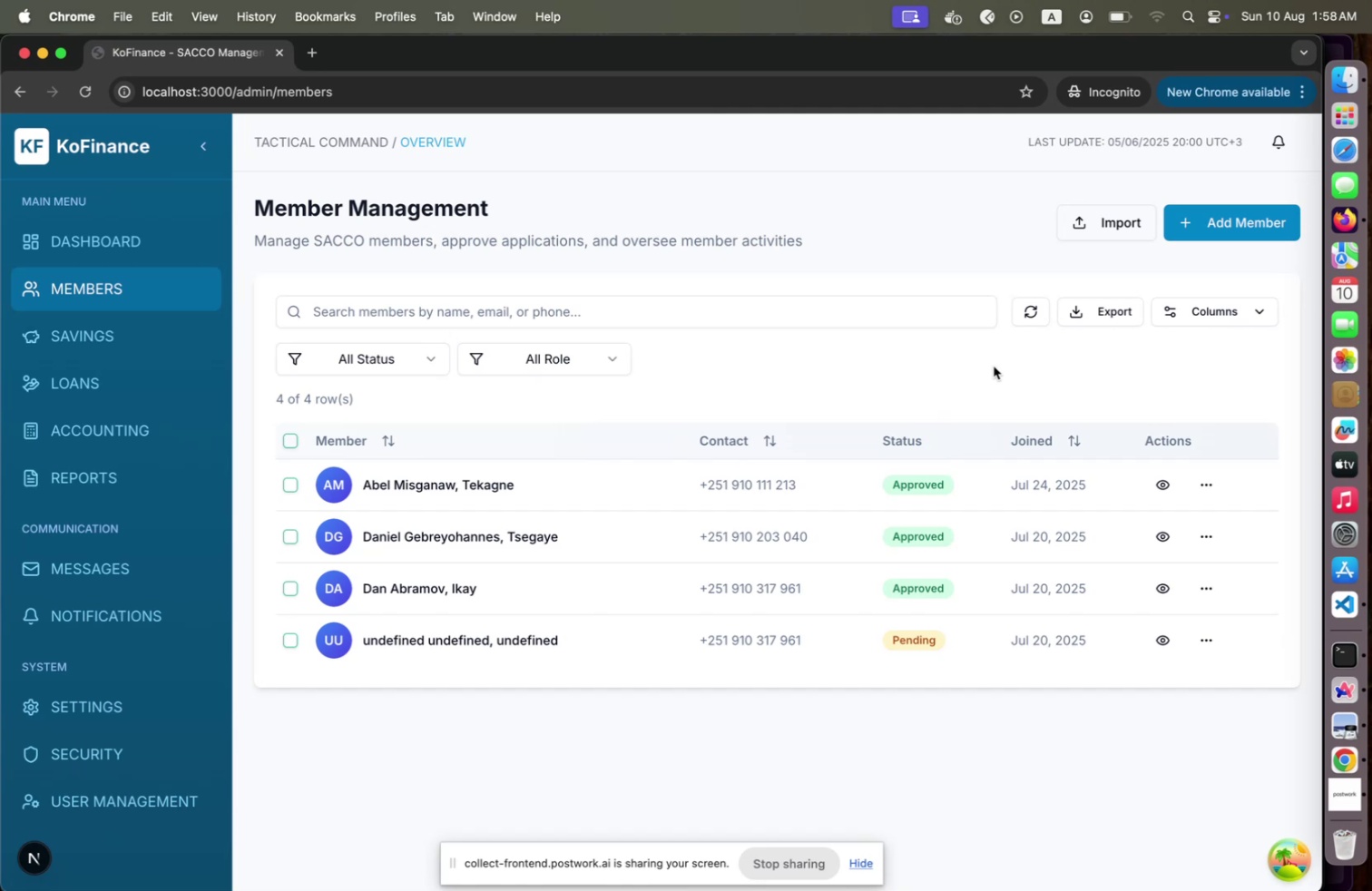 
key(Enter)
 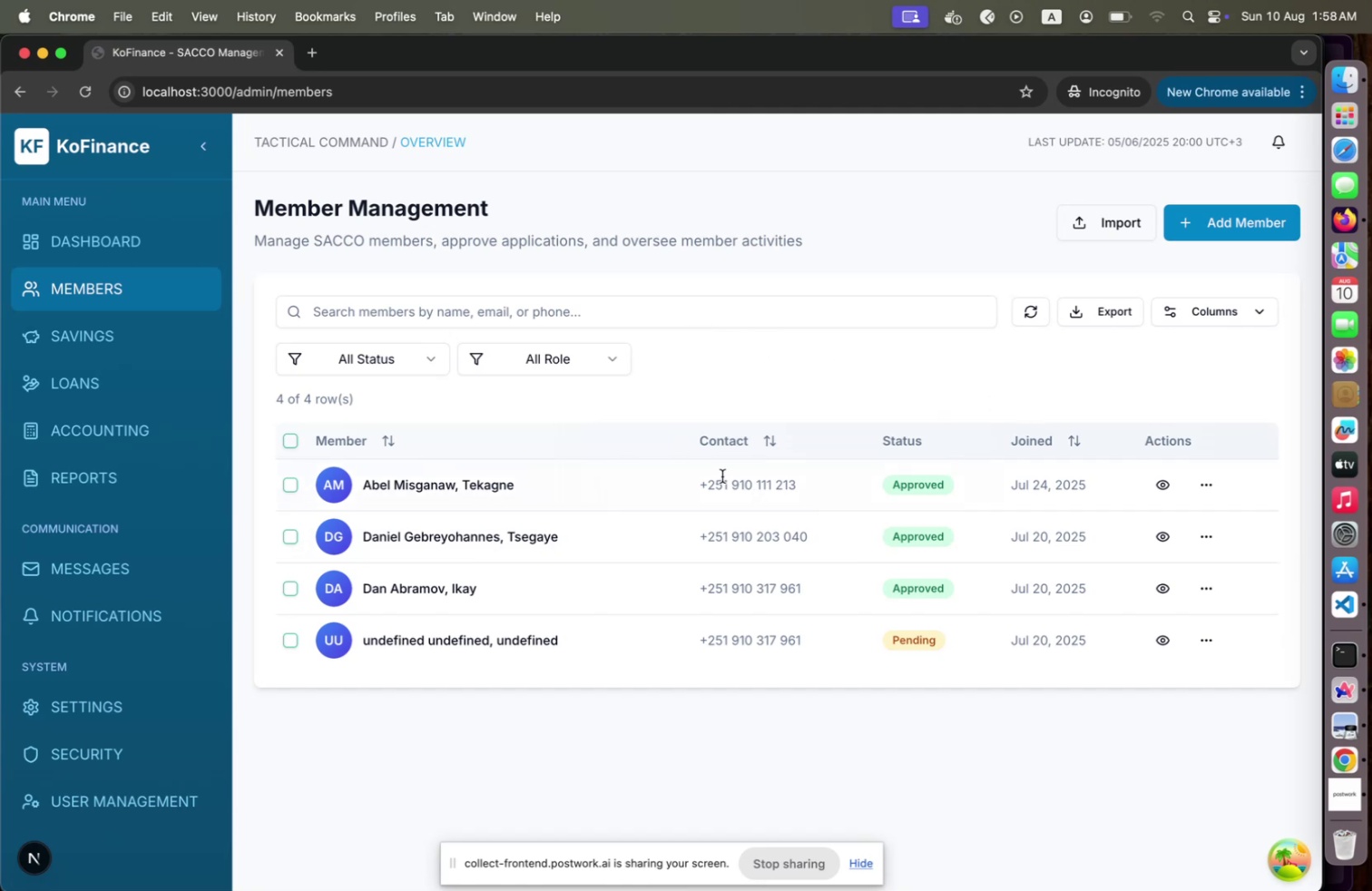 
wait(12.56)
 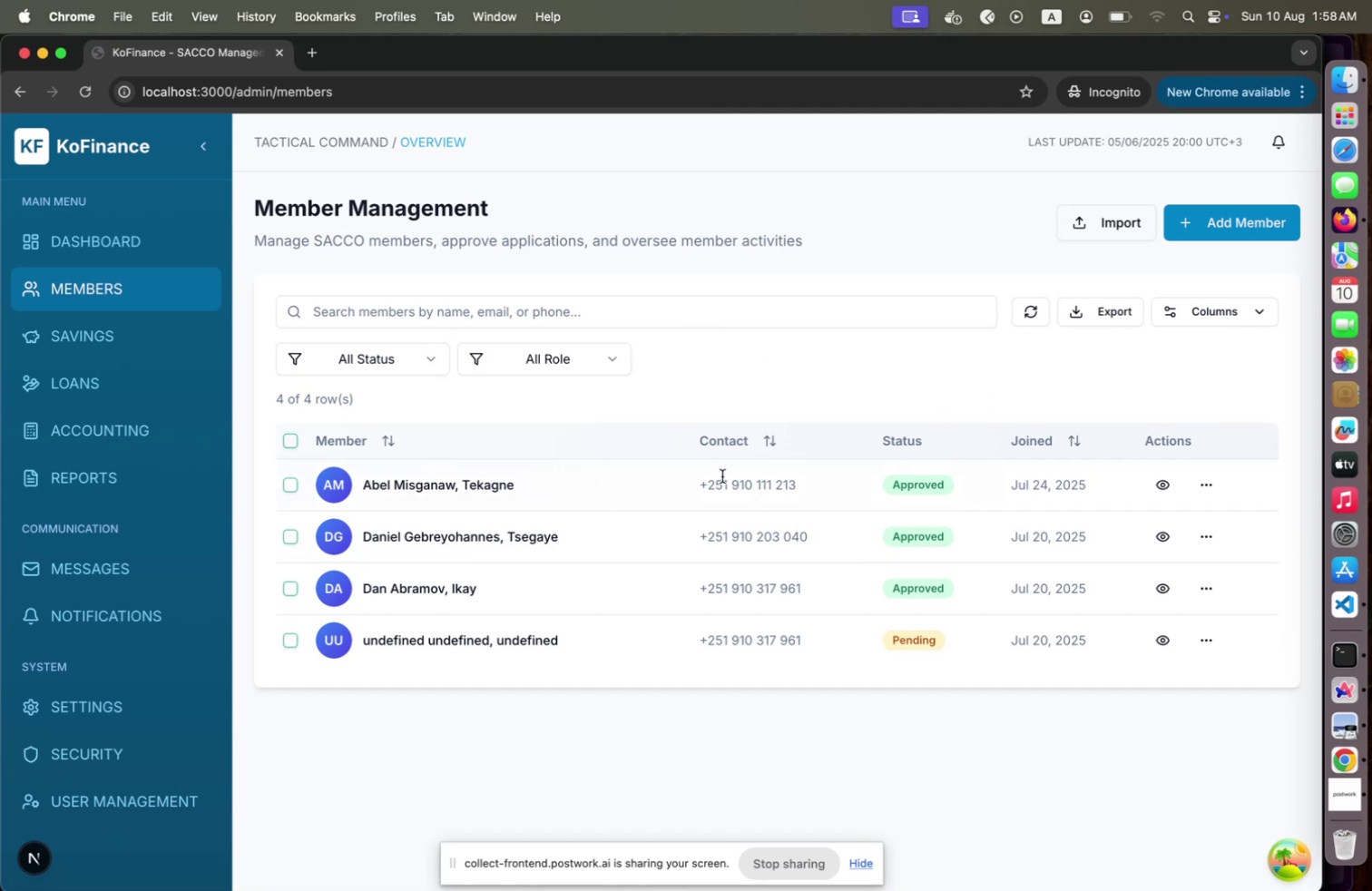 
left_click([1355, 607])
 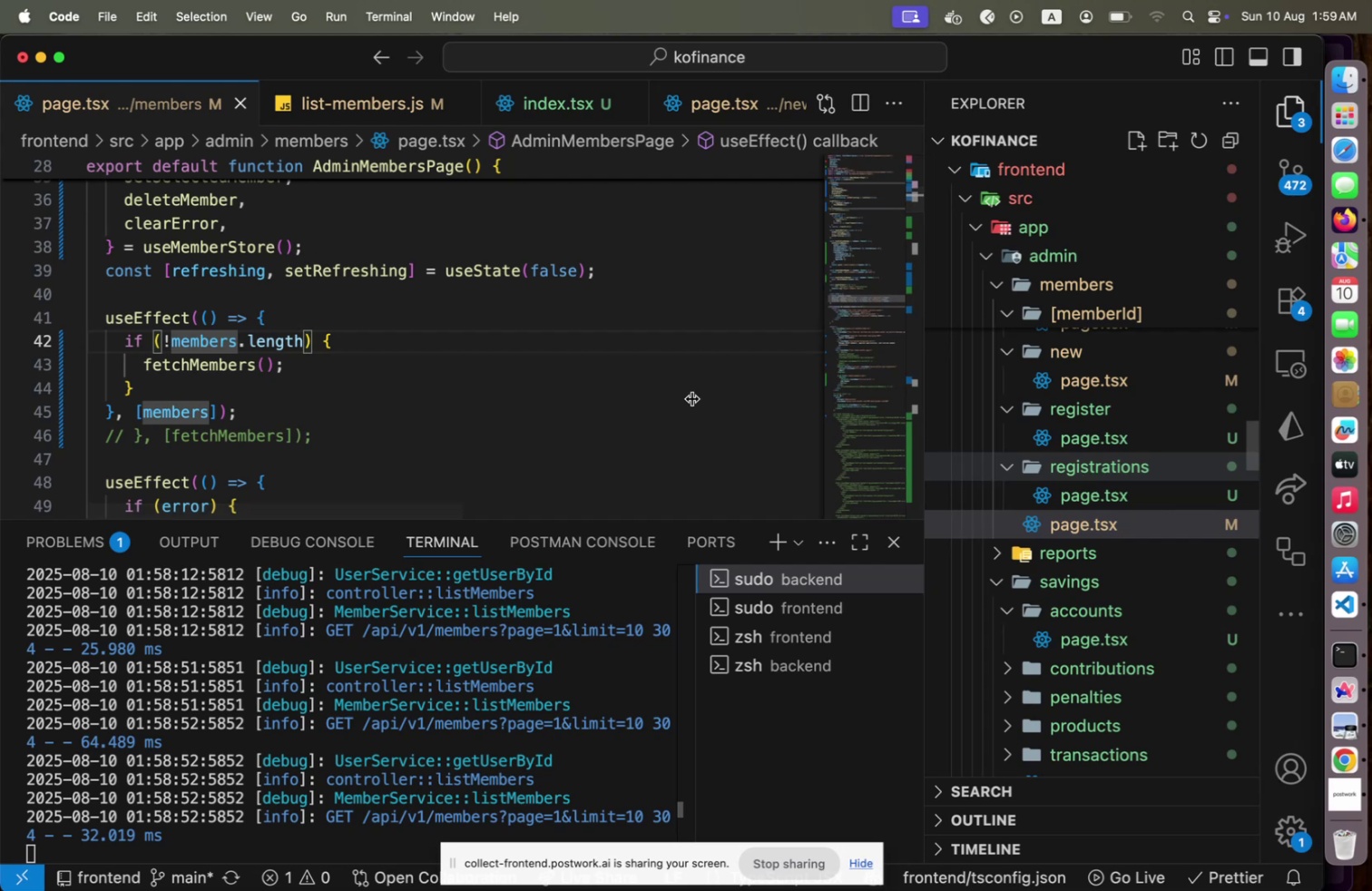 
scroll: coordinate [482, 354], scroll_direction: down, amount: 151.0
 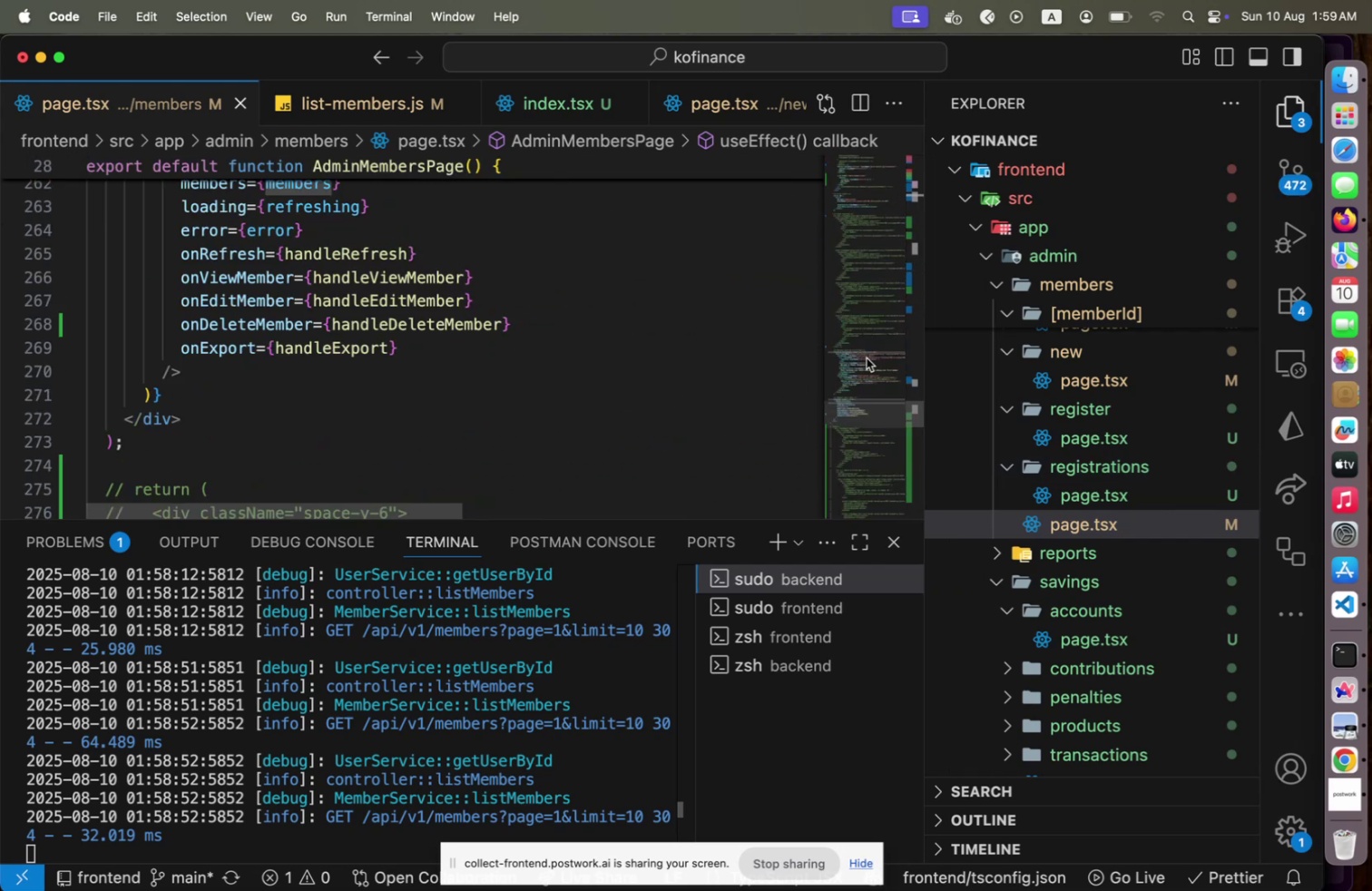 
left_click([867, 357])
 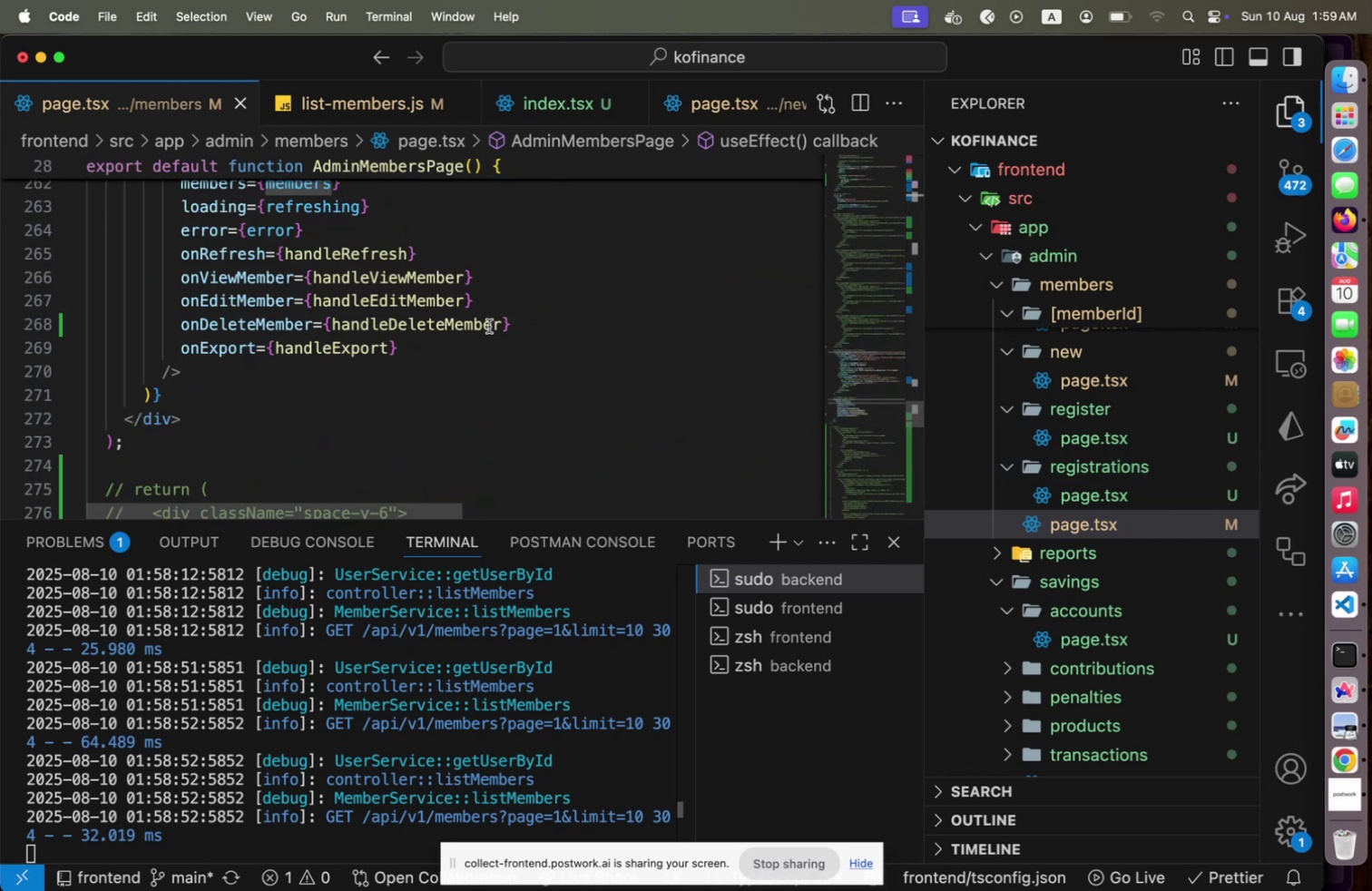 
scroll: coordinate [485, 328], scroll_direction: up, amount: 4.0
 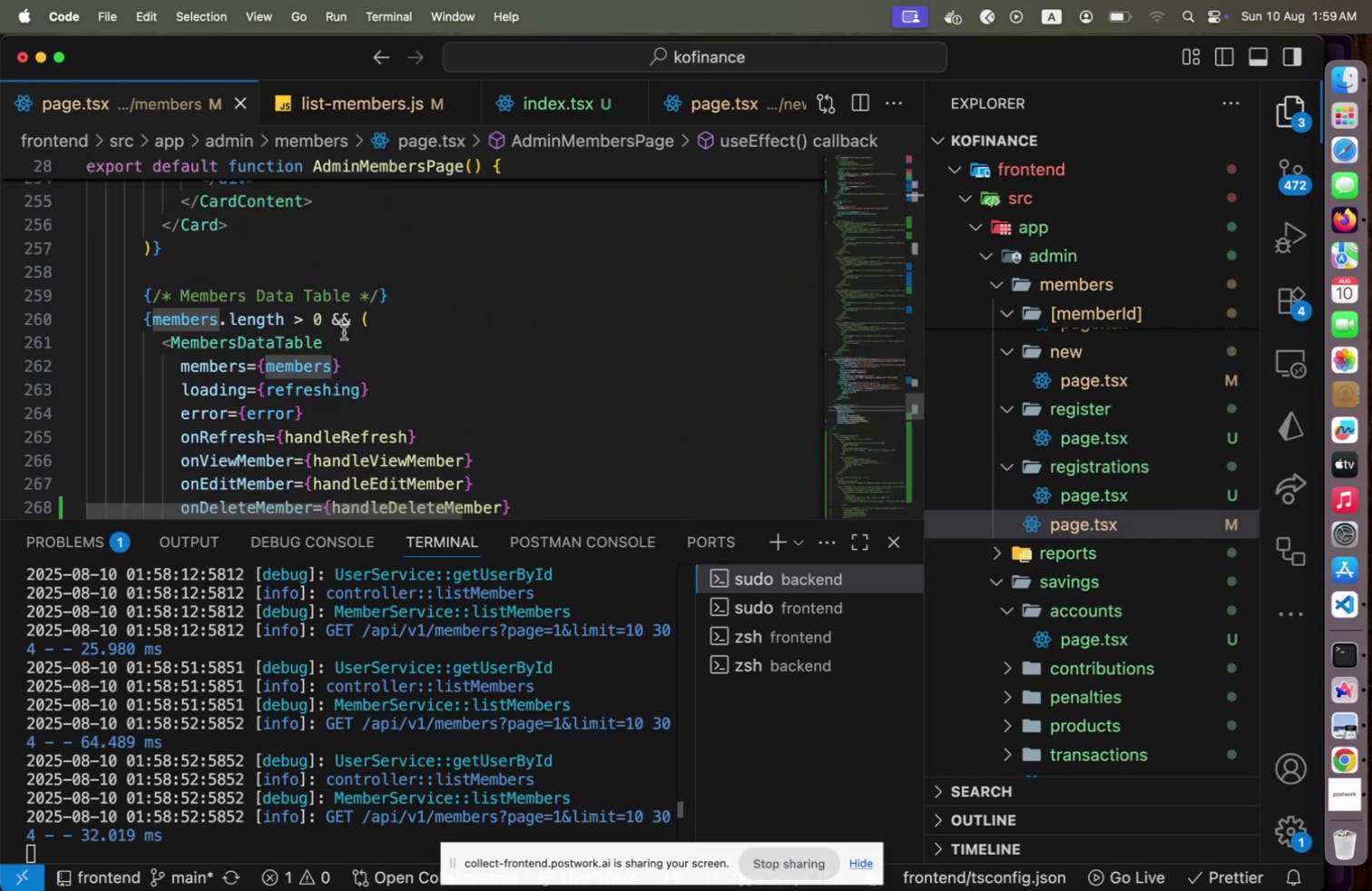 
hold_key(key=CommandLeft, duration=1.14)
left_click([255, 338])
 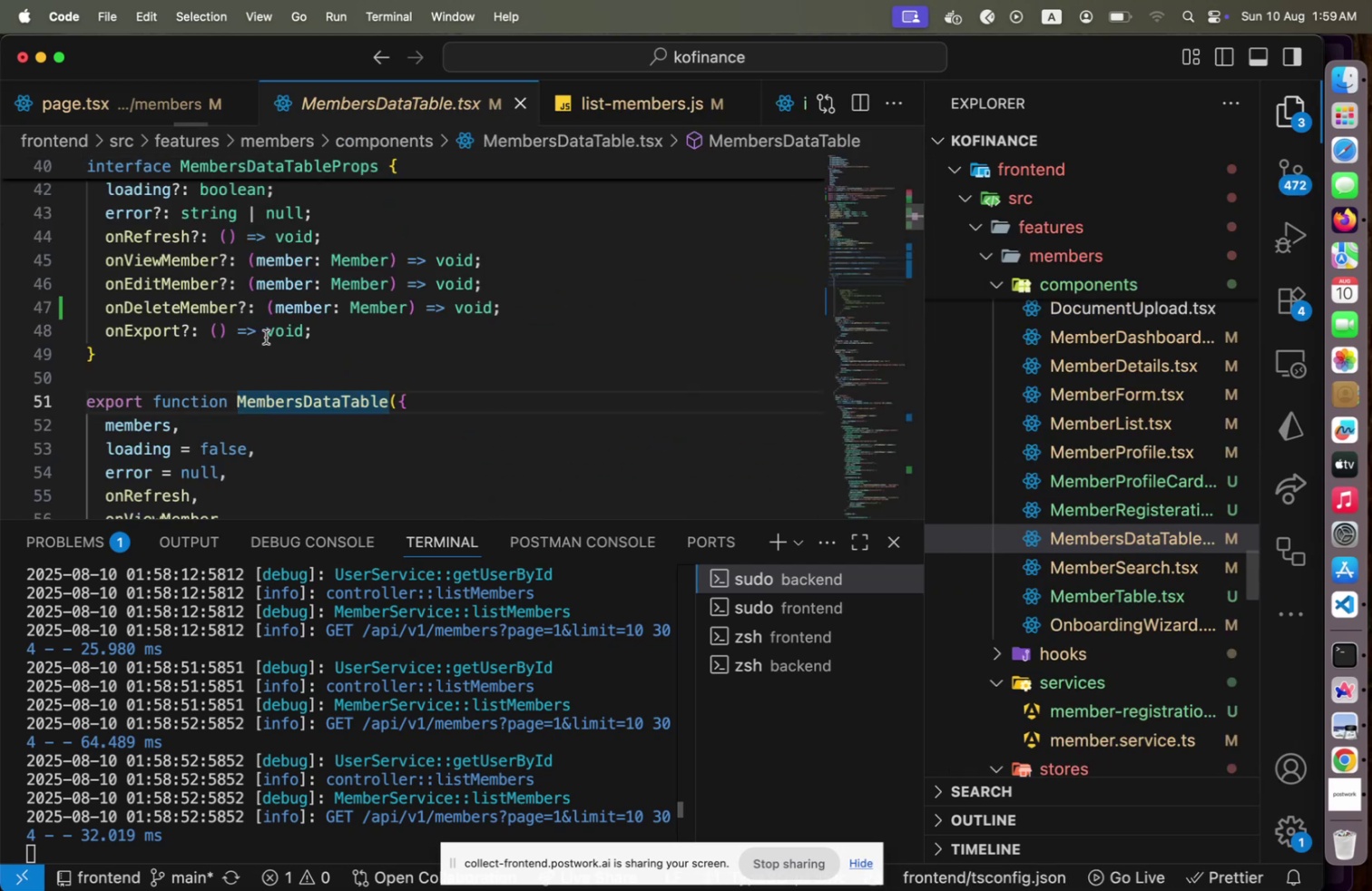 
scroll: coordinate [279, 324], scroll_direction: down, amount: 15.0
 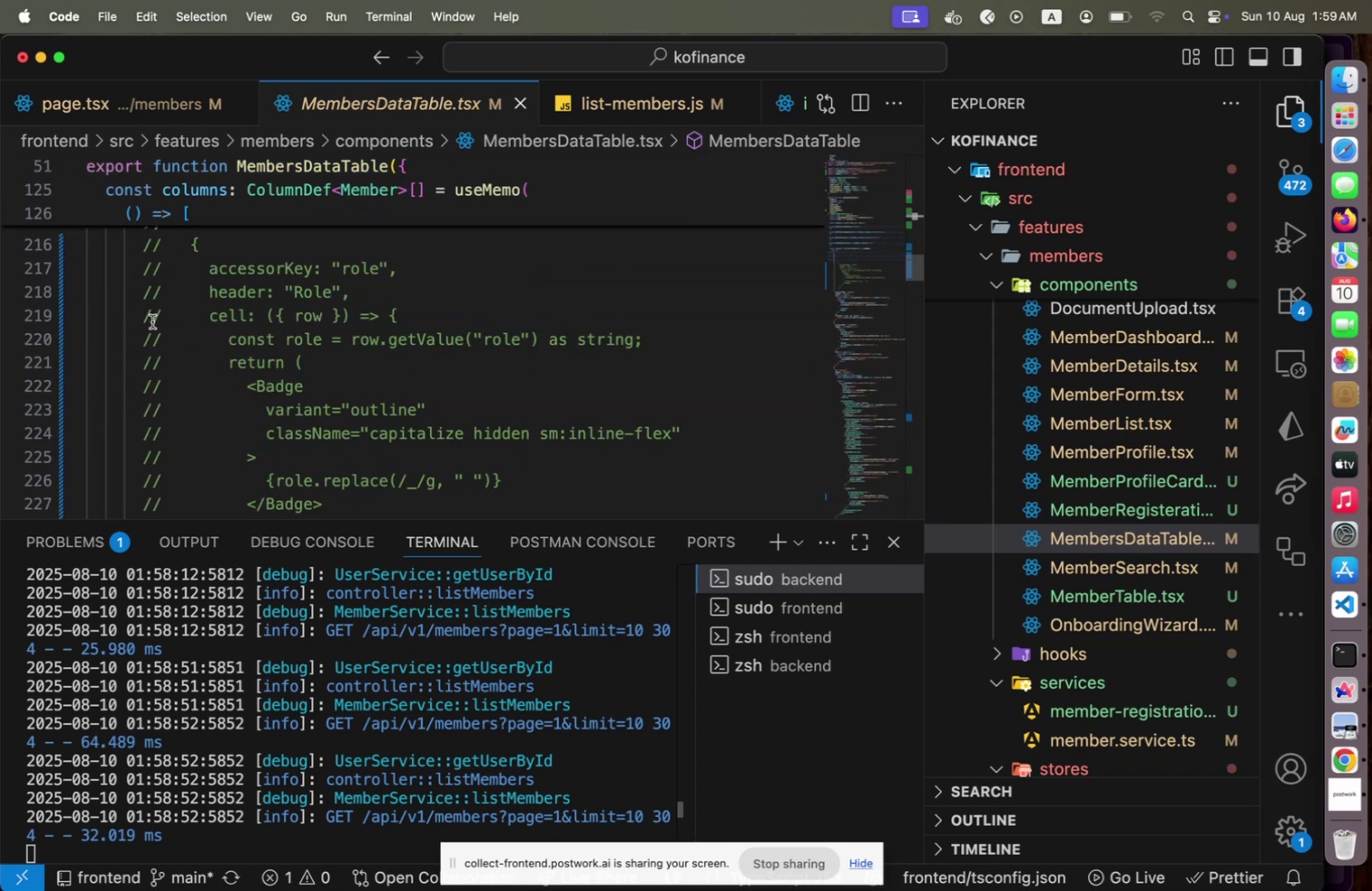 
scroll: coordinate [152, 322], scroll_direction: up, amount: 4.0
 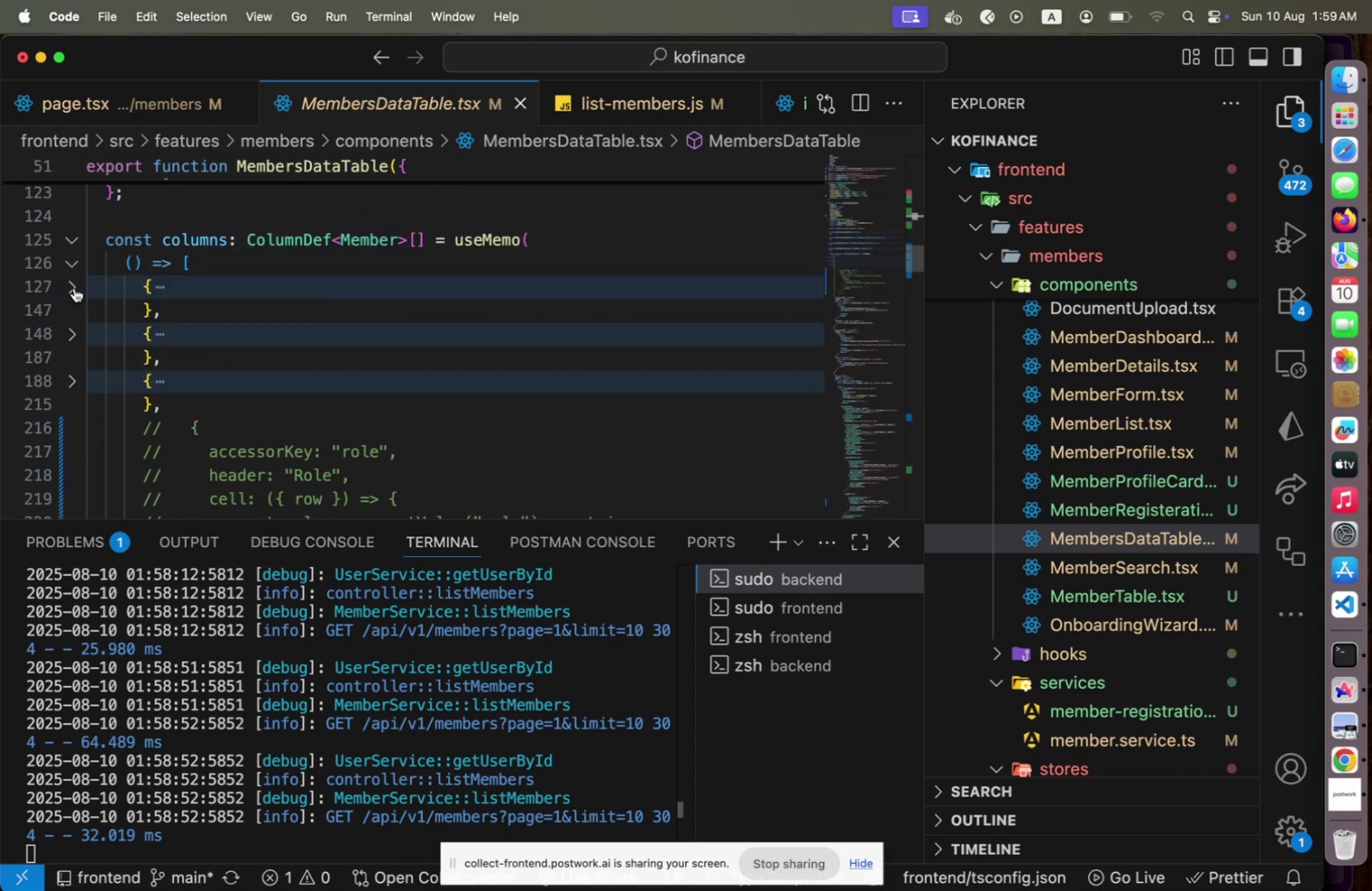 
left_click([74, 288])
 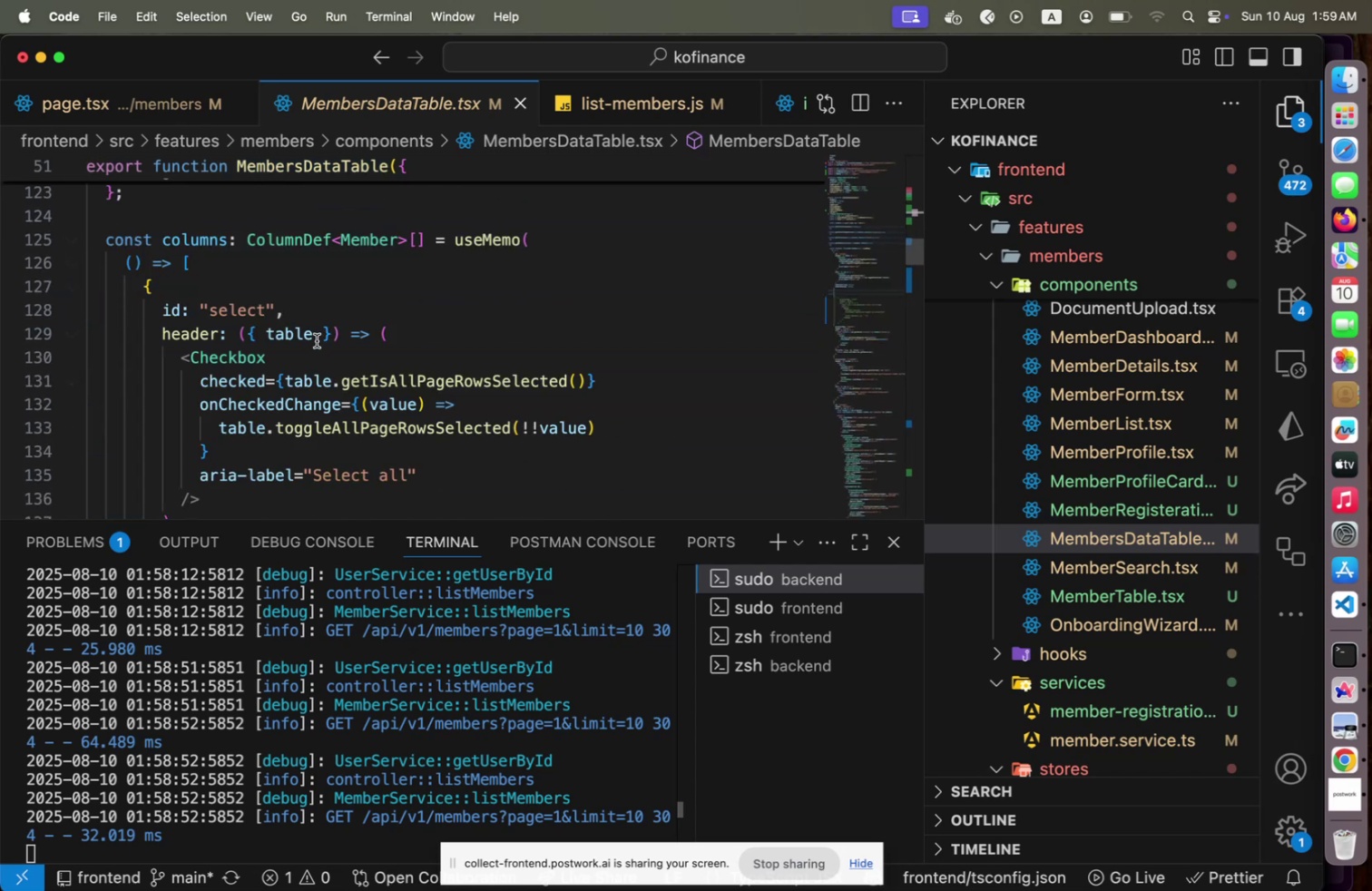 
scroll: coordinate [317, 341], scroll_direction: down, amount: 3.0
 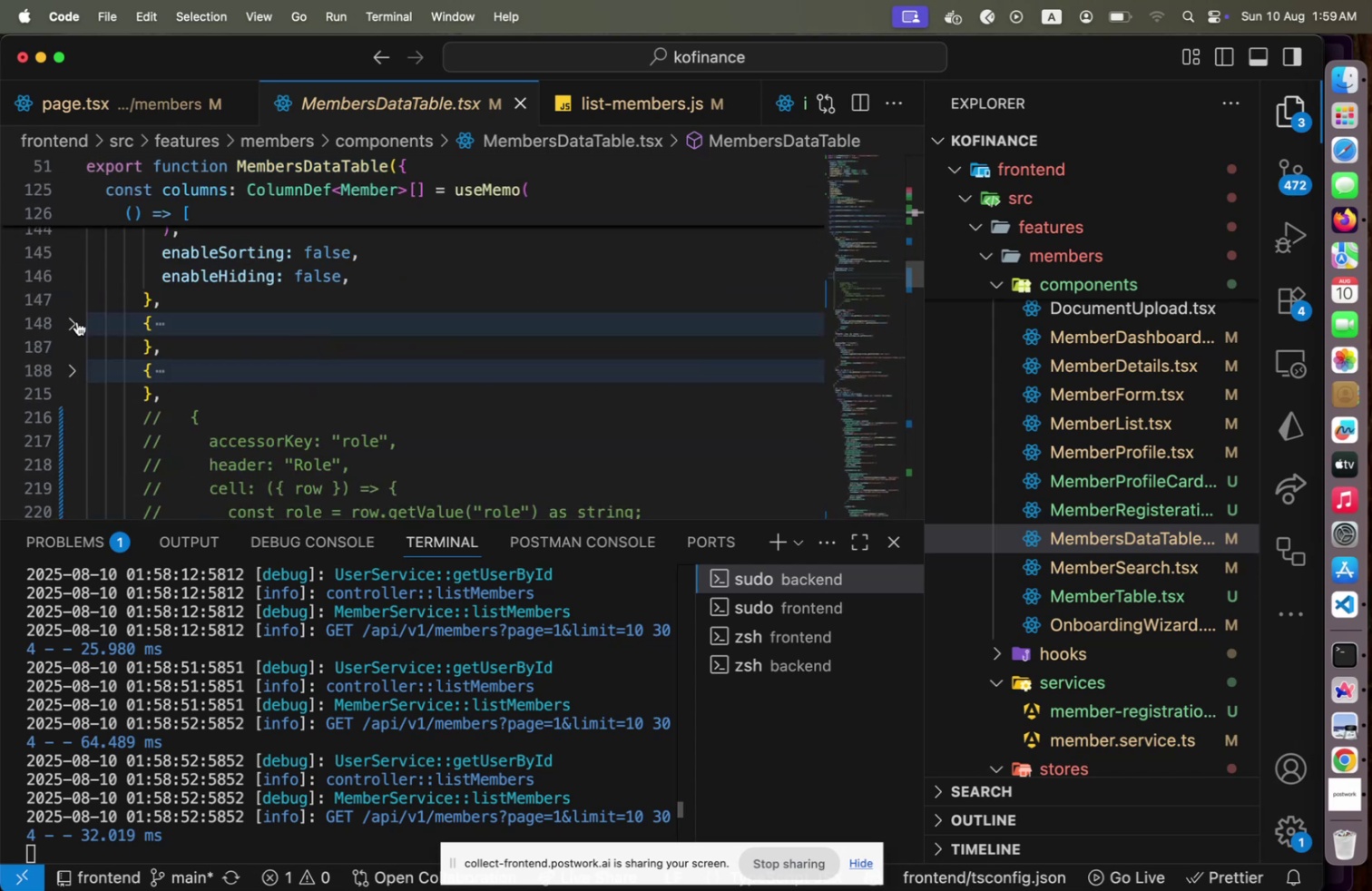 
left_click([77, 321])
 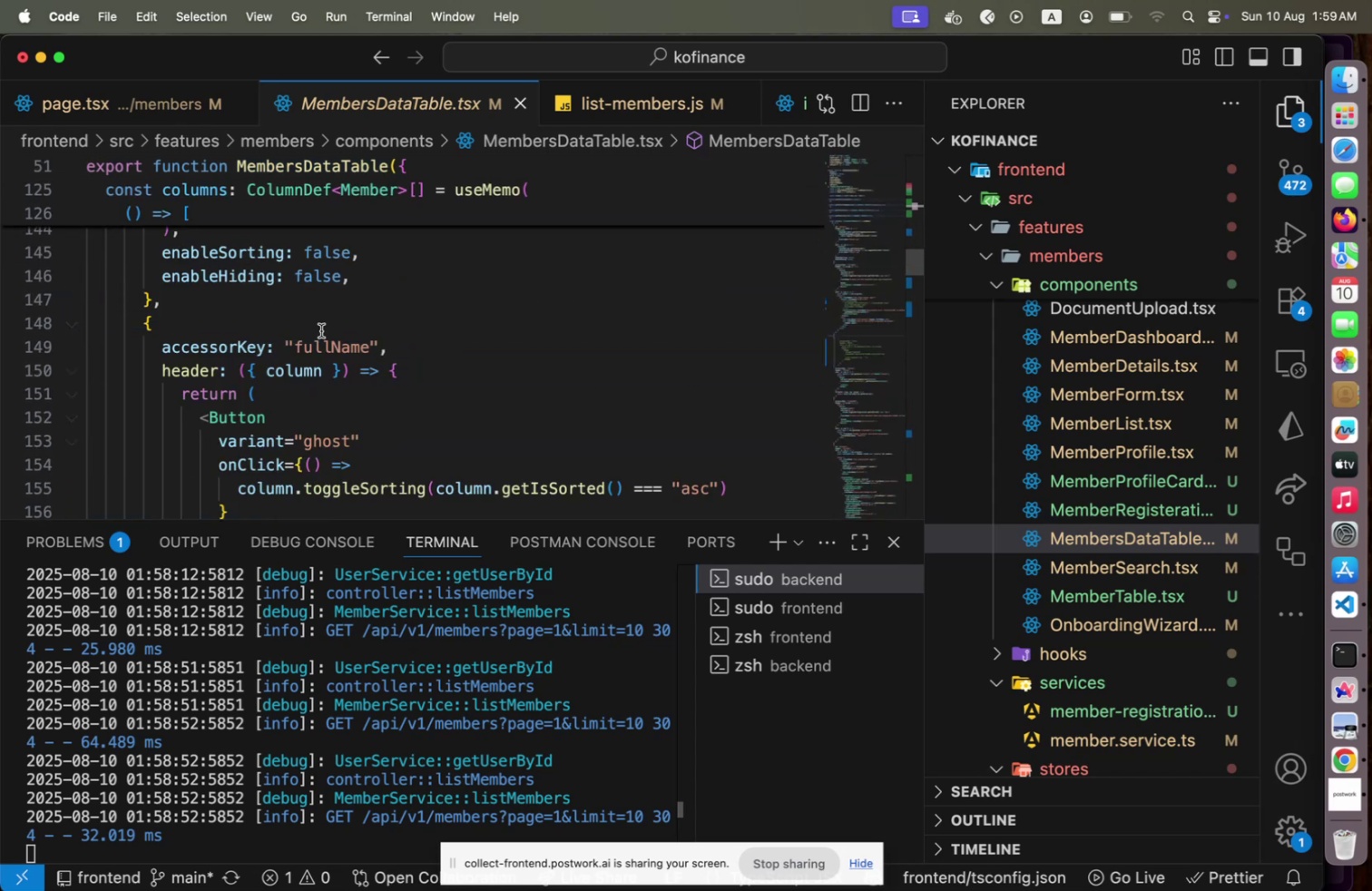 
scroll: coordinate [444, 360], scroll_direction: down, amount: 7.0
 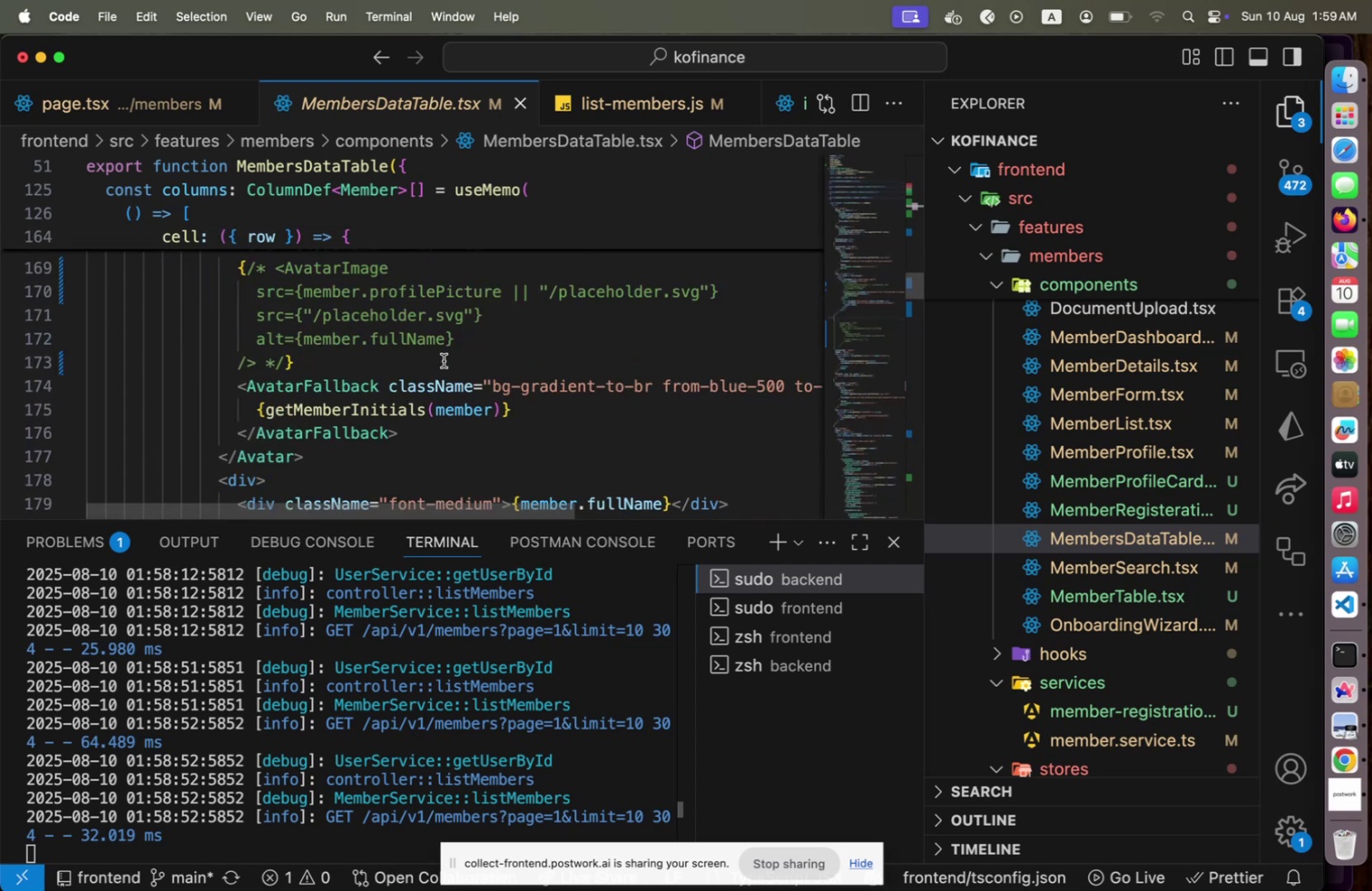 
key(Meta+CommandLeft)
 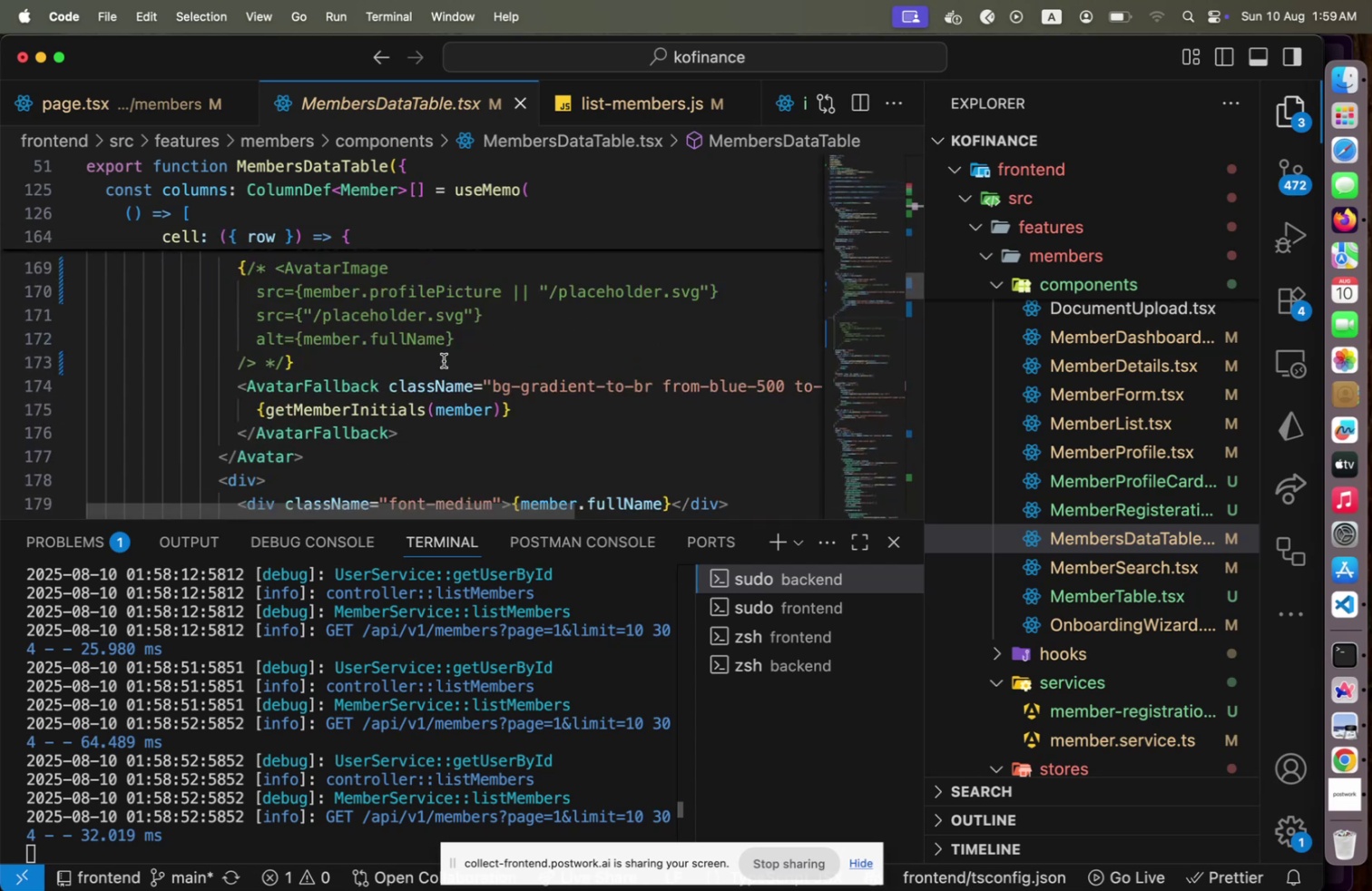 
key(Meta+Tab)
 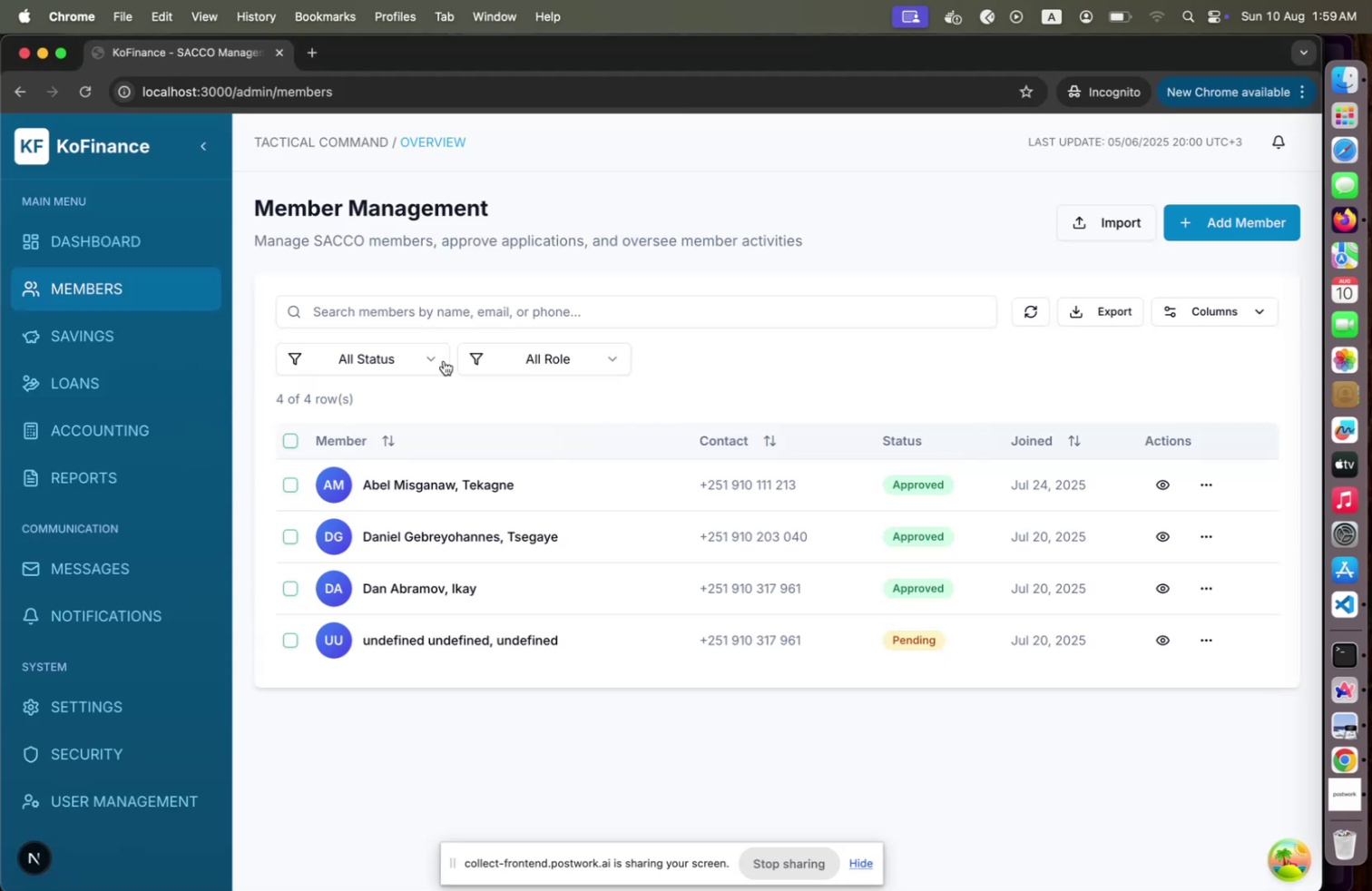 
key(Meta+CommandLeft)
 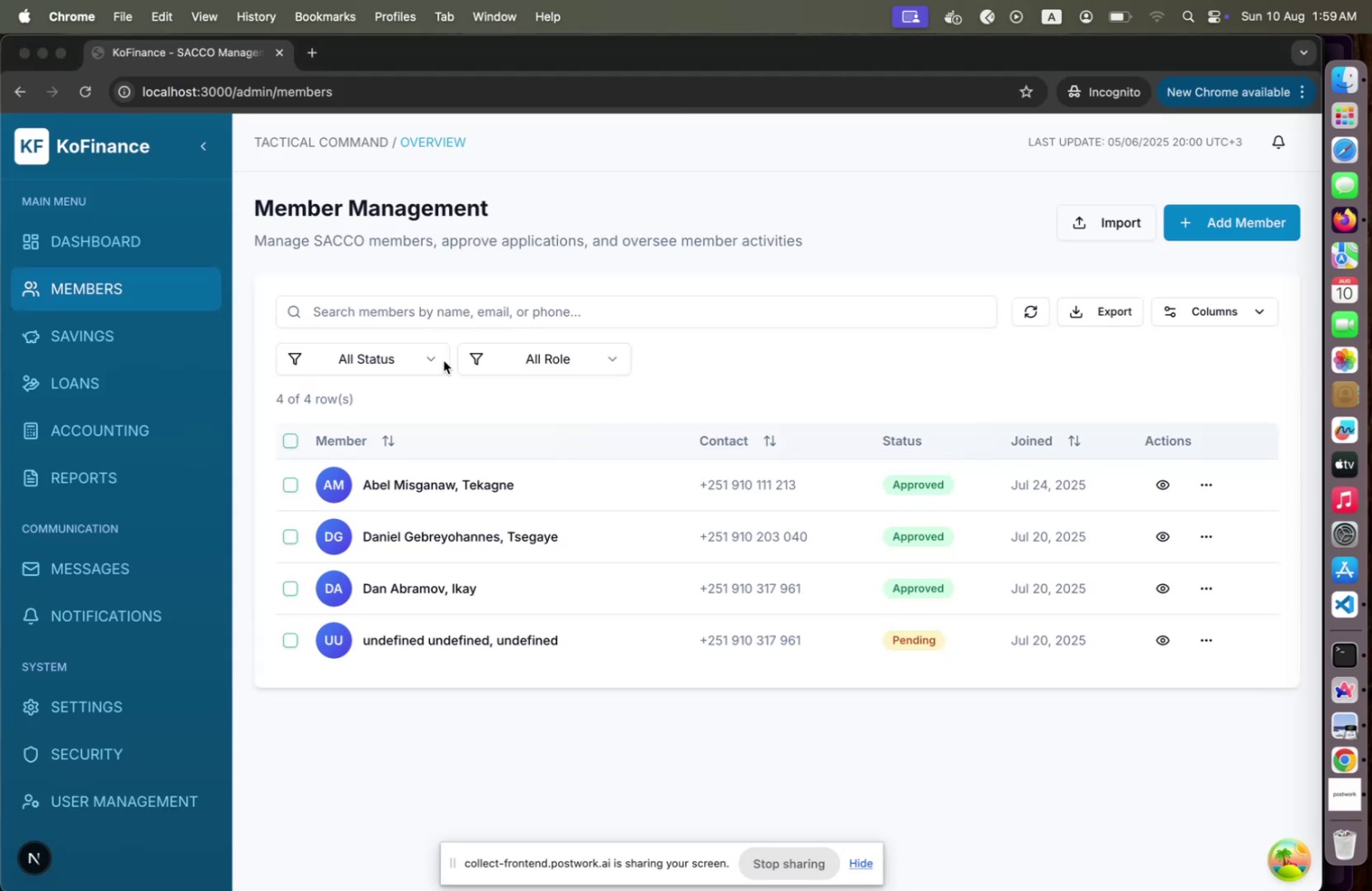 
key(Meta+Tab)
 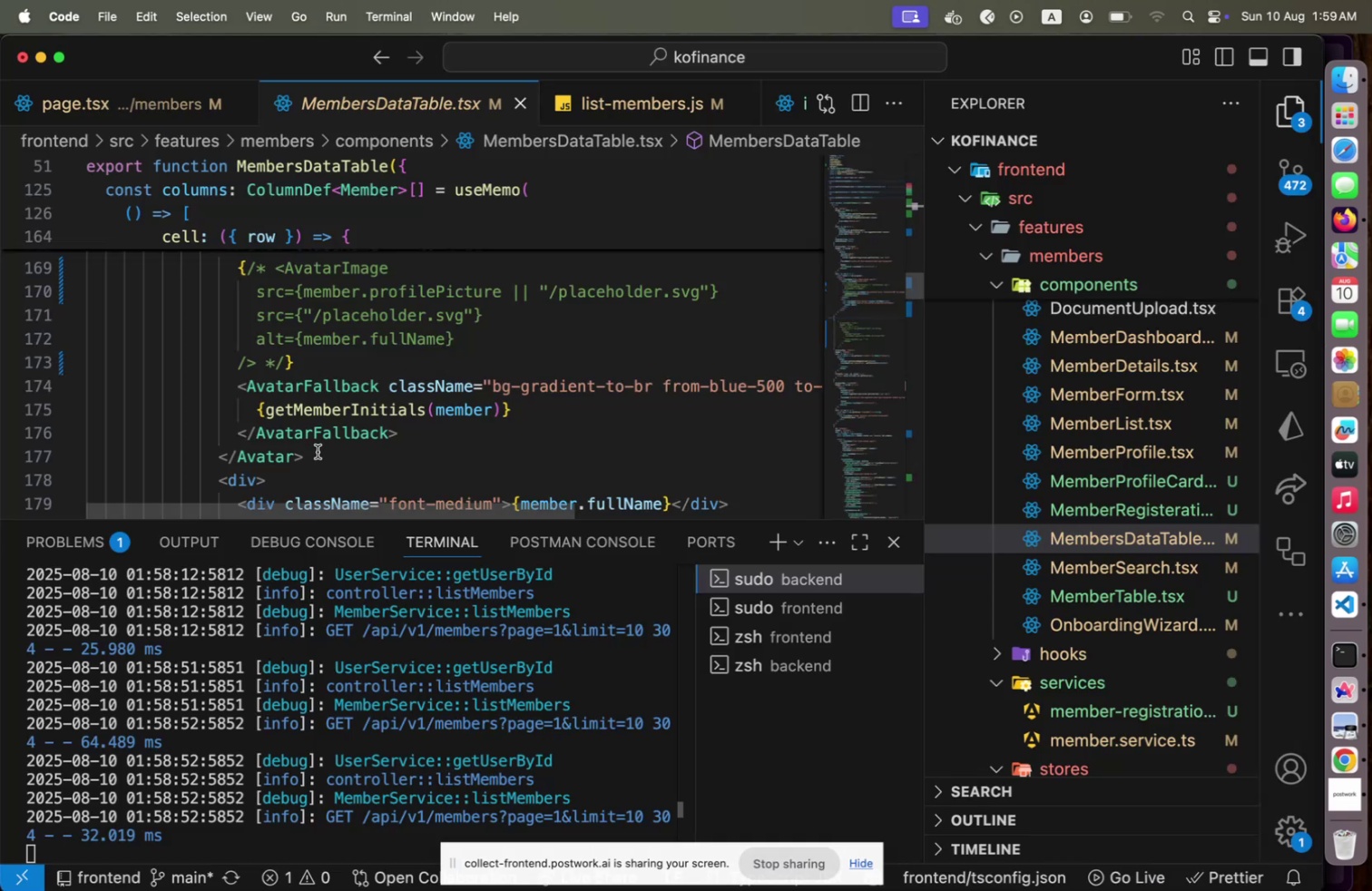 
left_click([318, 448])
 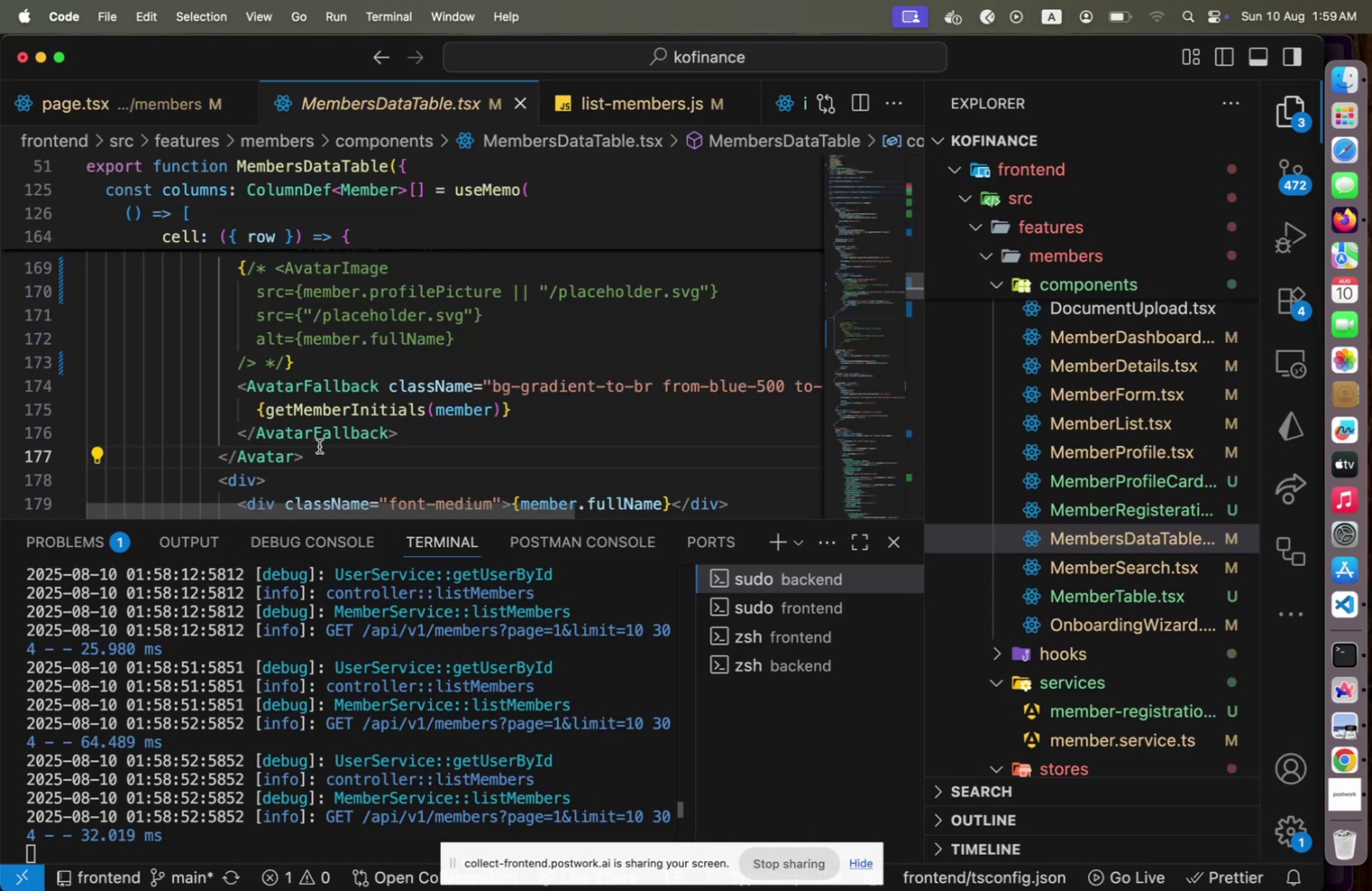 
scroll: coordinate [319, 446], scroll_direction: down, amount: 2.0
 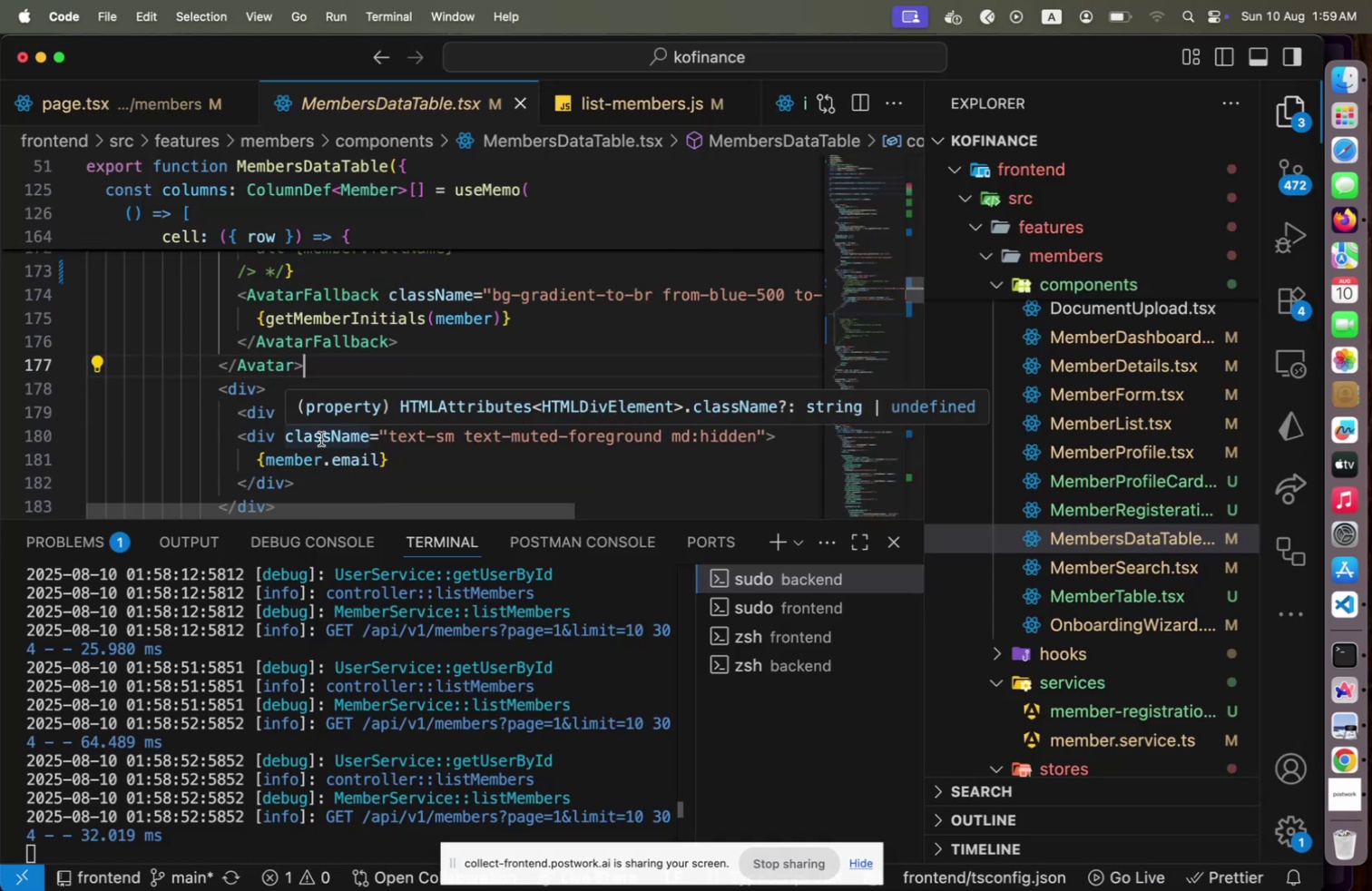 
key(Shift+ArrowDown)
 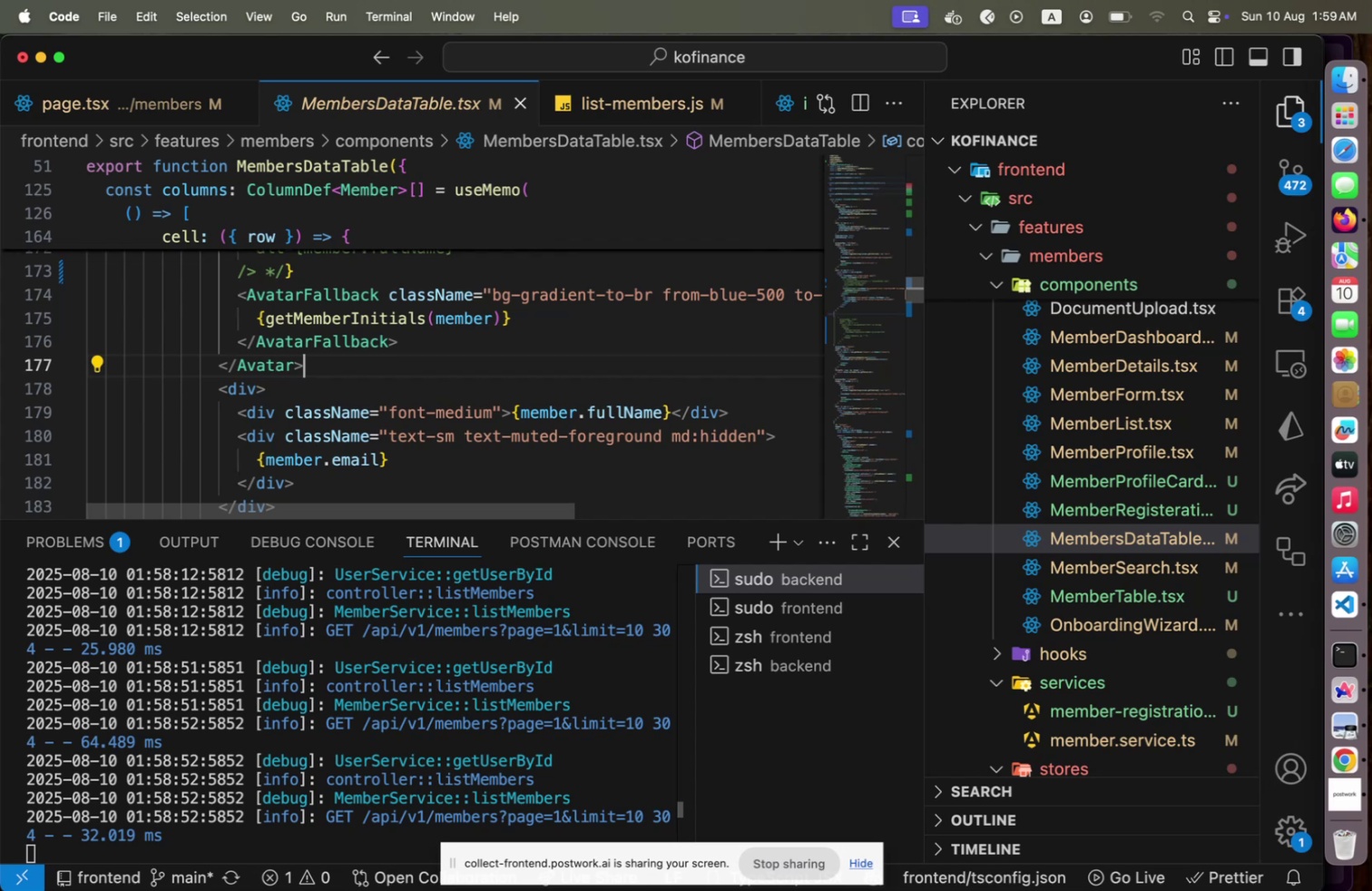 
key(Shift+ArrowUp)
 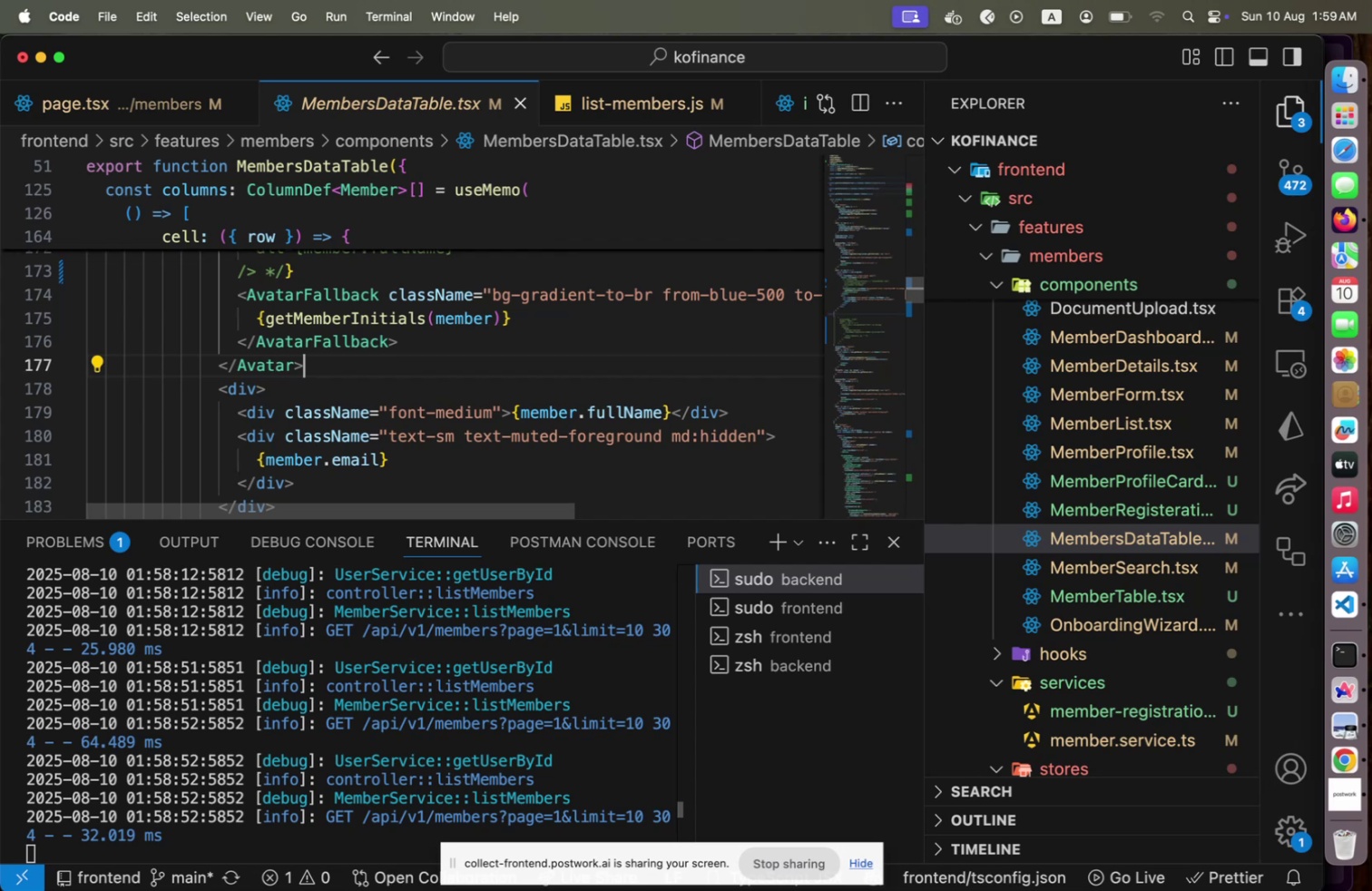 
key(ArrowUp)
 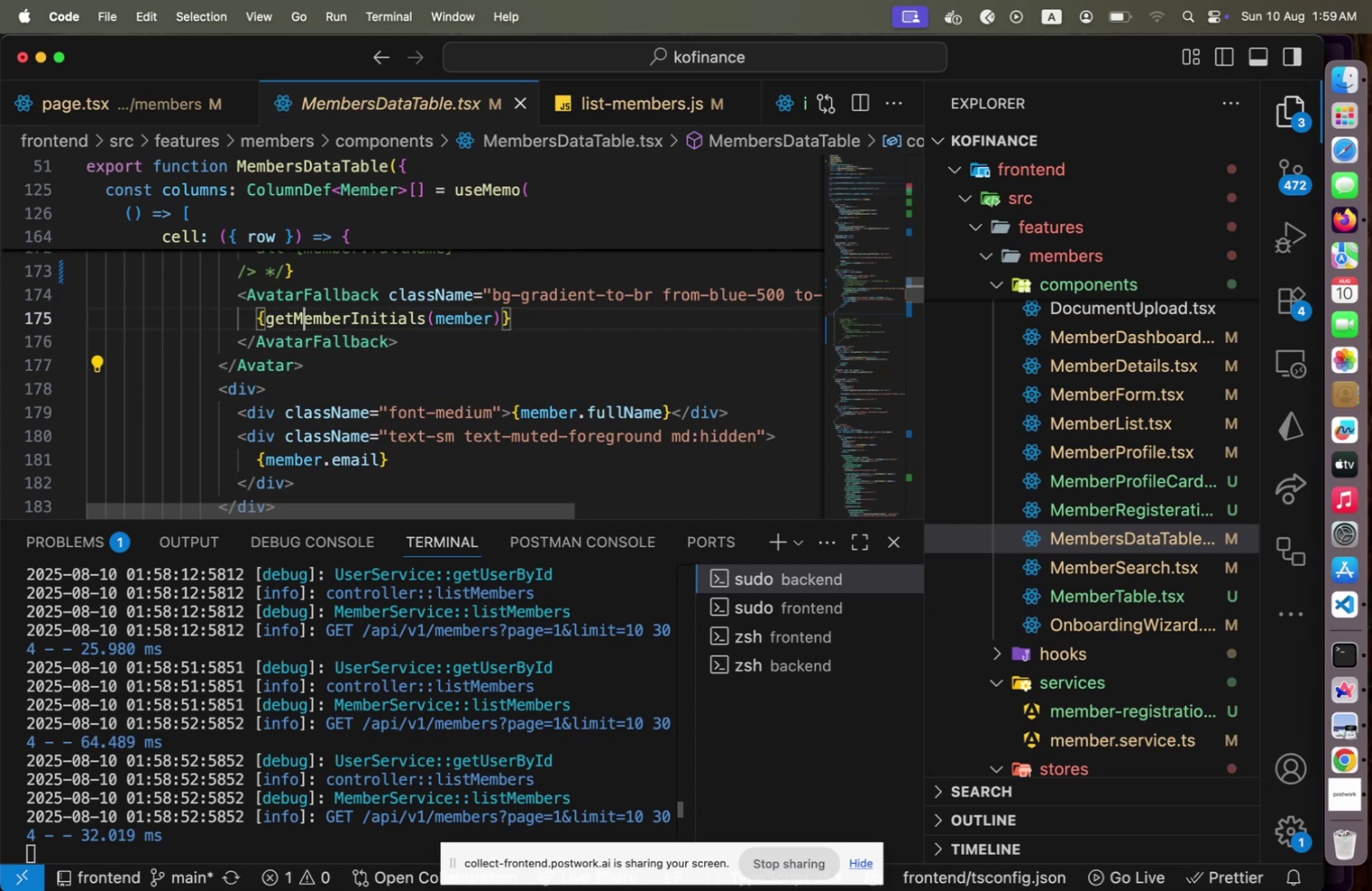 
key(ArrowUp)
 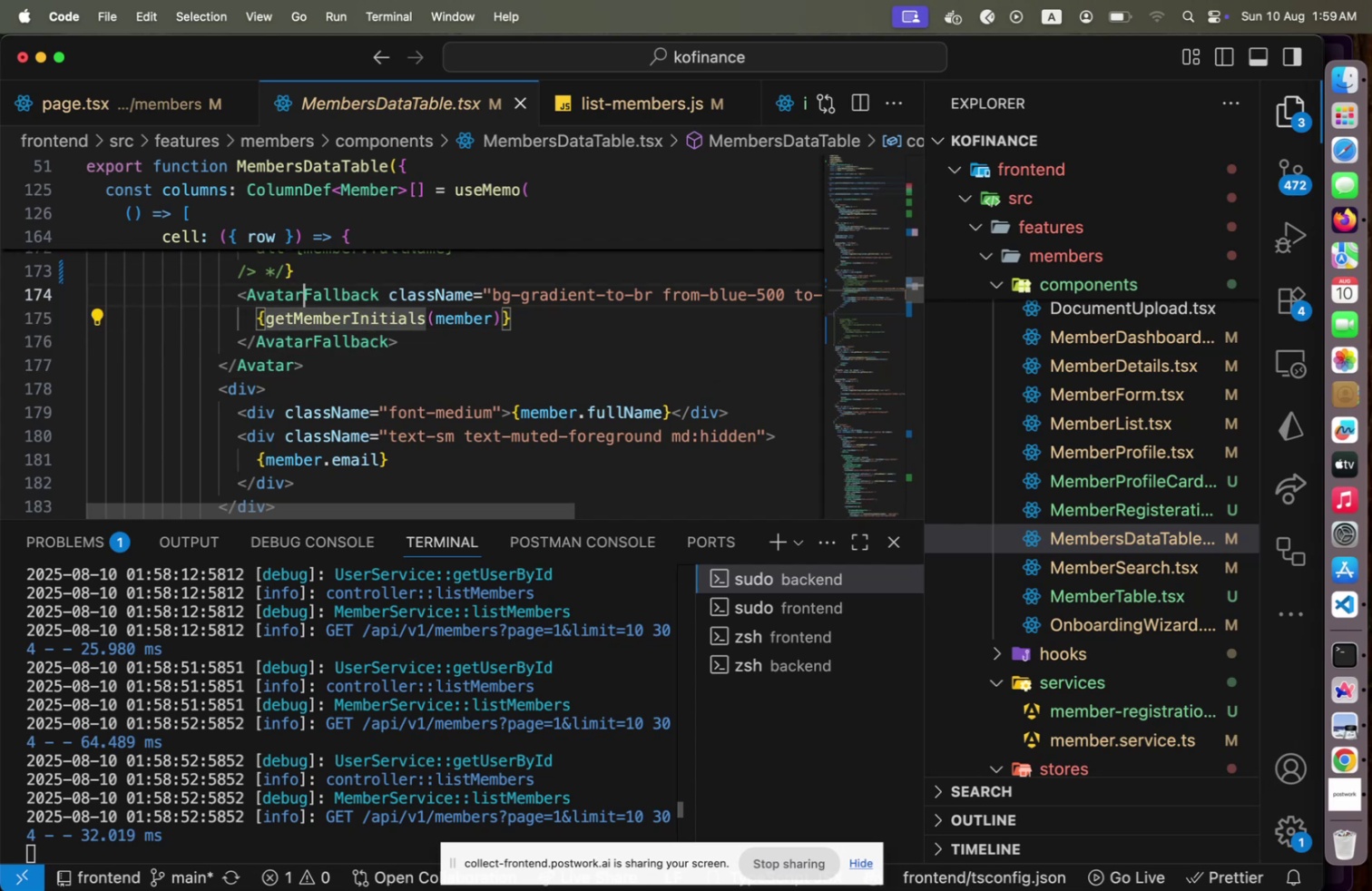 
key(ArrowUp)
 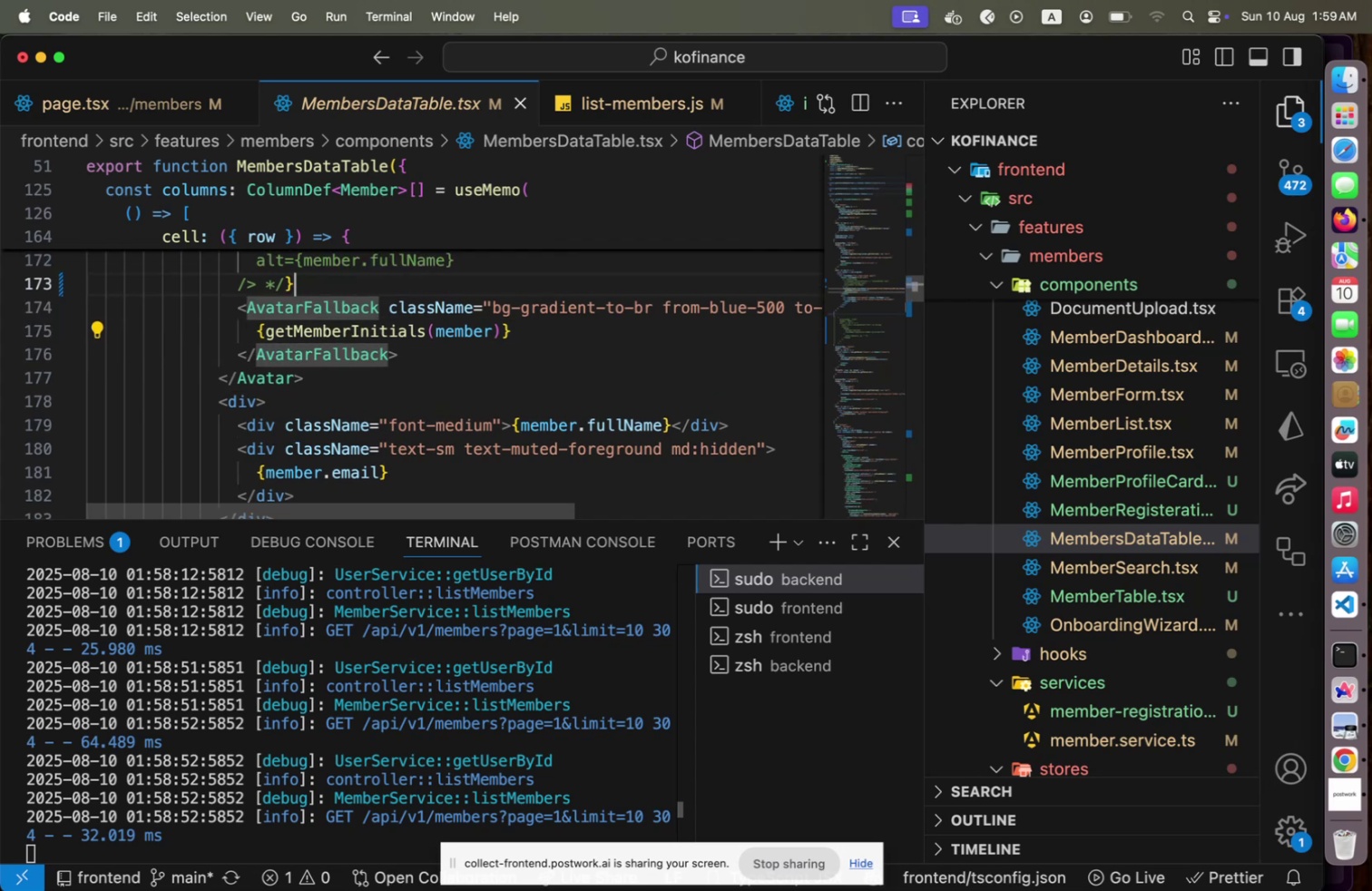 
key(ArrowUp)
 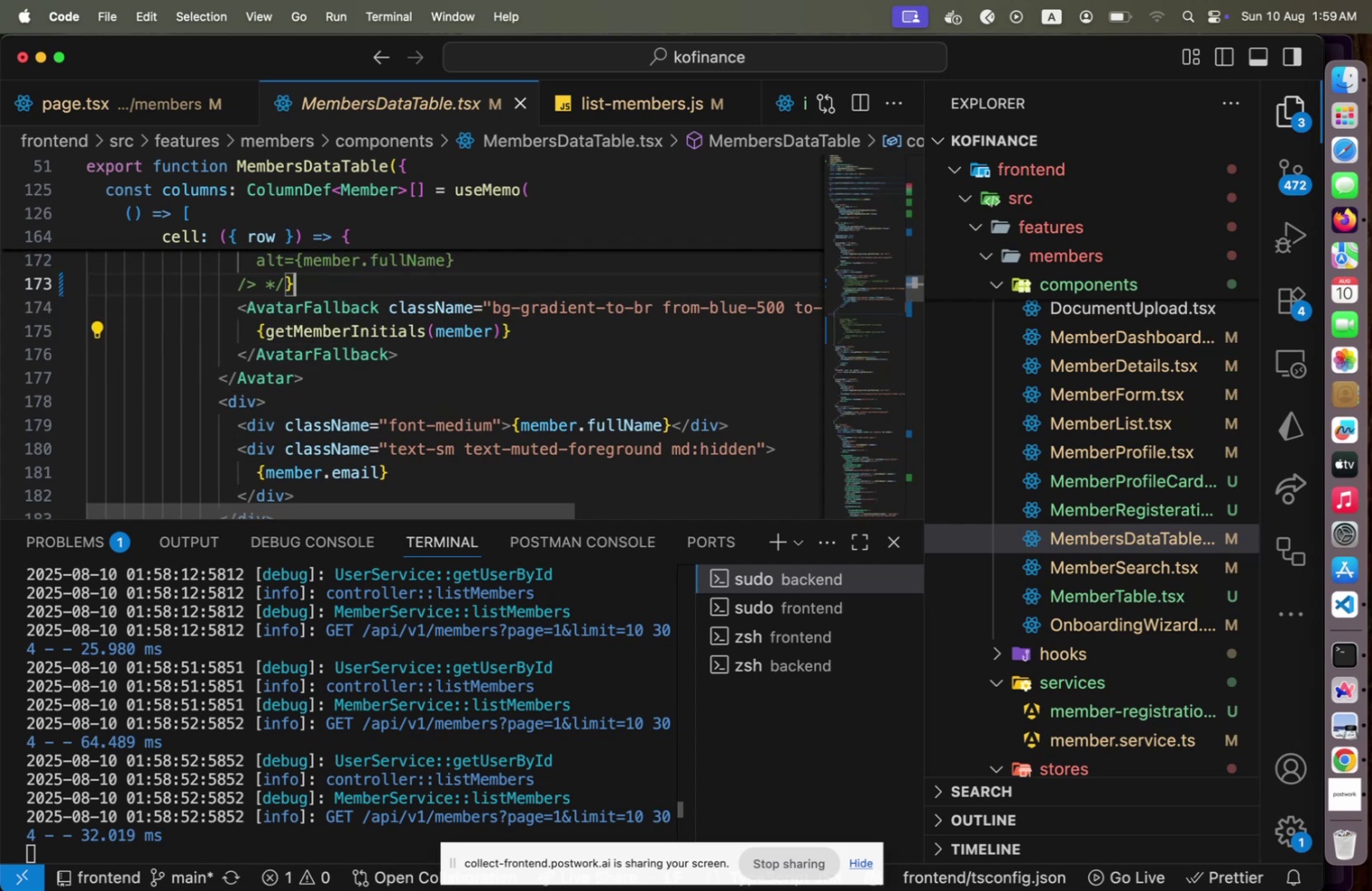 
key(Shift+ArrowUp)
 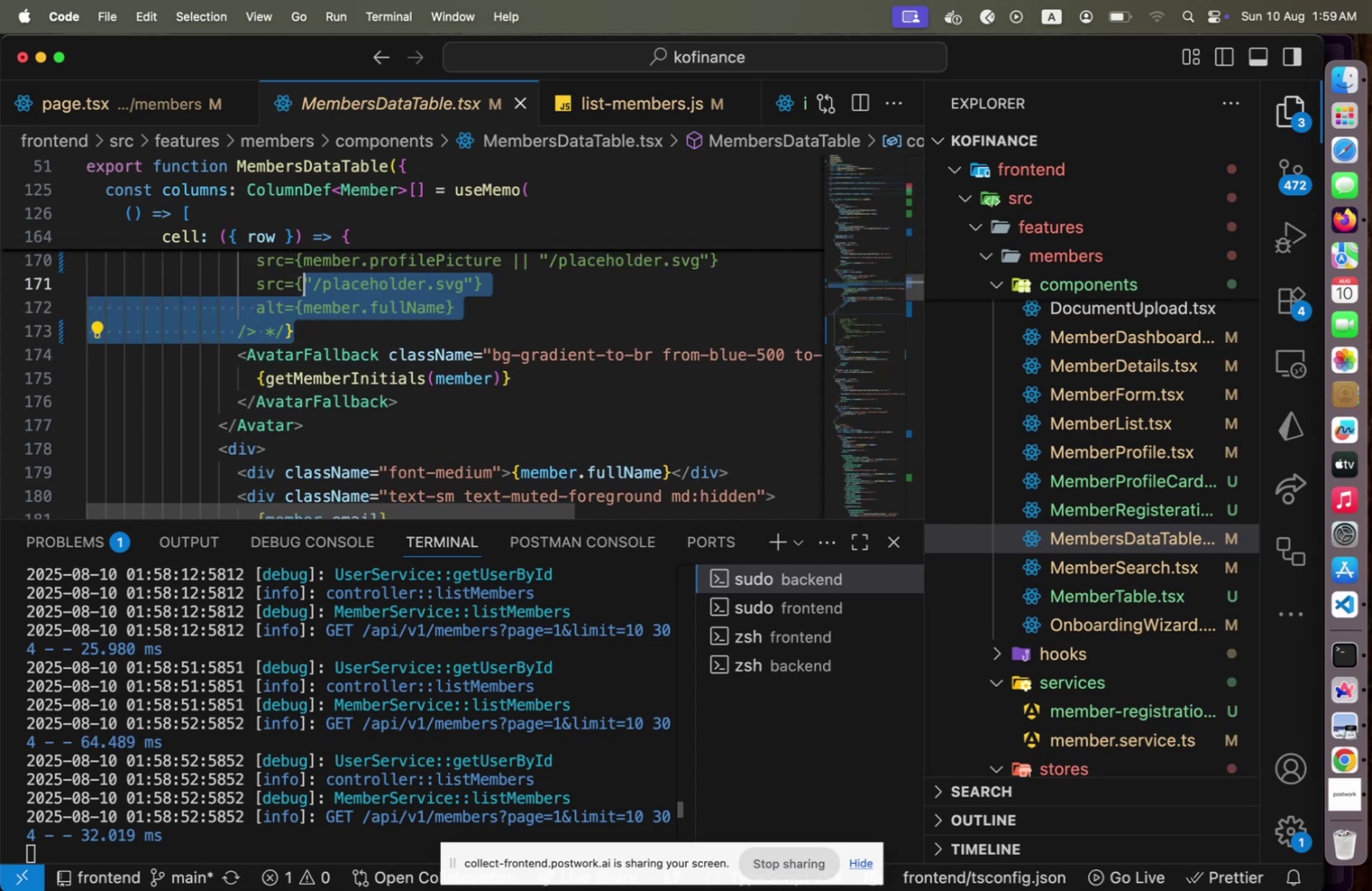 
key(Shift+ArrowUp)
 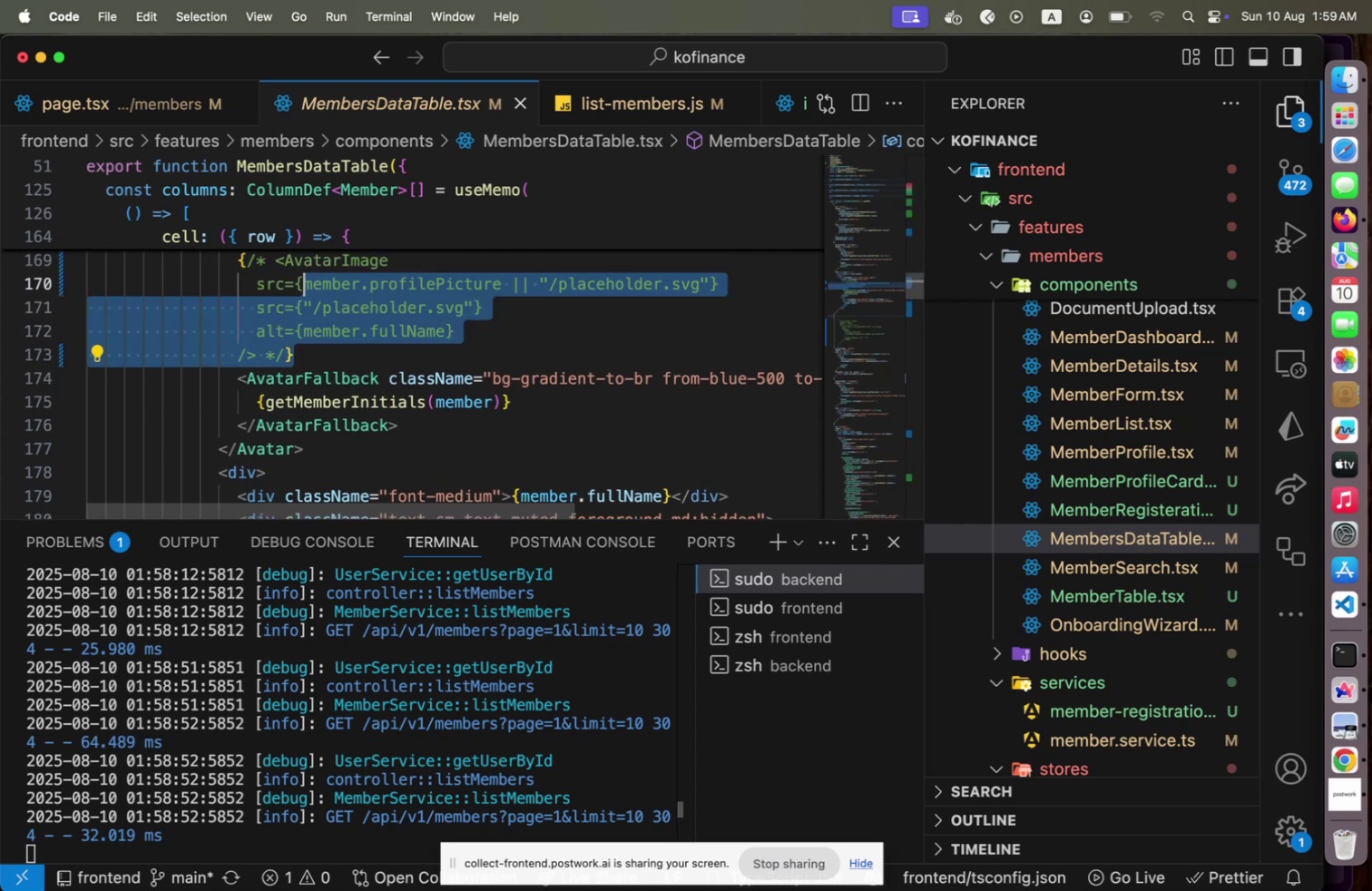 
key(Shift+ArrowUp)
 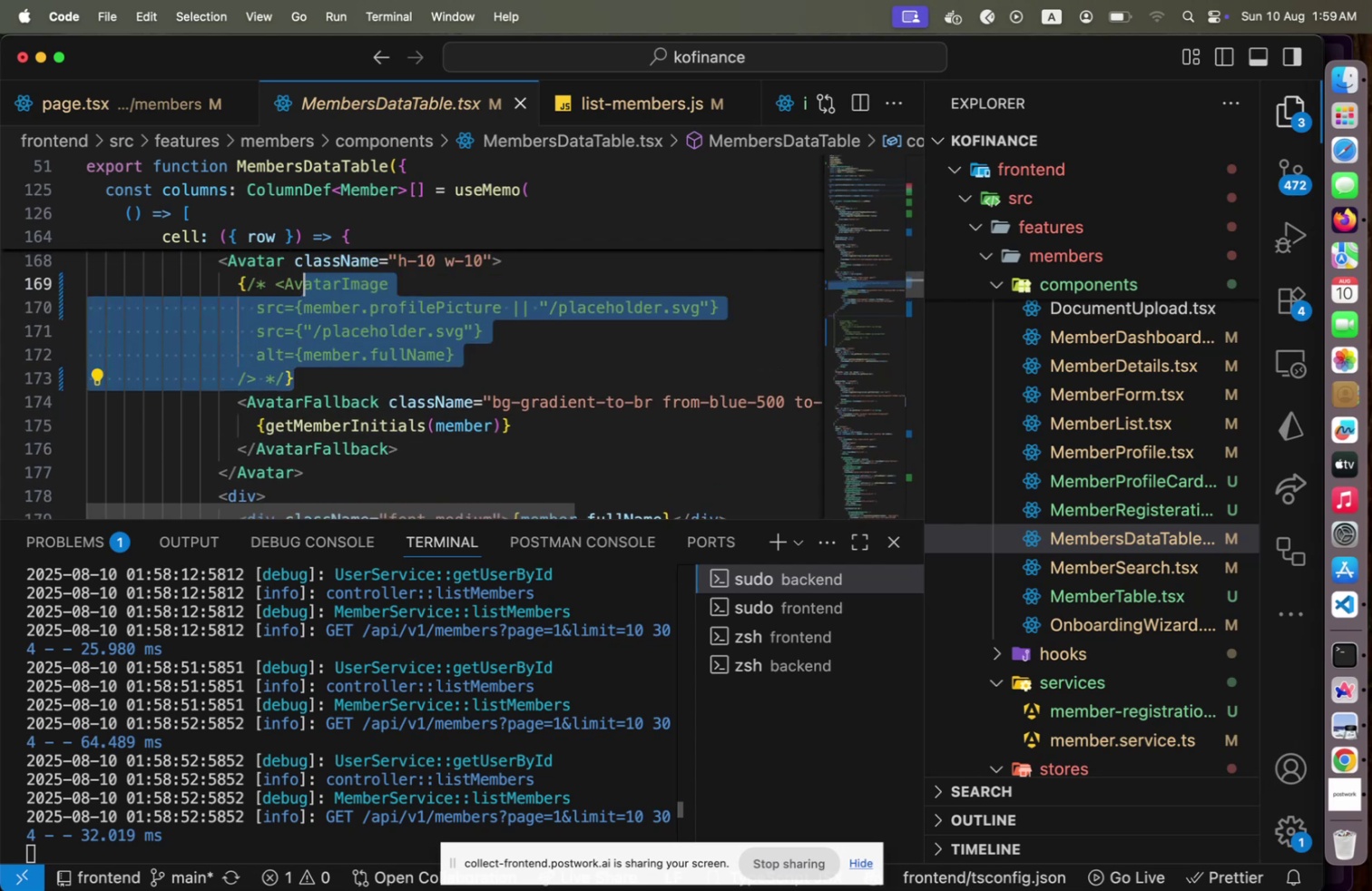 
key(Shift+ArrowUp)
 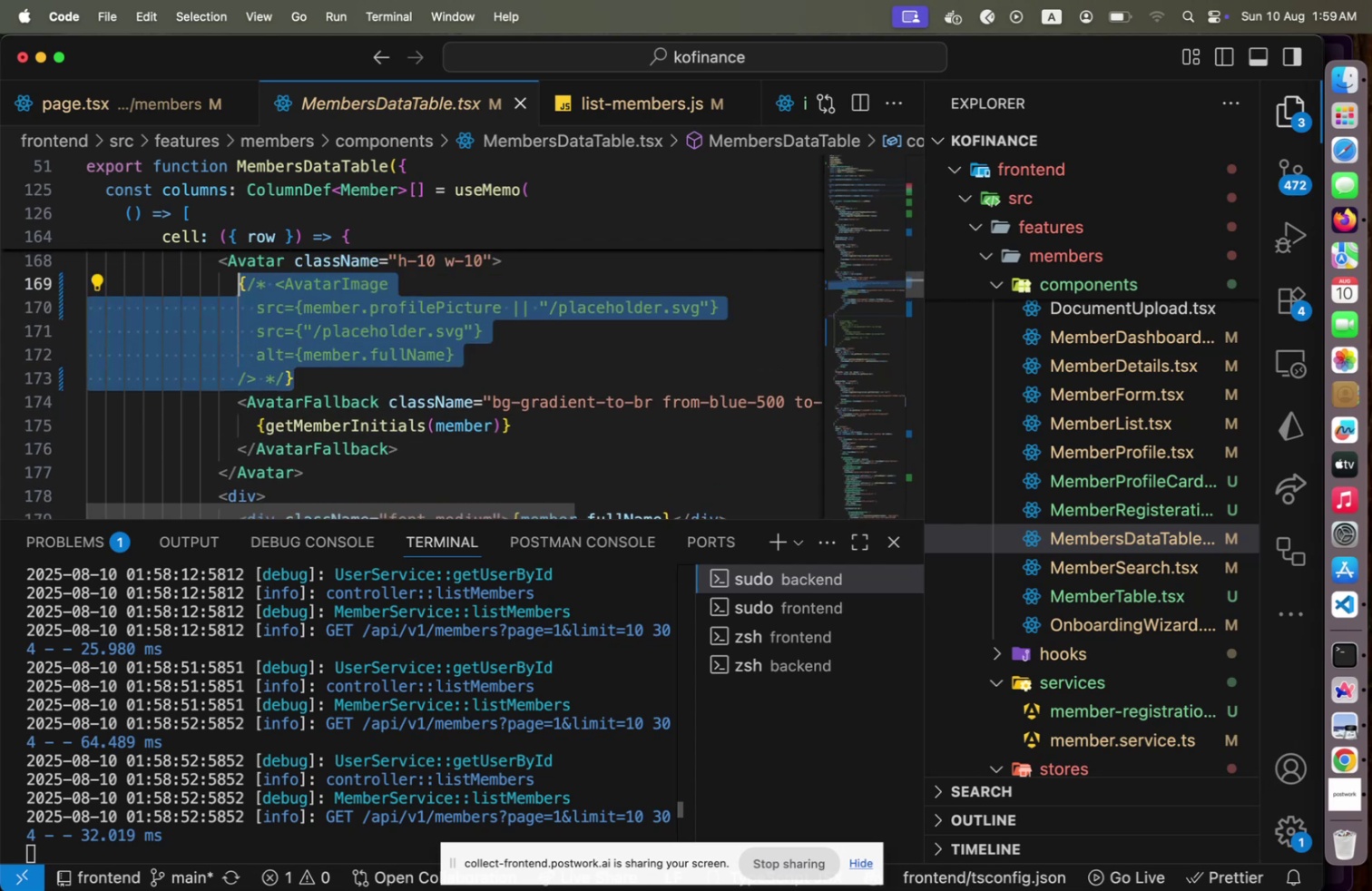 
key(Shift+Home)
 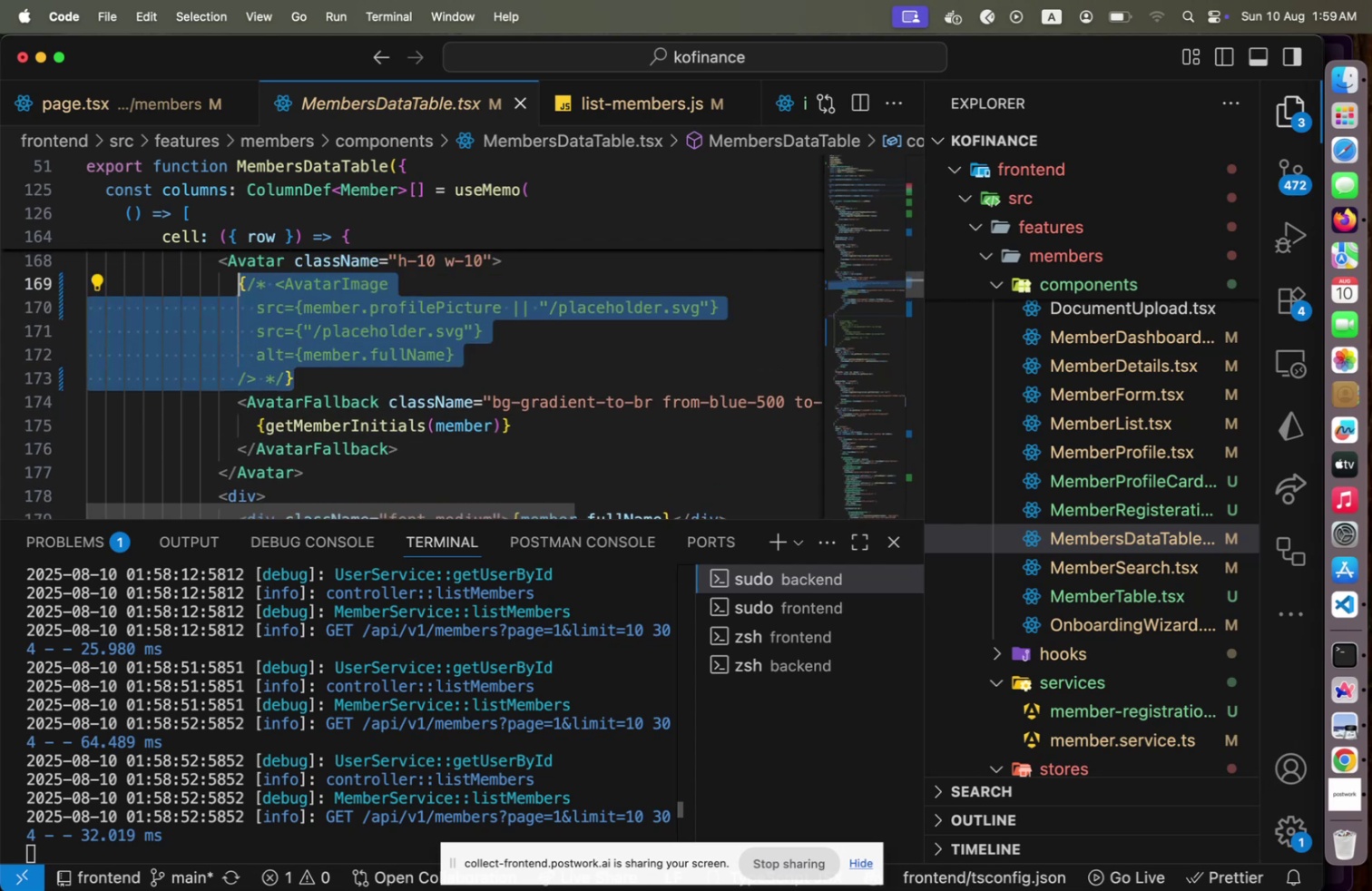 
key(Meta+CommandLeft)
 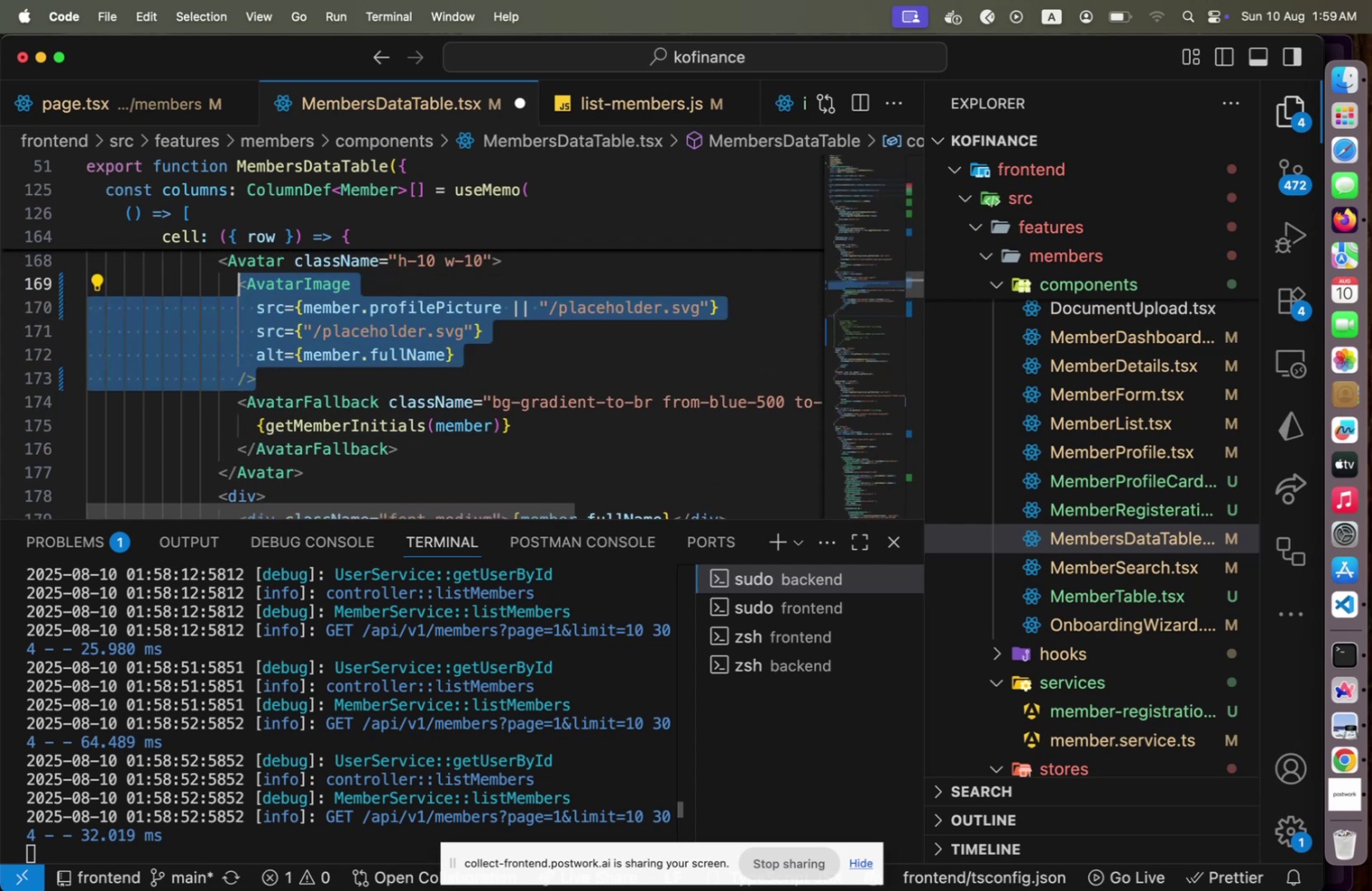 
key(Meta+Slash)
 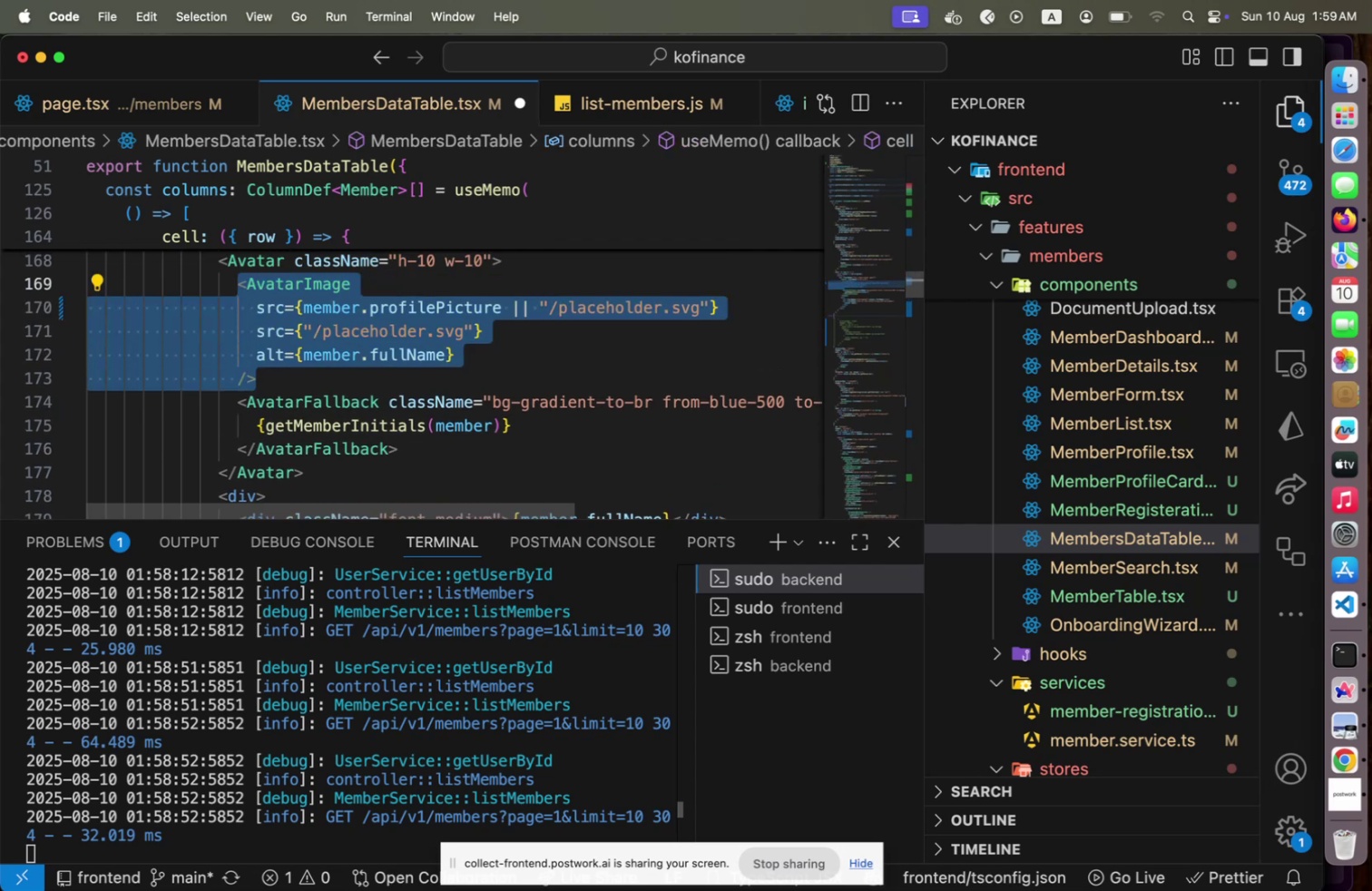 
key(ArrowUp)
 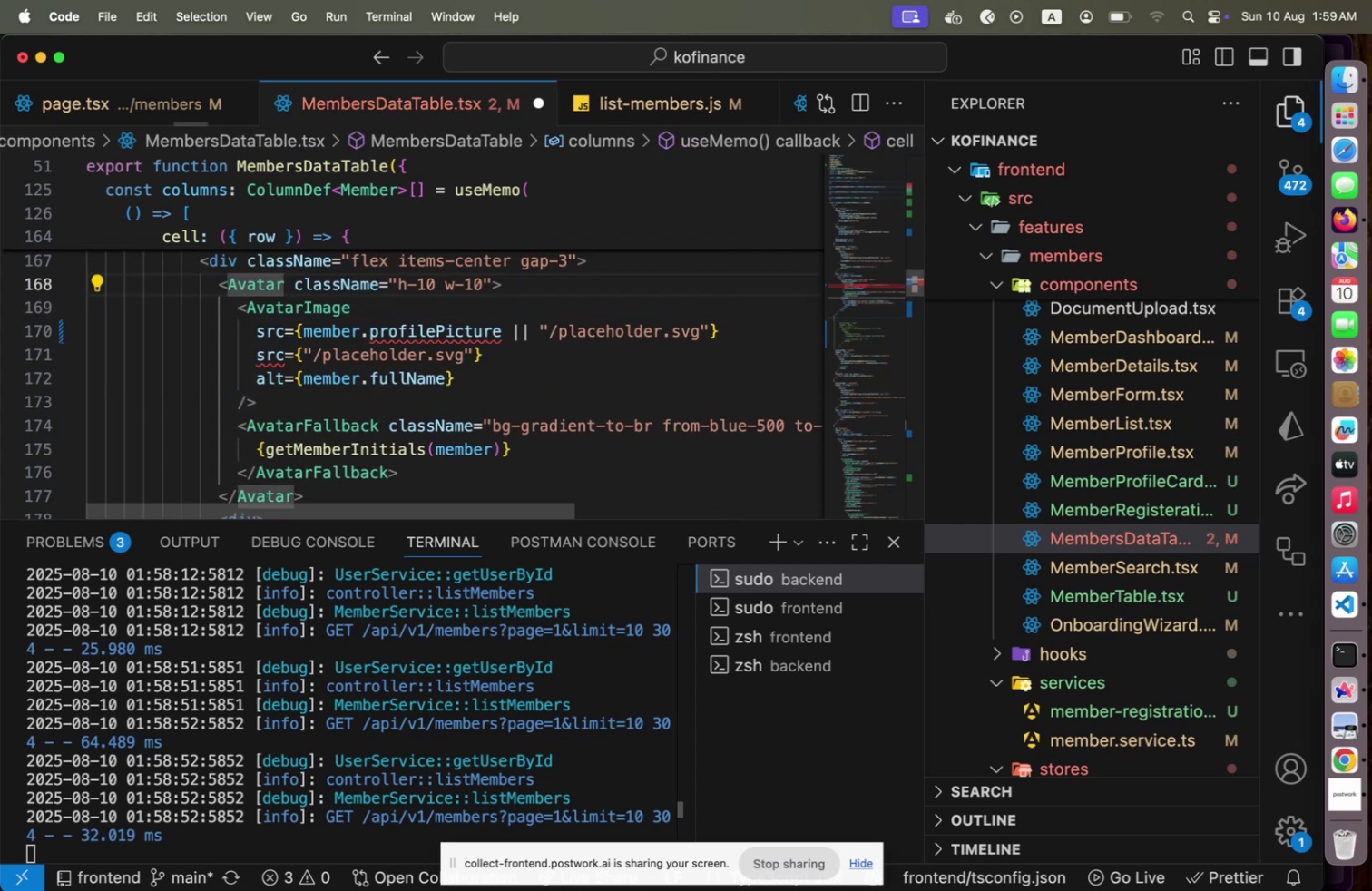 
key(Home)
 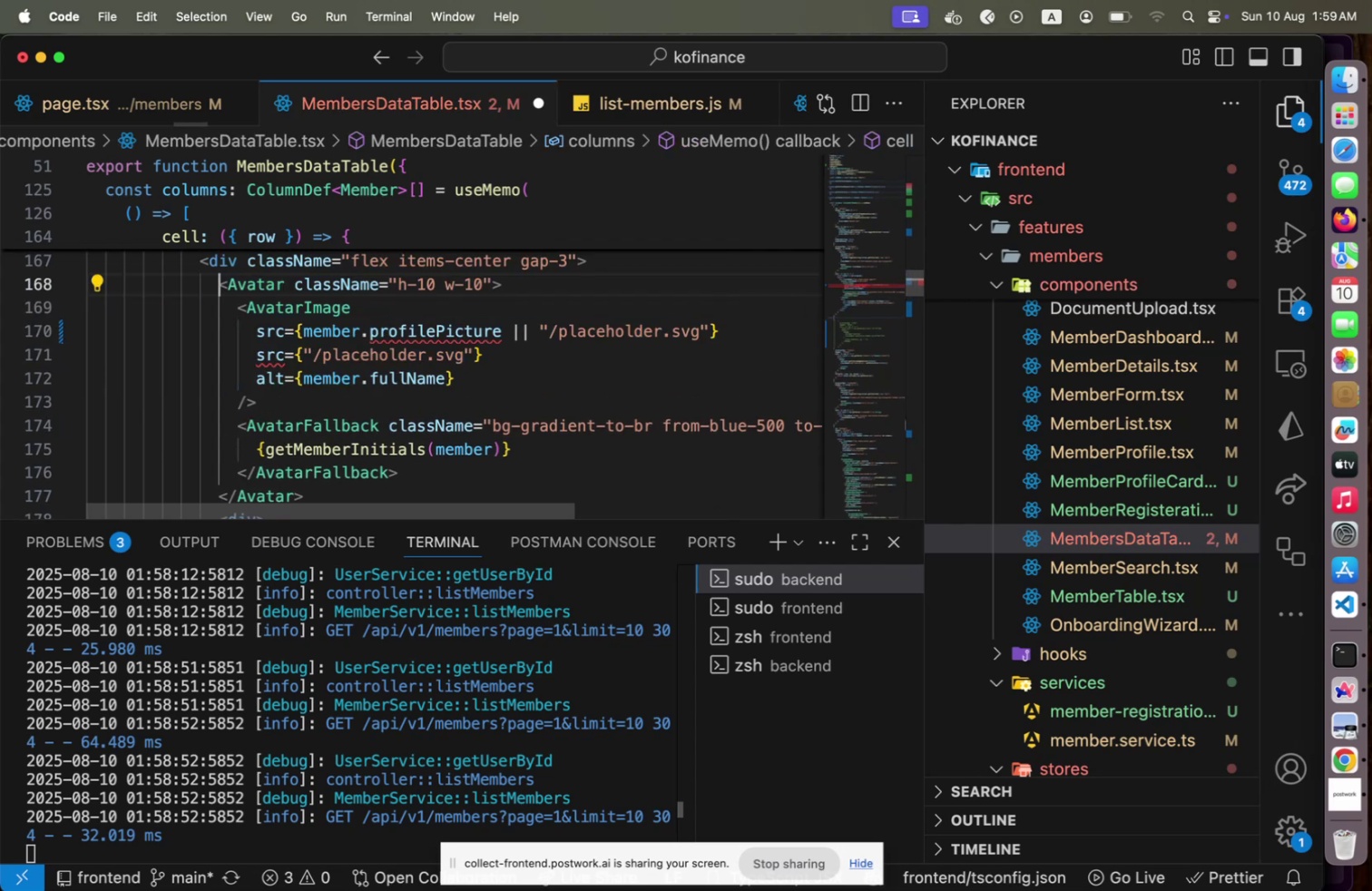 
hold_key(key=ArrowDown, duration=1.09)
 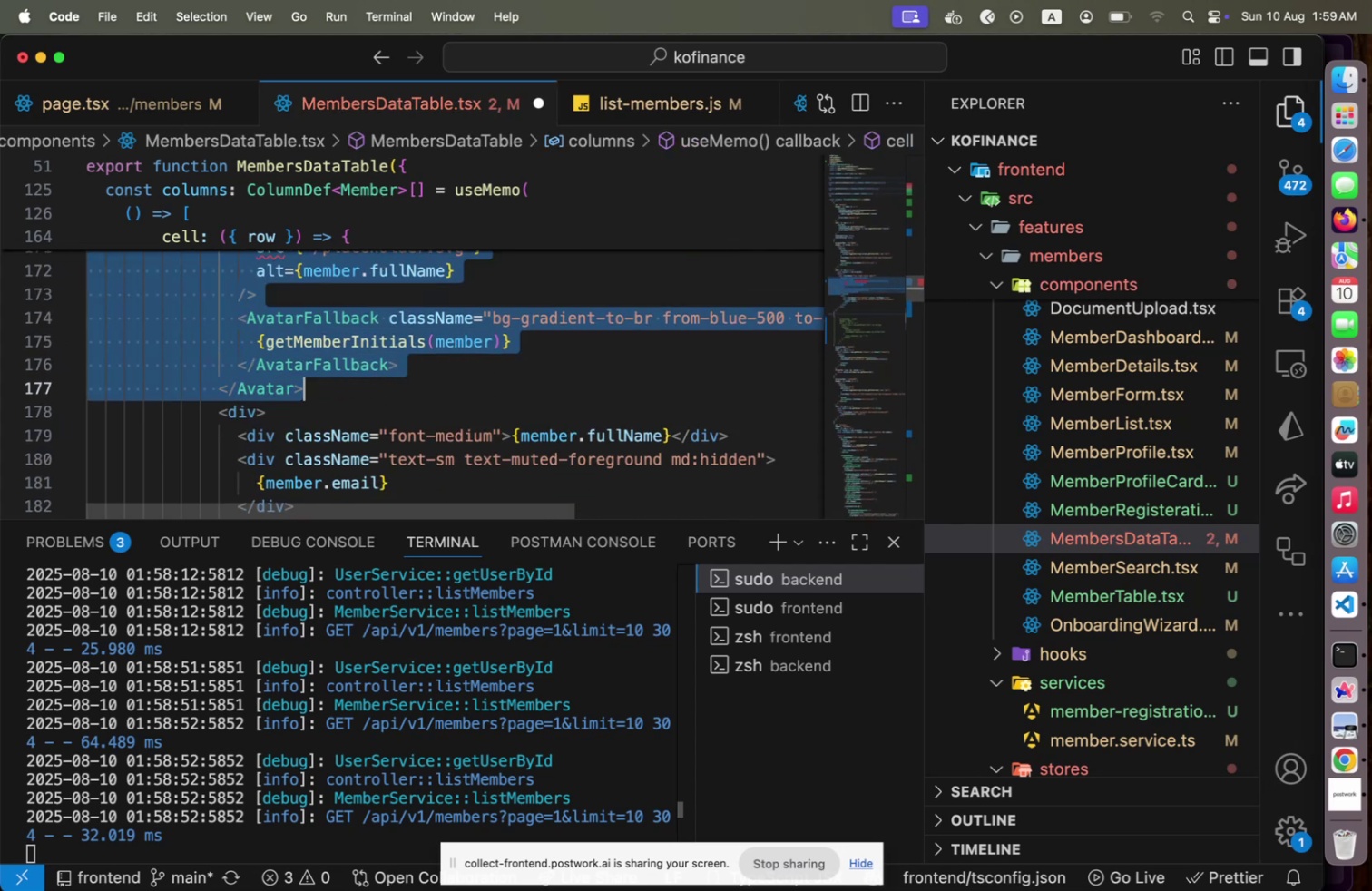 
key(Shift+End)
 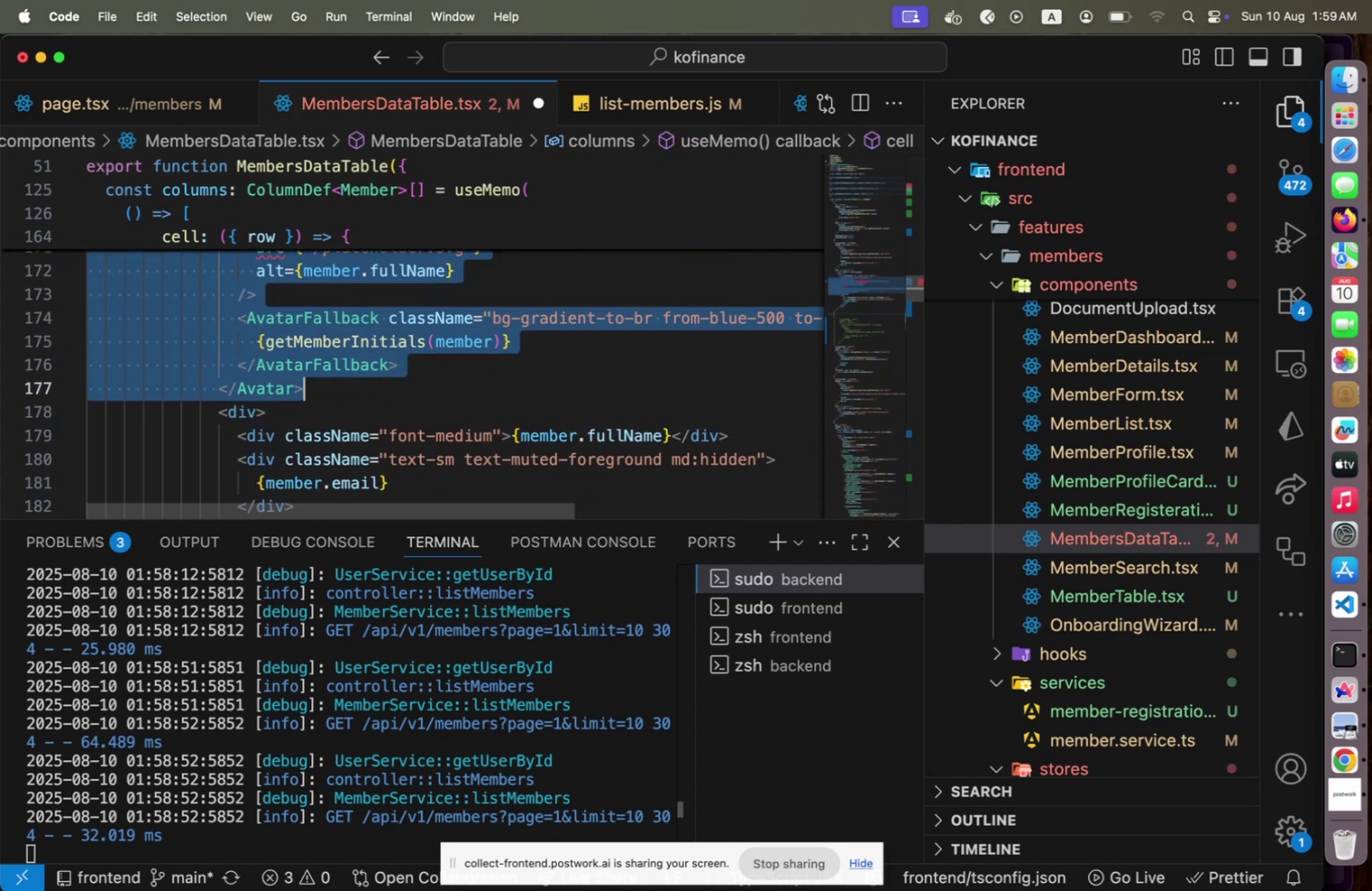 
key(Meta+CommandLeft)
 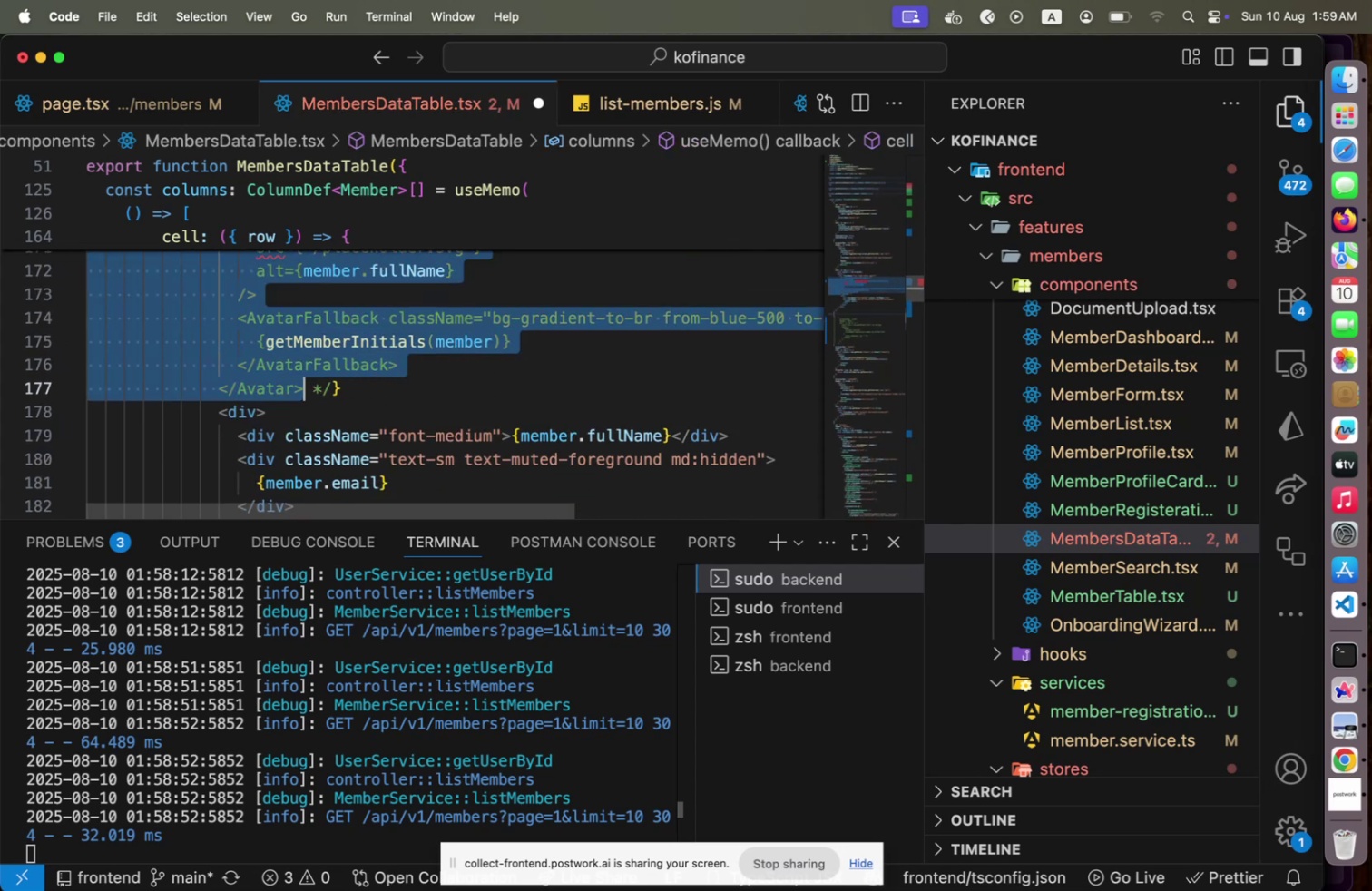 
key(Meta+Slash)
 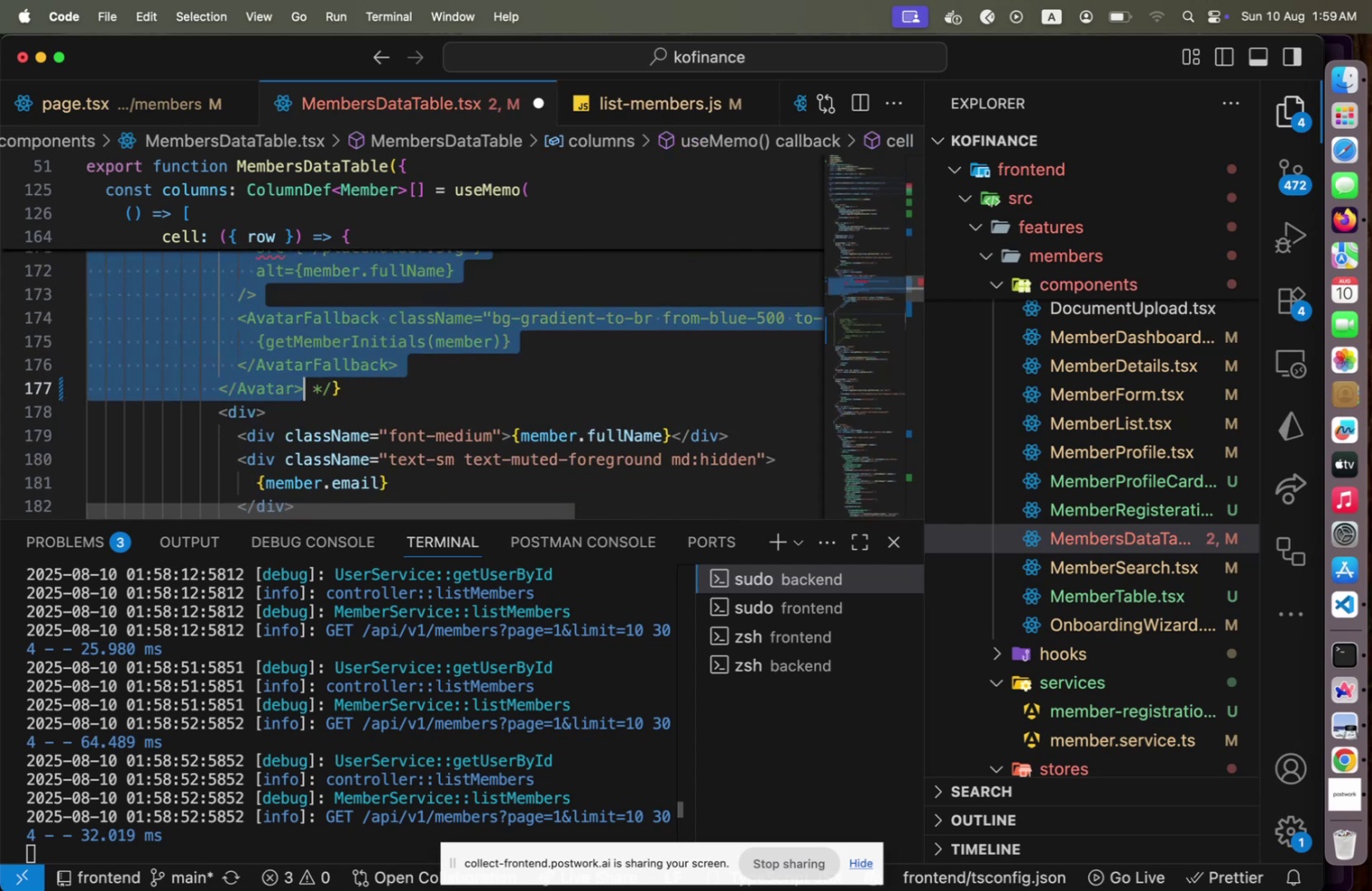 
key(Meta+CommandLeft)
 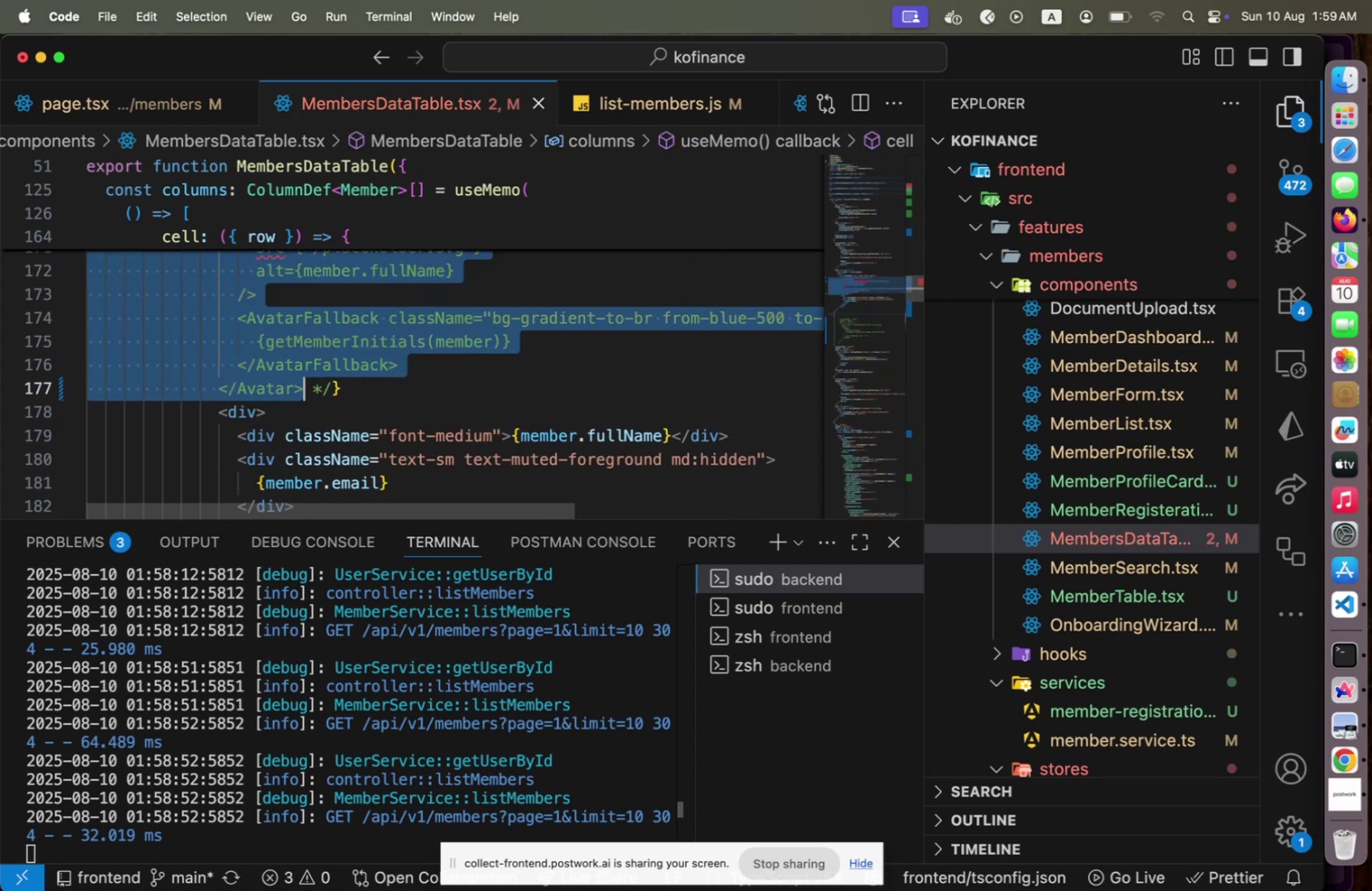 
key(Meta+S)
 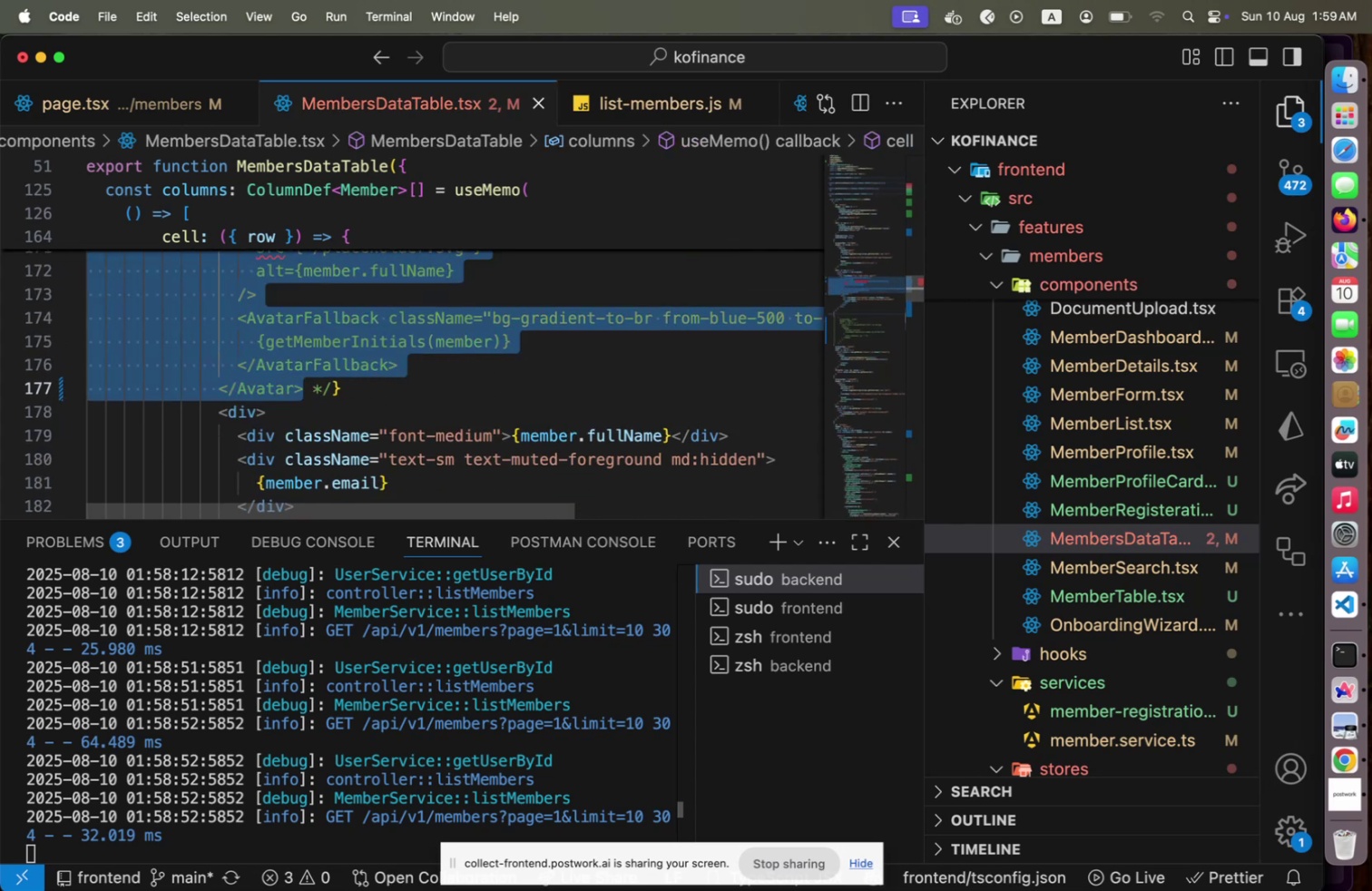 
key(Meta+CommandLeft)
 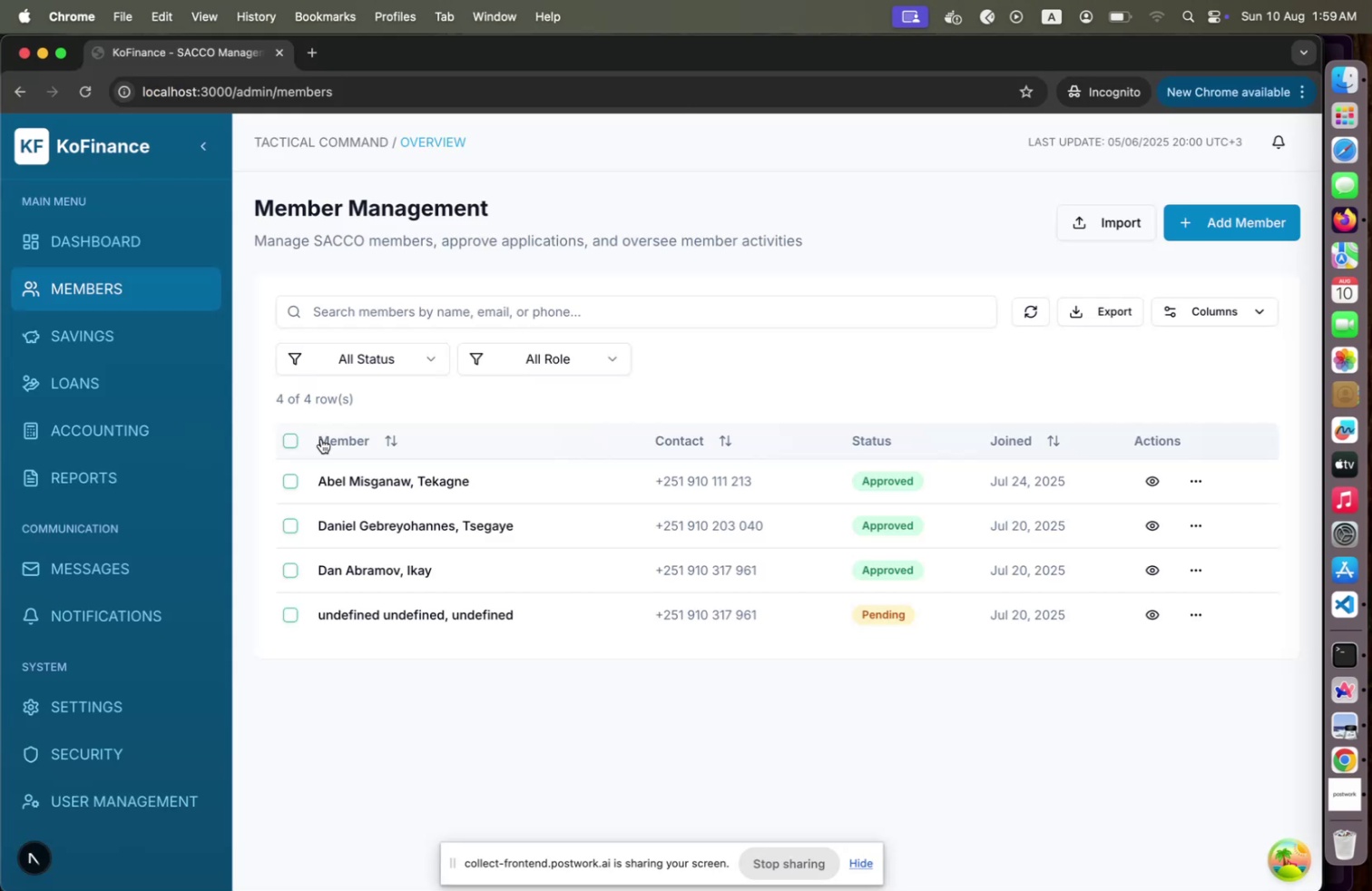 
key(Meta+Tab)
 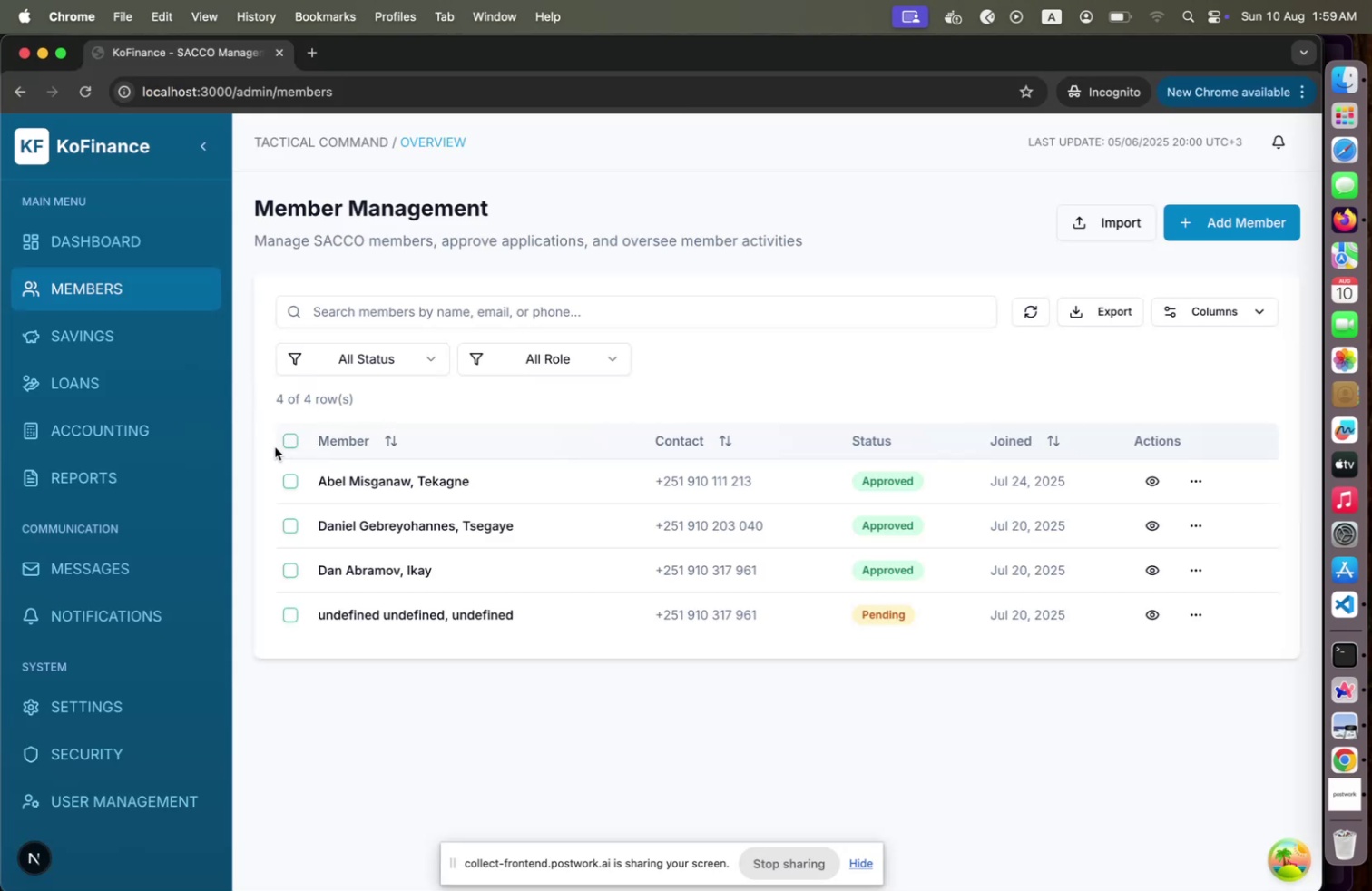 
left_click([283, 441])
 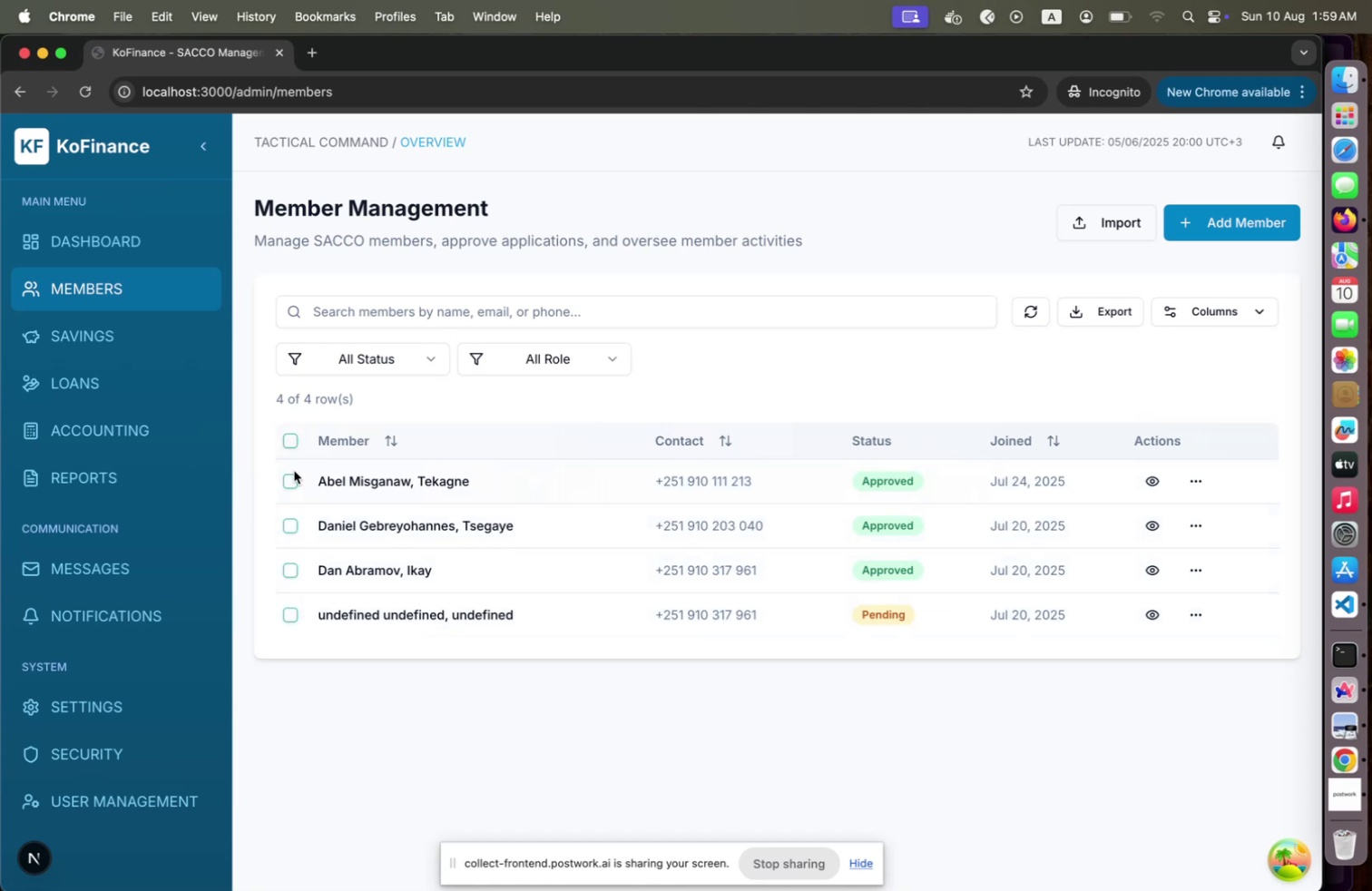 
wait(5.38)
 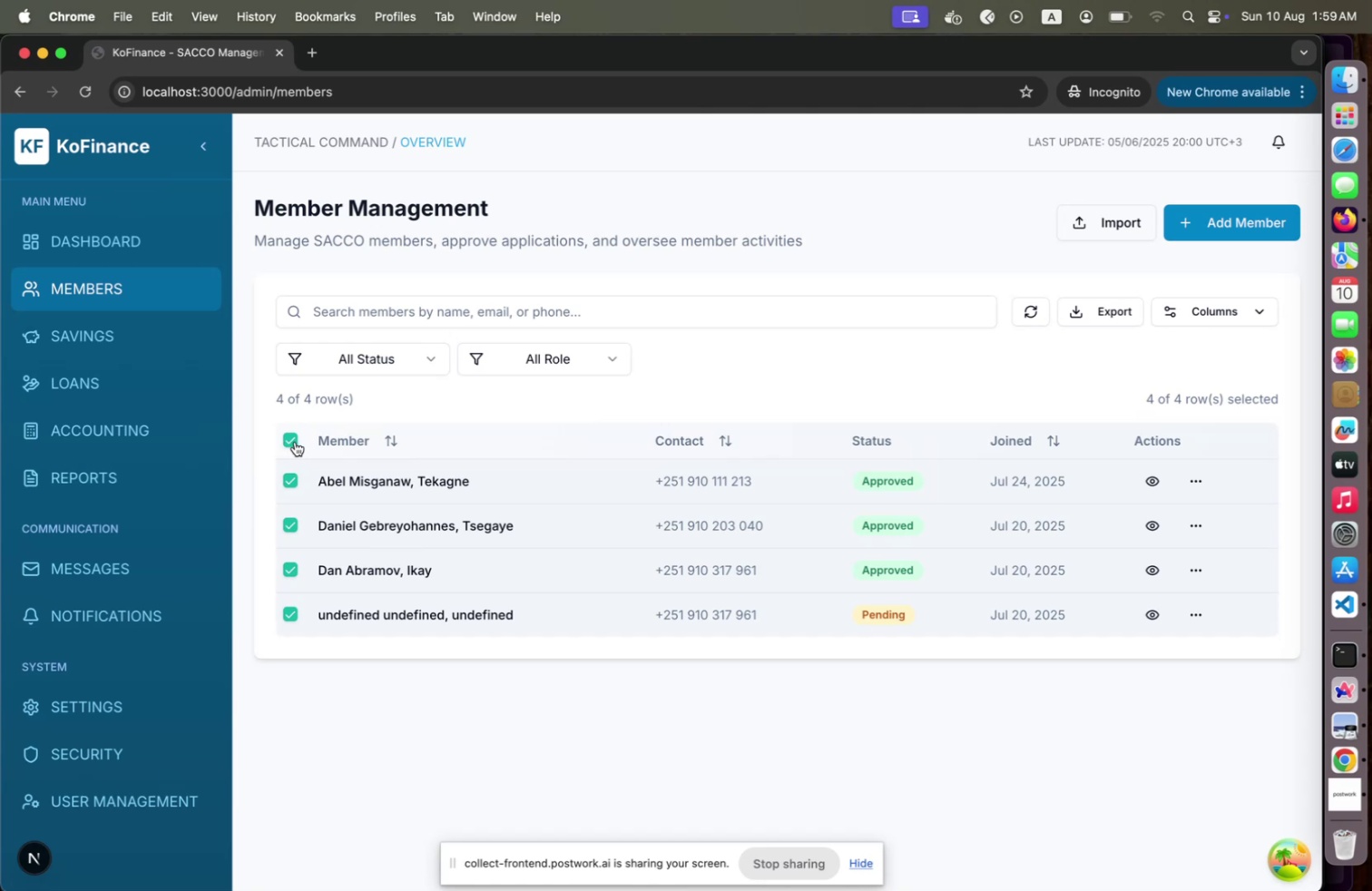 
double_click([293, 445])
 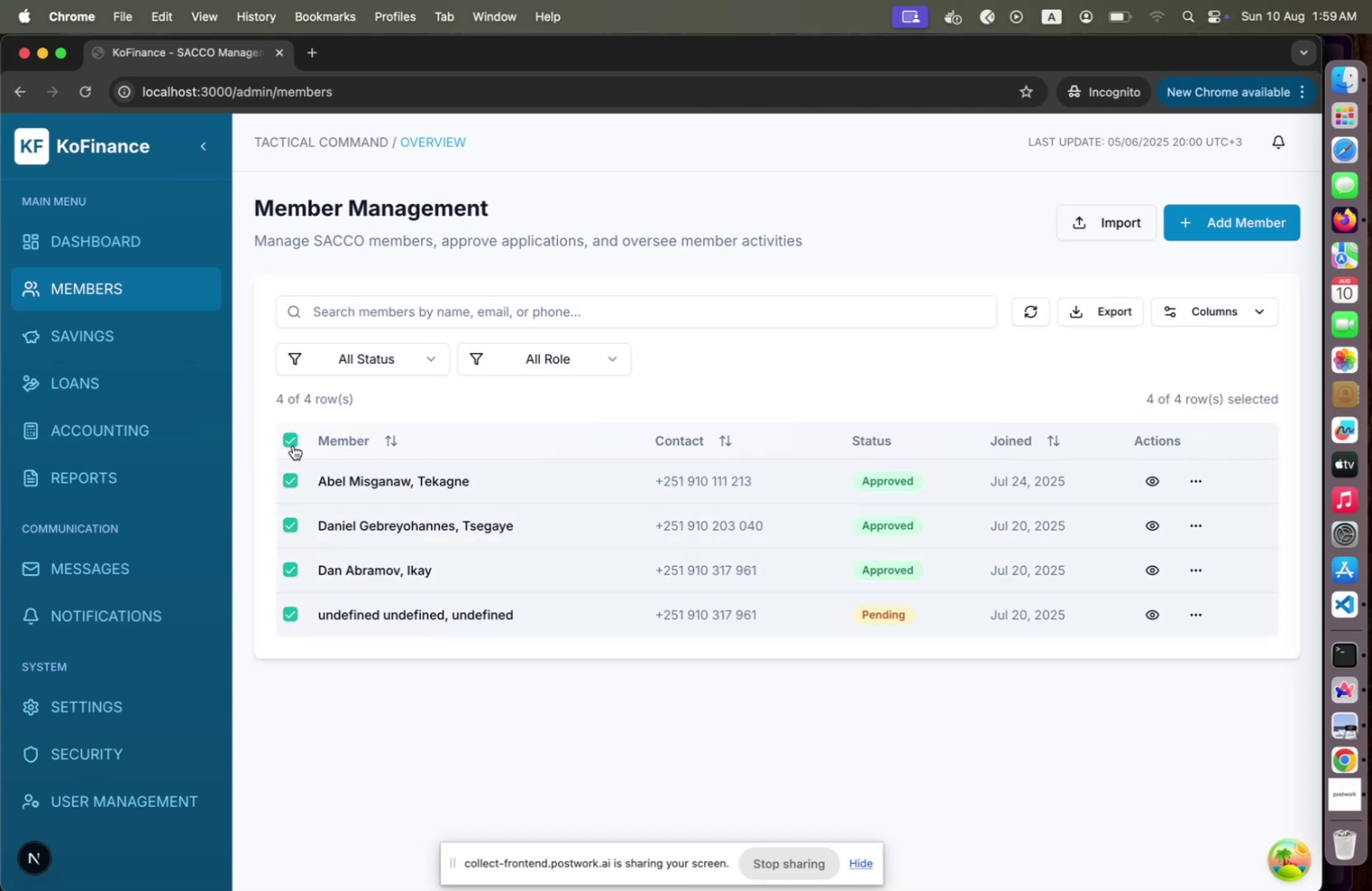 
key(Meta+CommandLeft)
 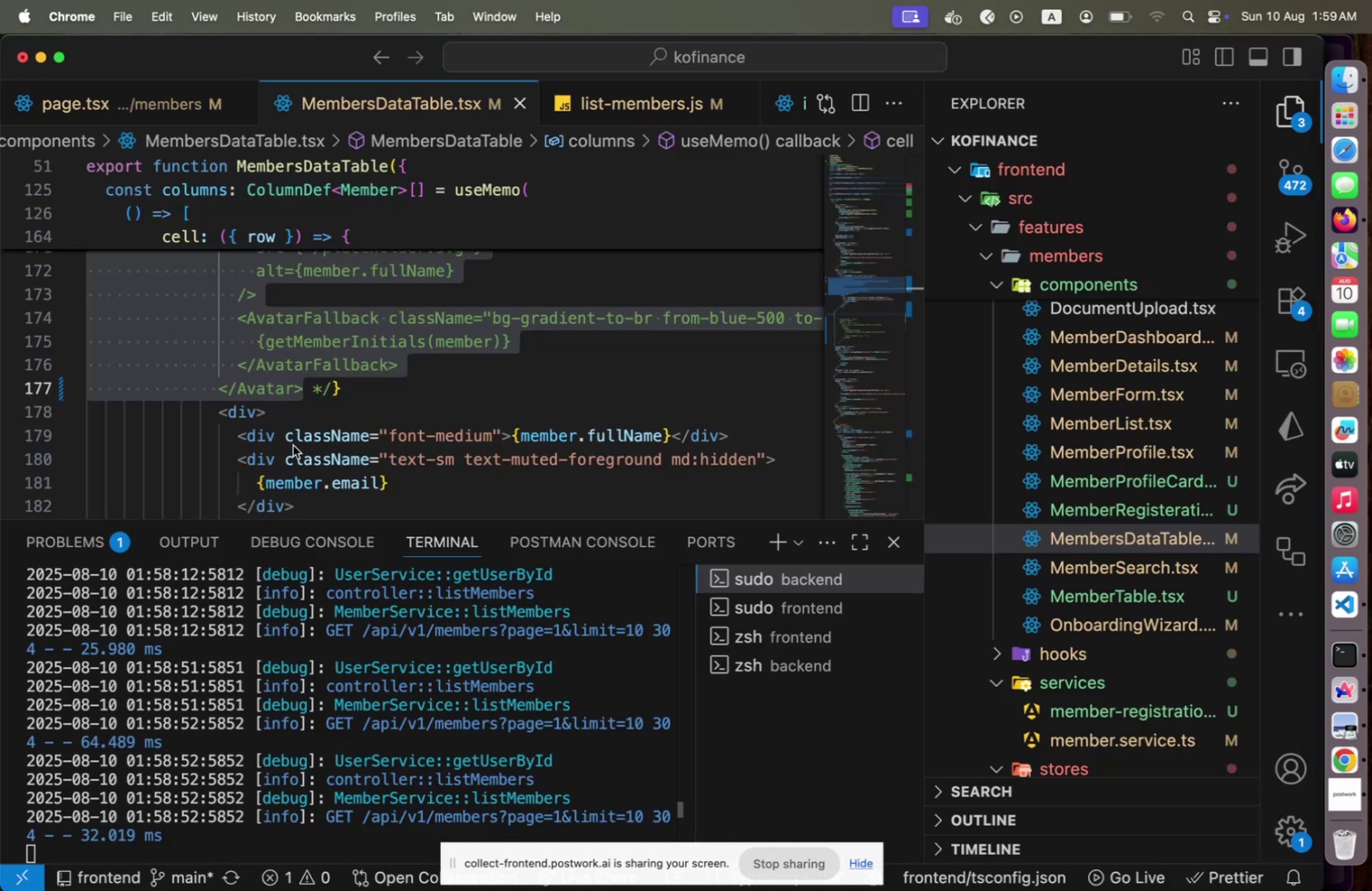 
key(Meta+Tab)
 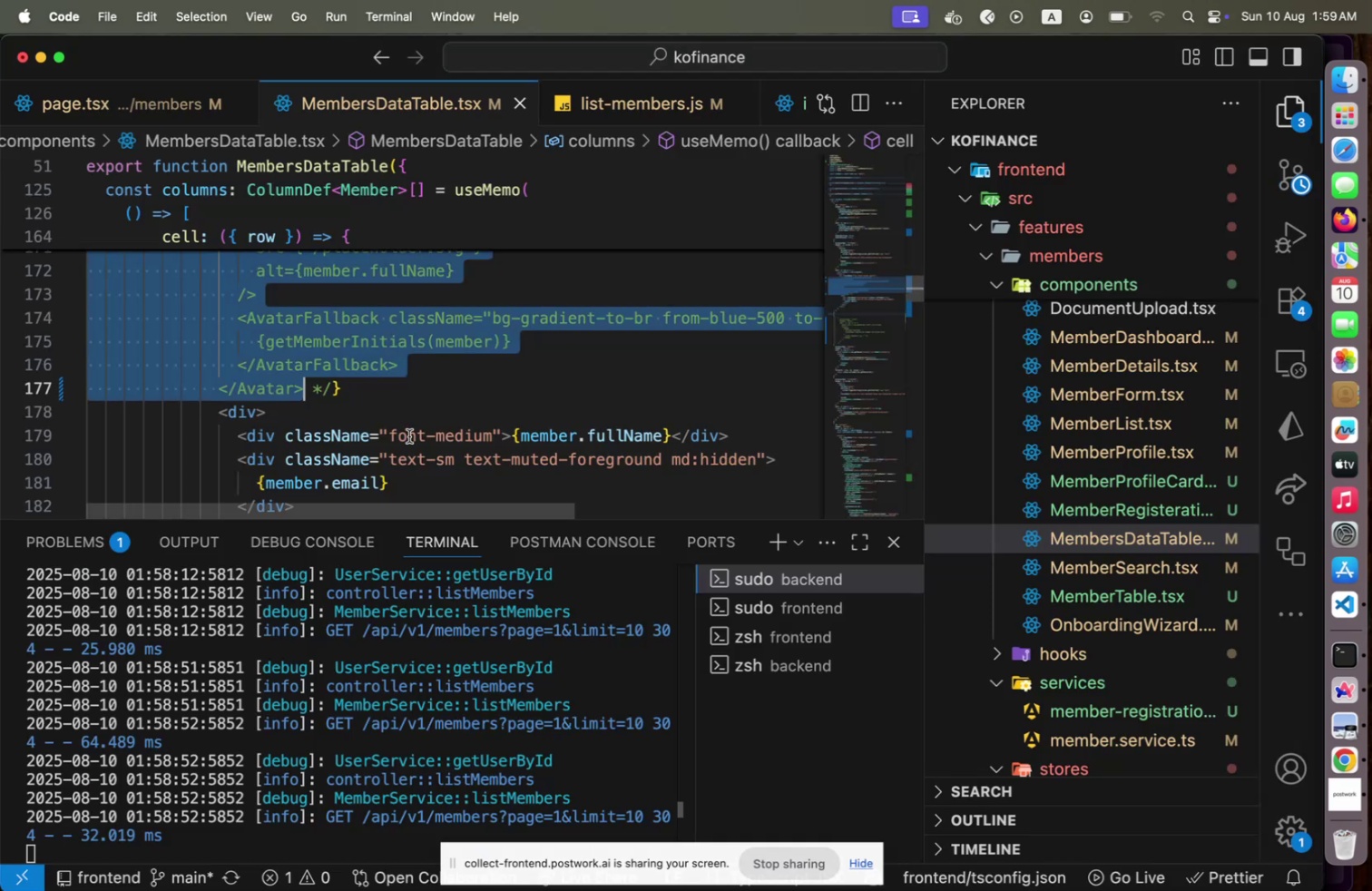 
scroll: coordinate [409, 439], scroll_direction: up, amount: 19.0
 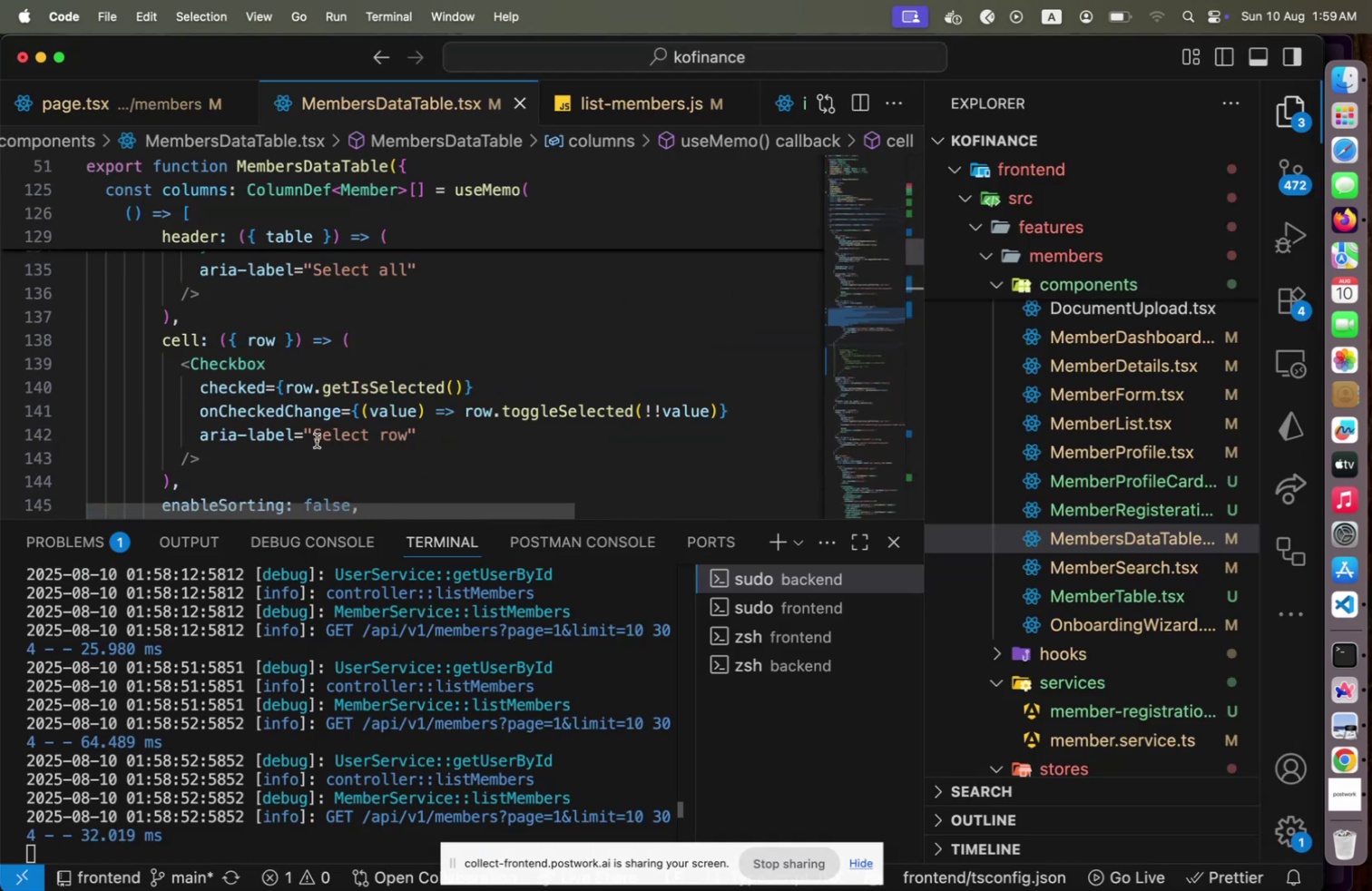 
hold_key(key=CommandLeft, duration=1.34)
left_click([267, 373])
 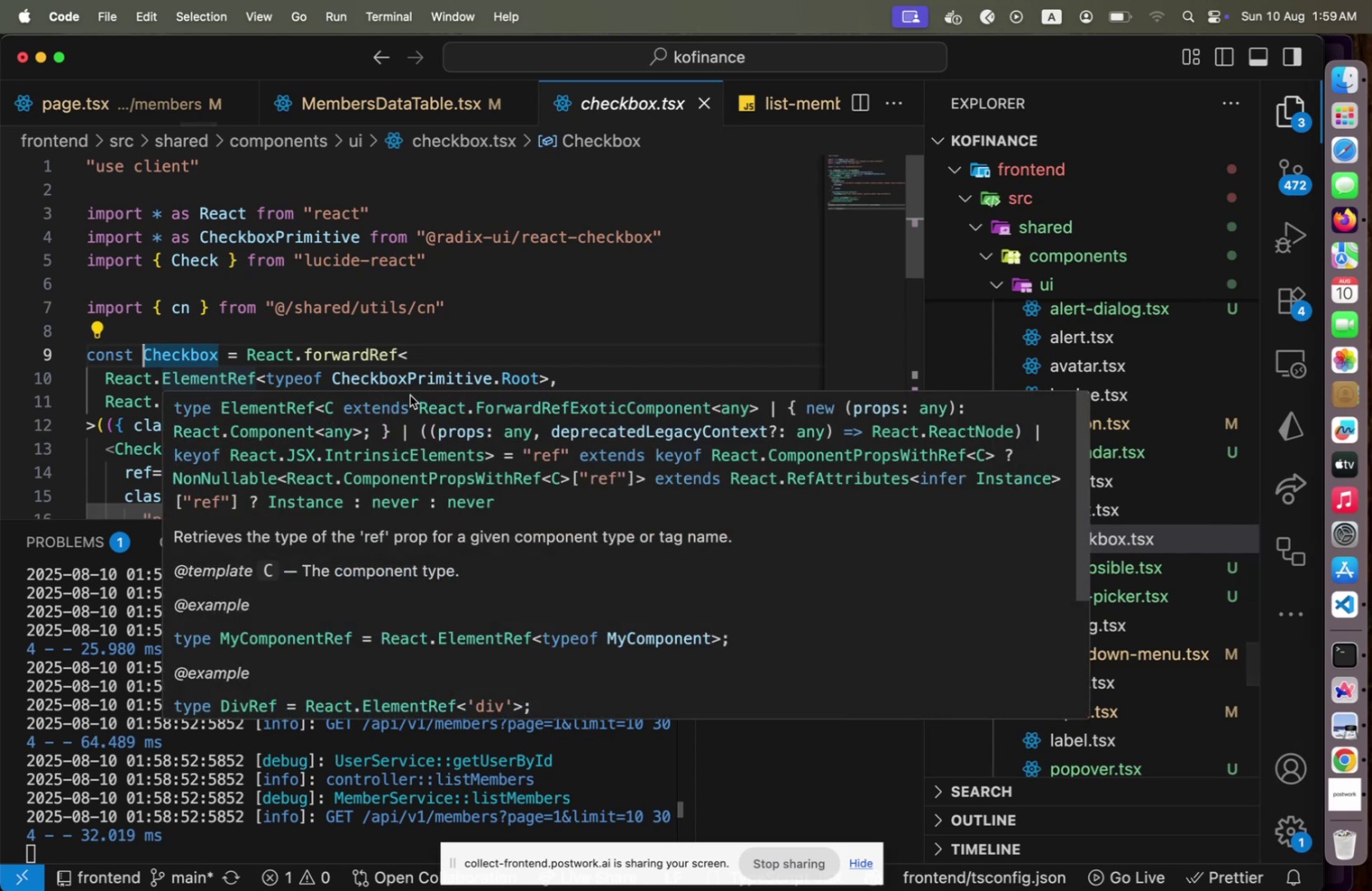 
scroll: coordinate [437, 333], scroll_direction: down, amount: 2.0
 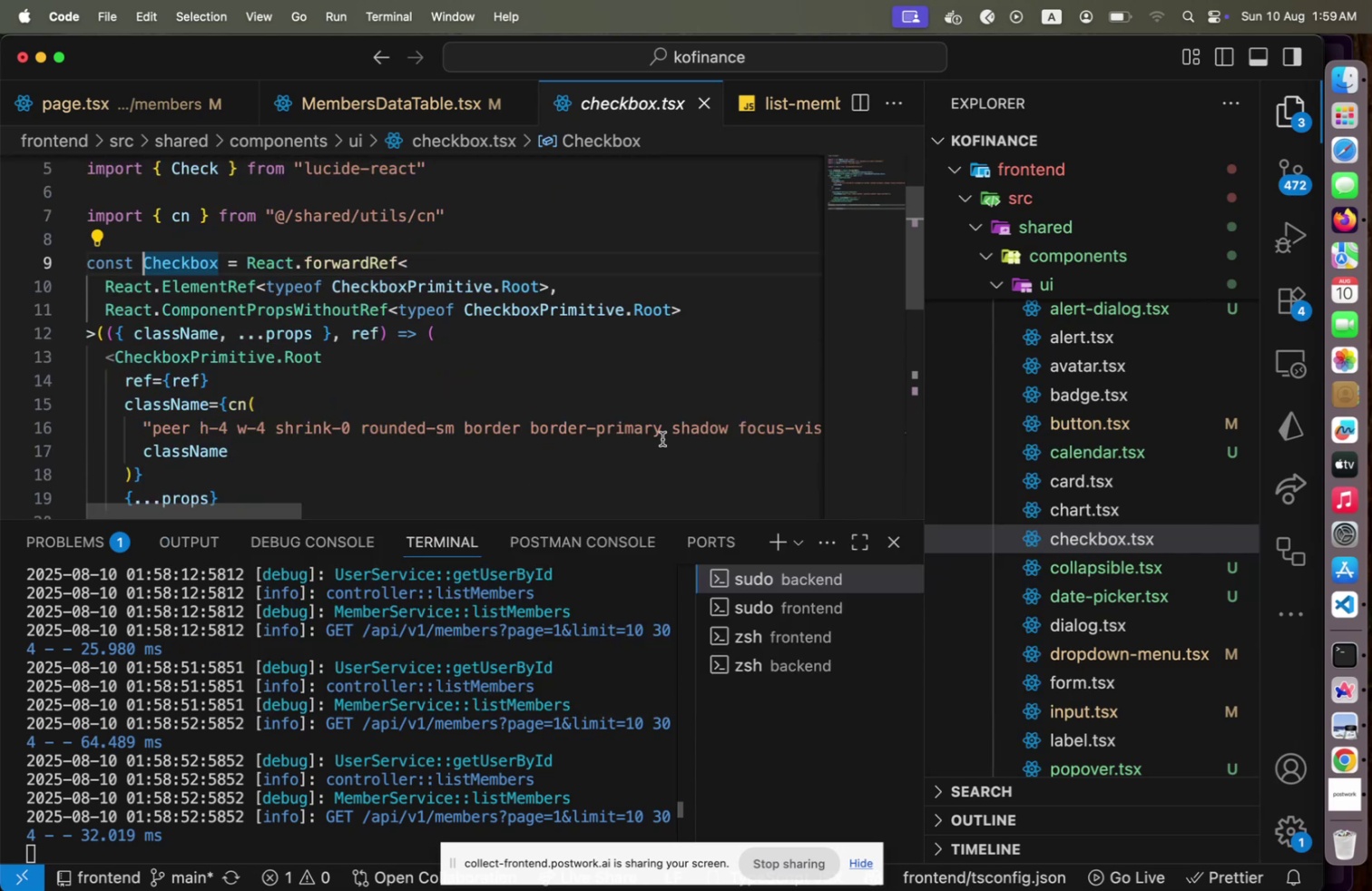 
left_click([661, 432])
 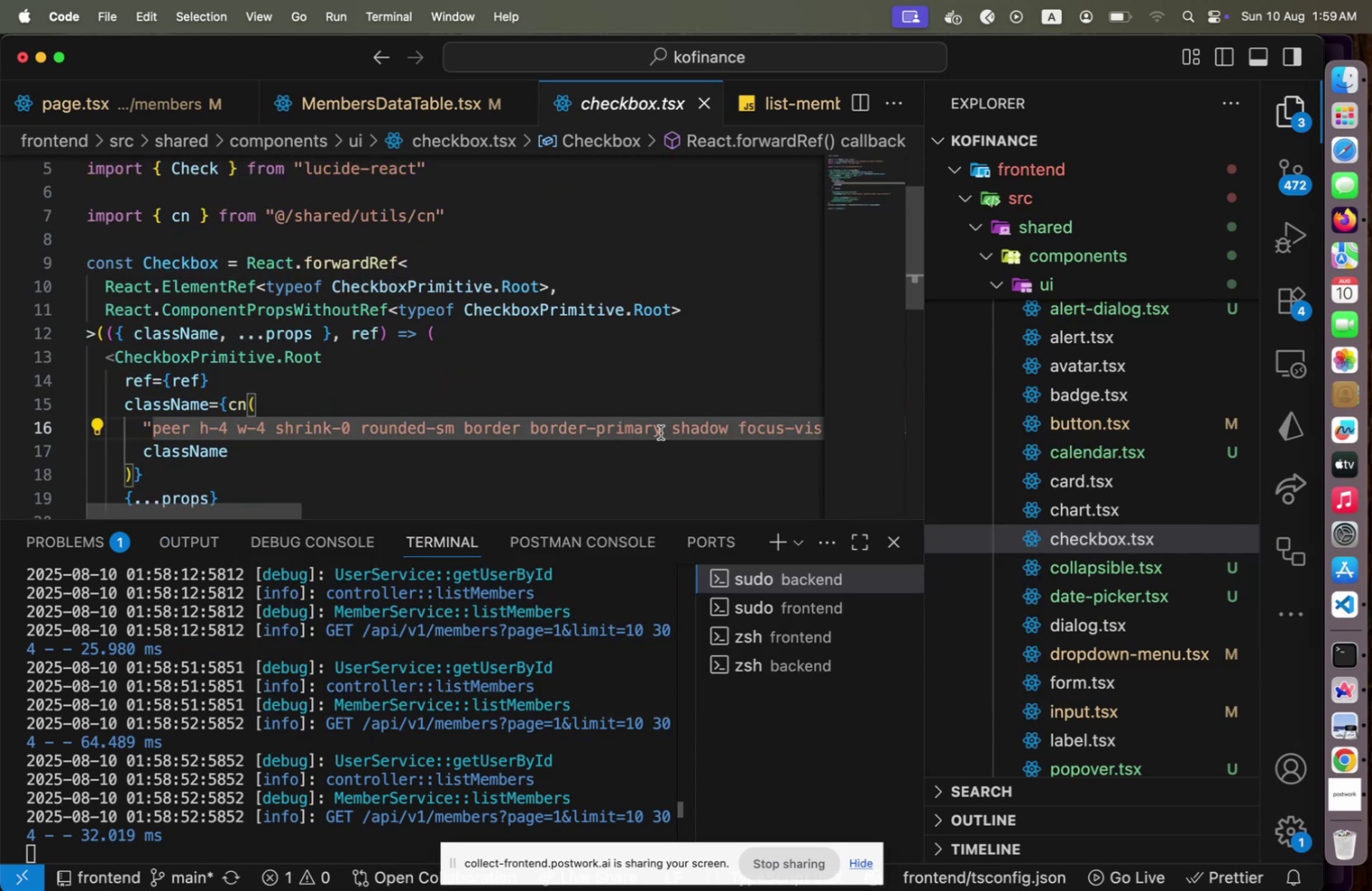 
type(-600)
 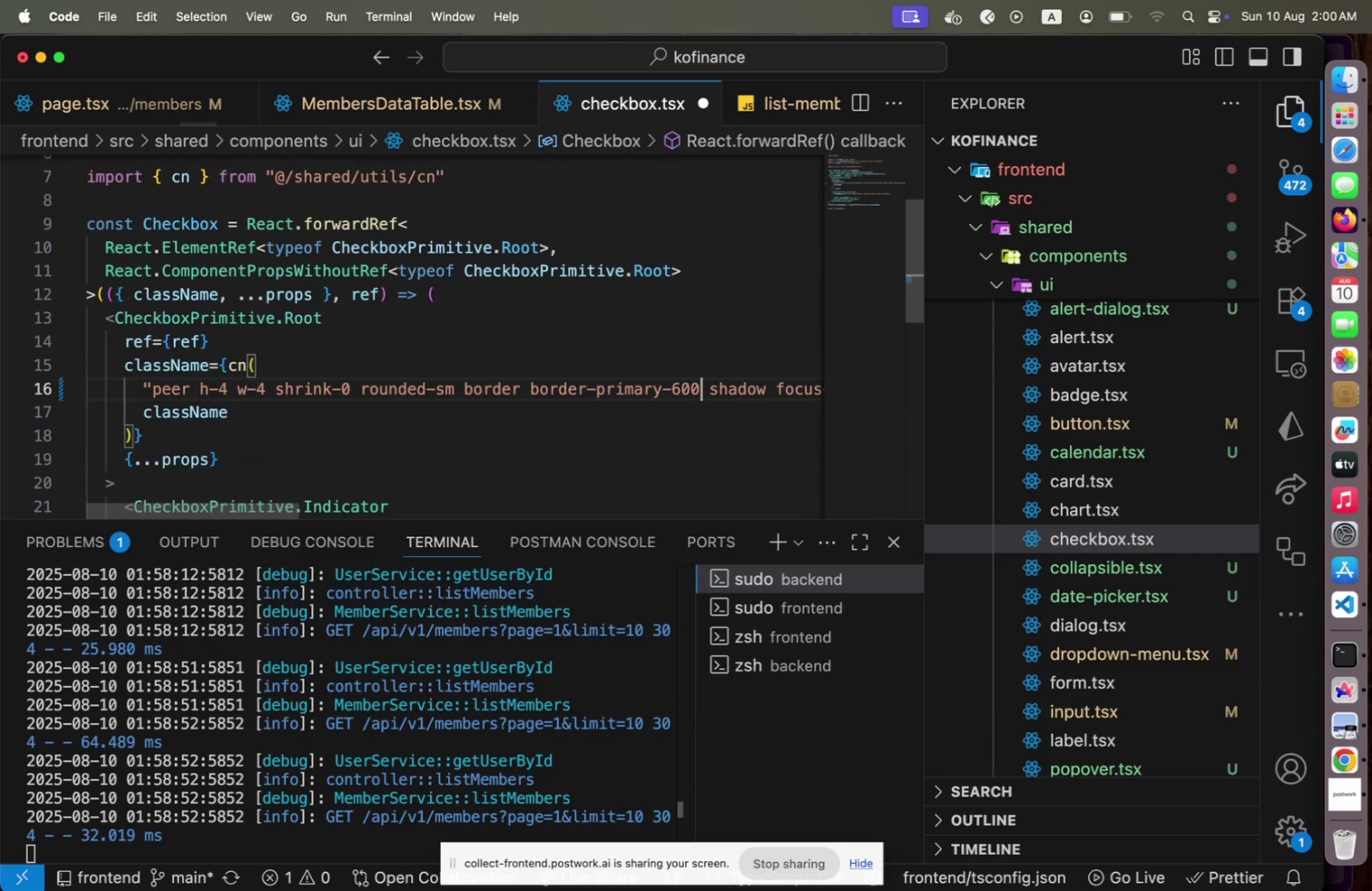 
key(Meta+CommandLeft)
 